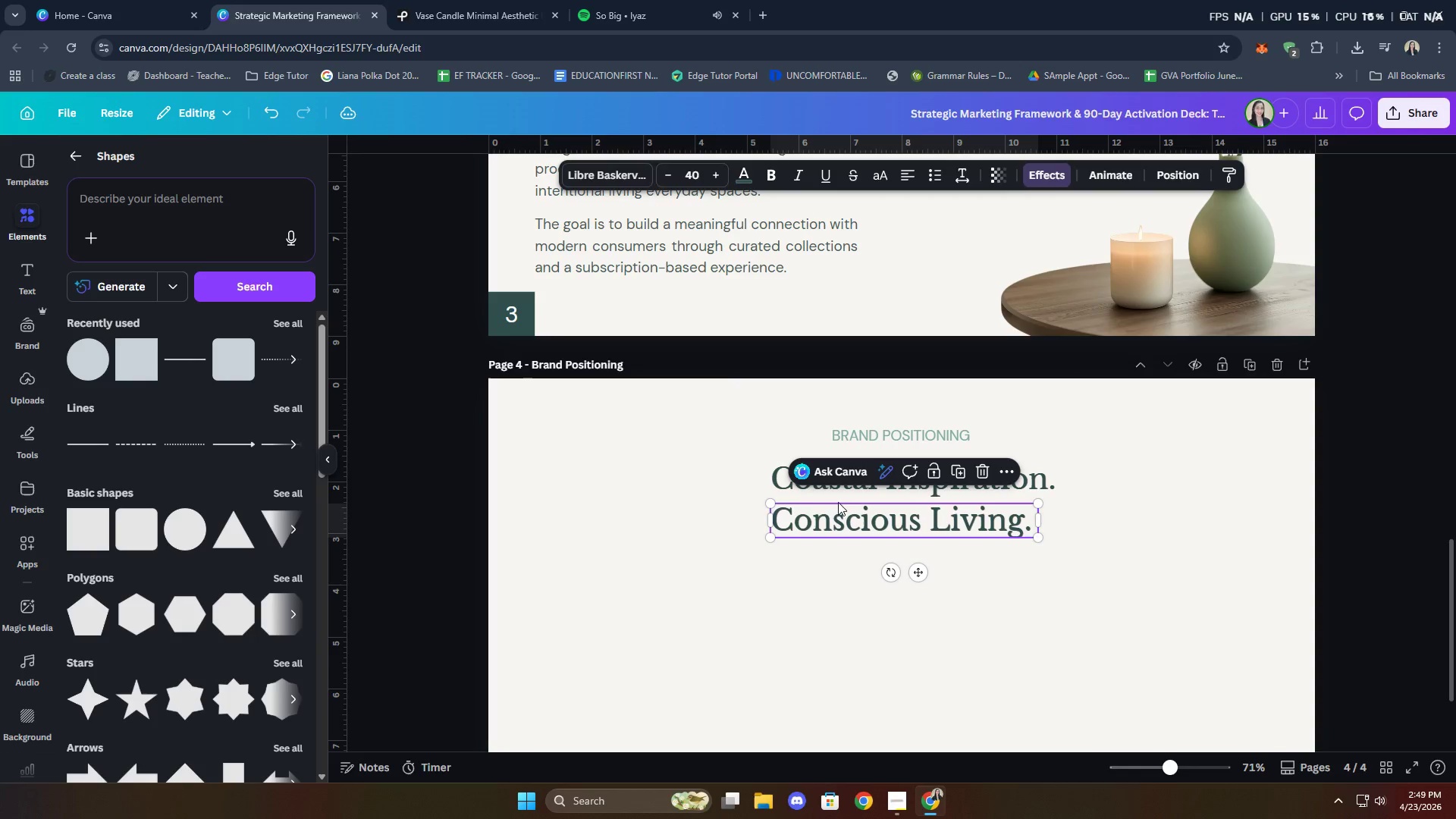 
hold_key(key=ShiftLeft, duration=1.05)
 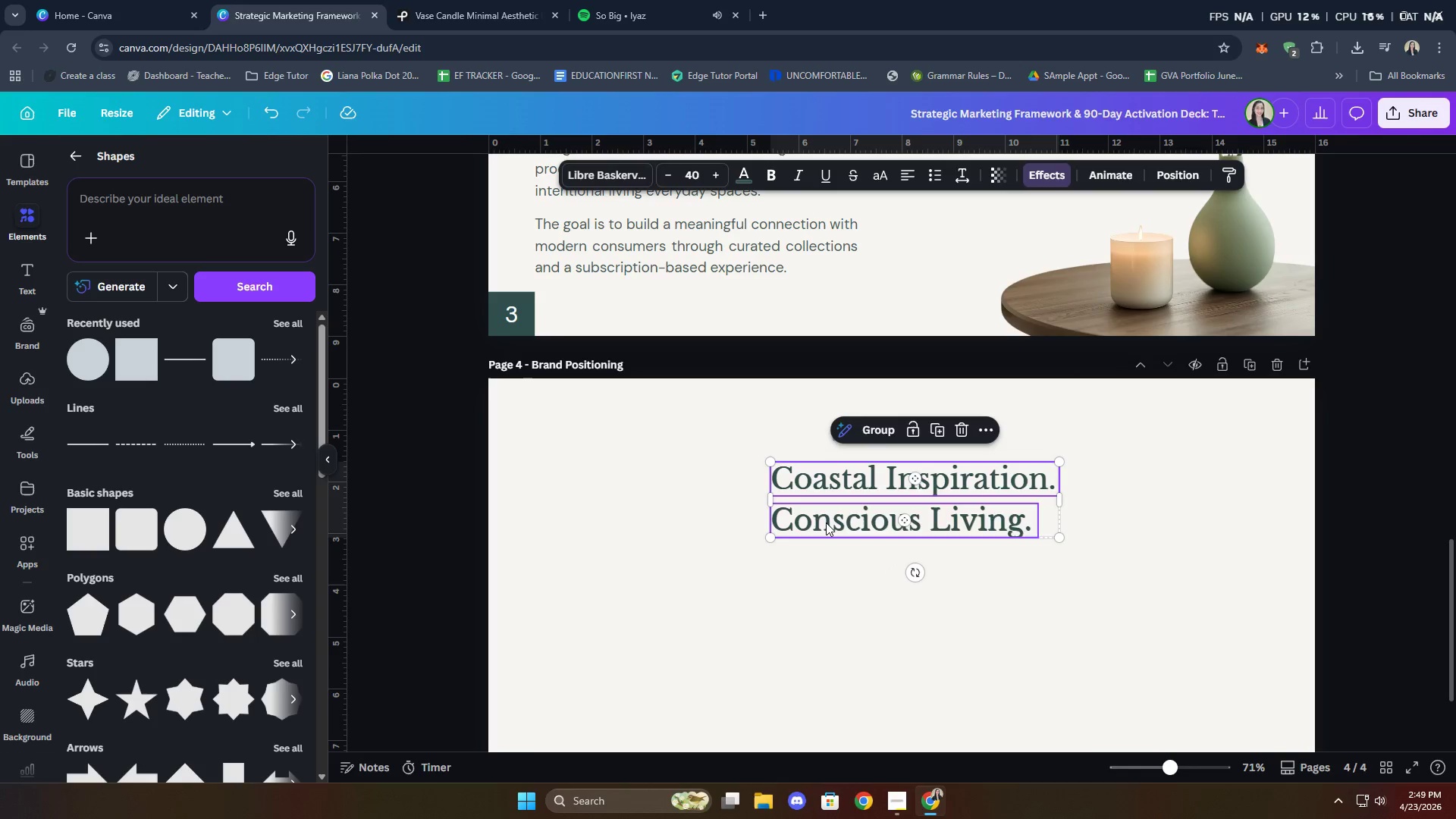 
right_click([826, 522])
 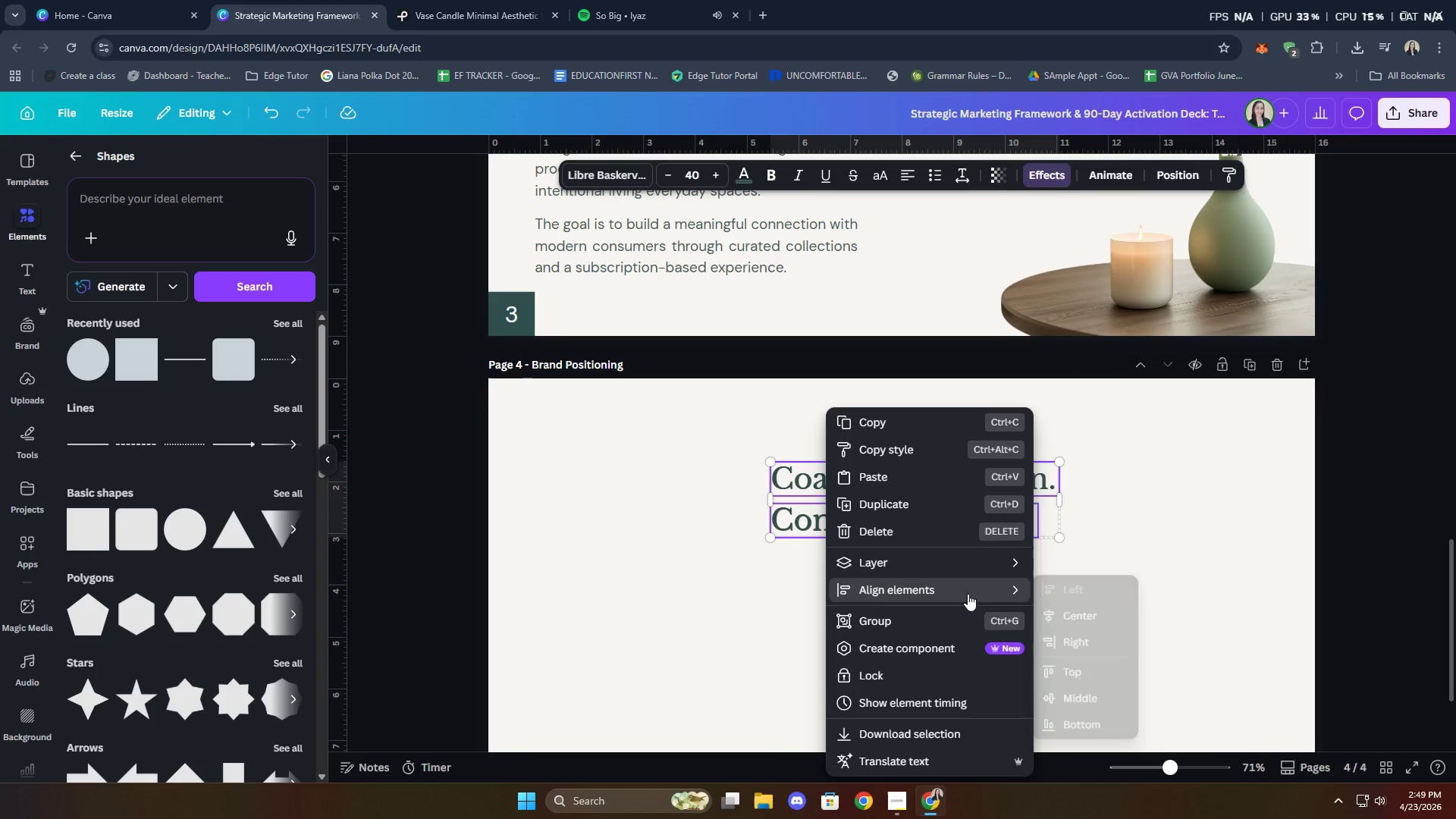 
left_click([1073, 616])
 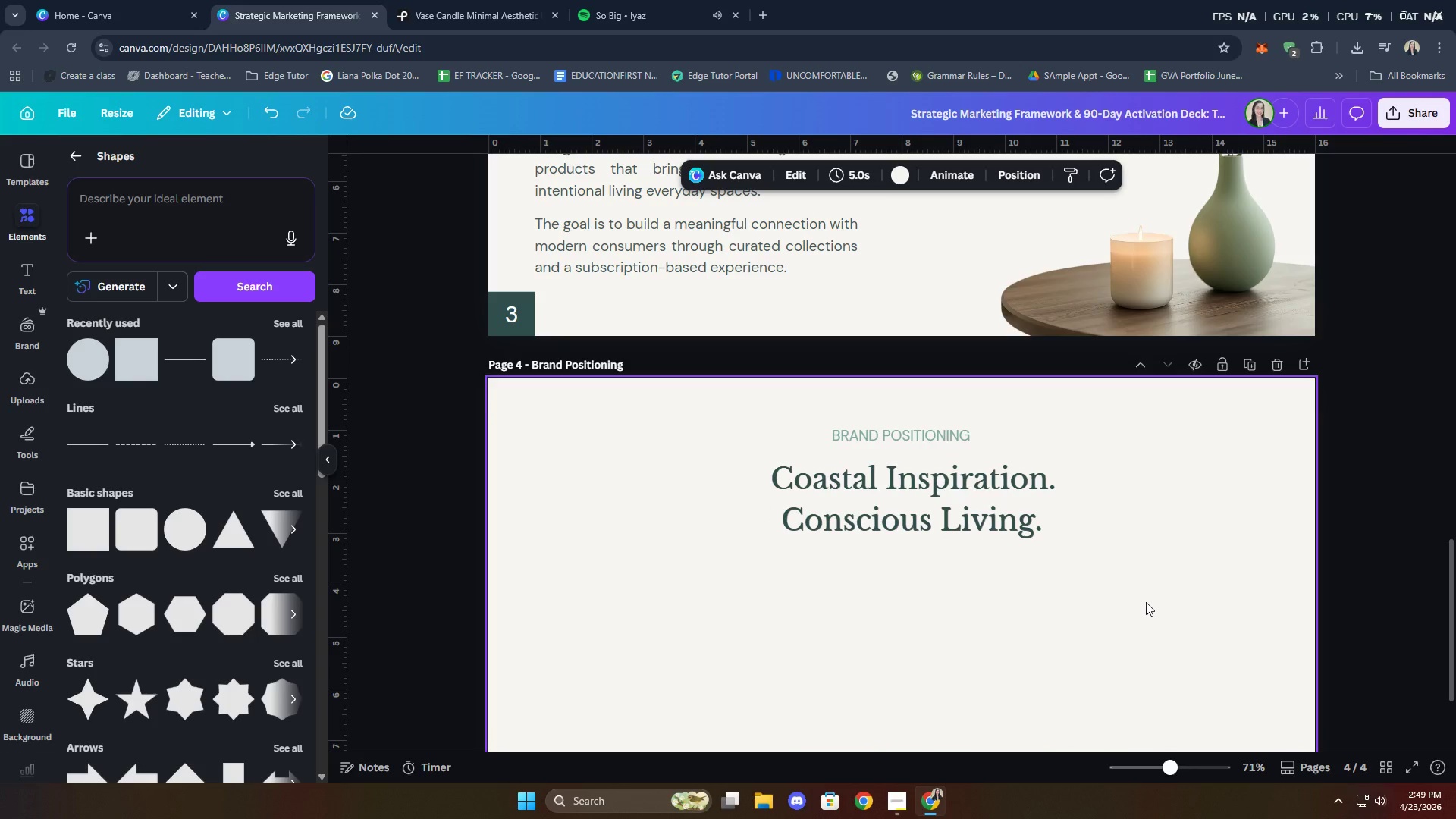 
left_click([1009, 512])
 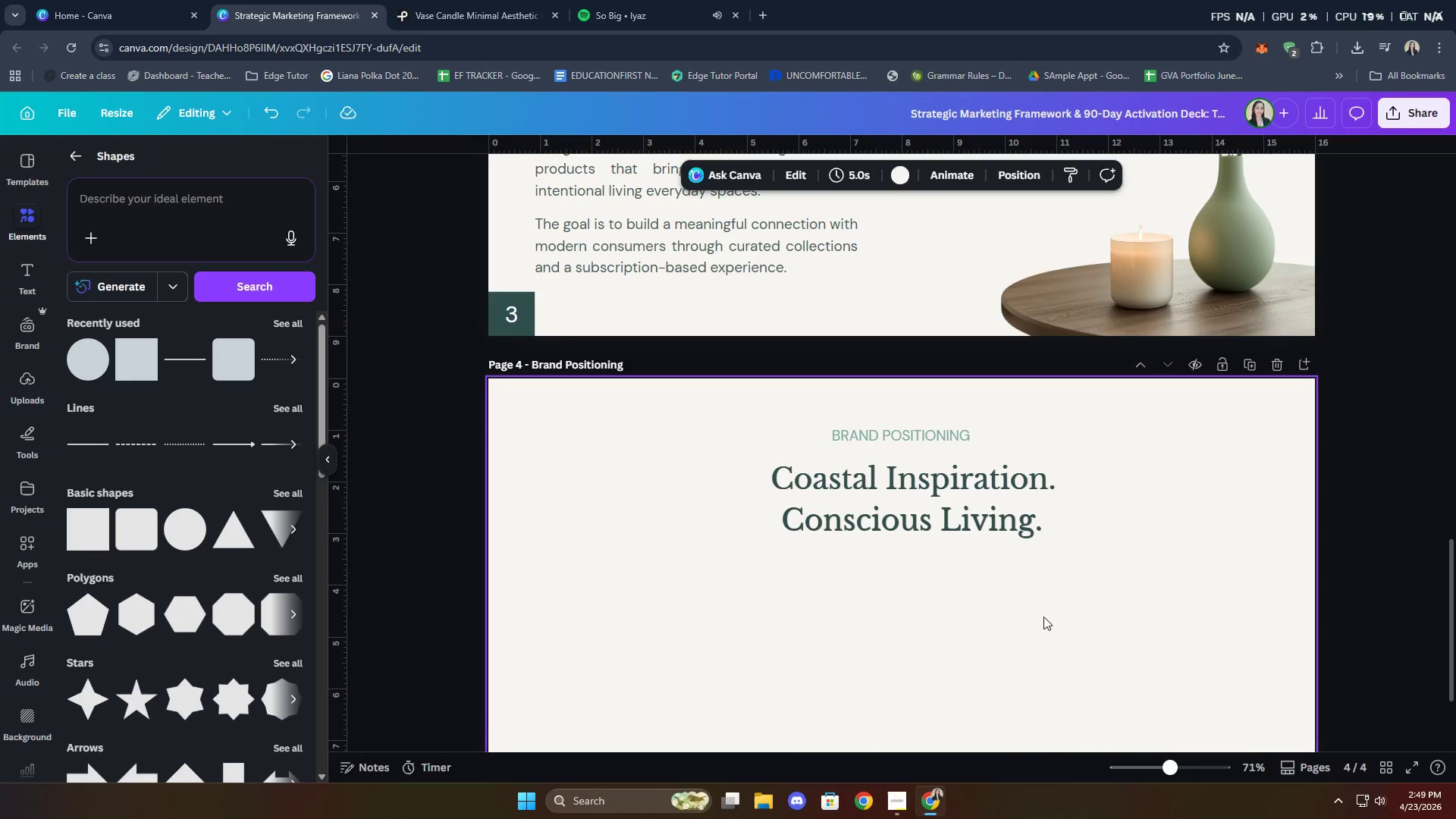 
left_click([889, 436])
 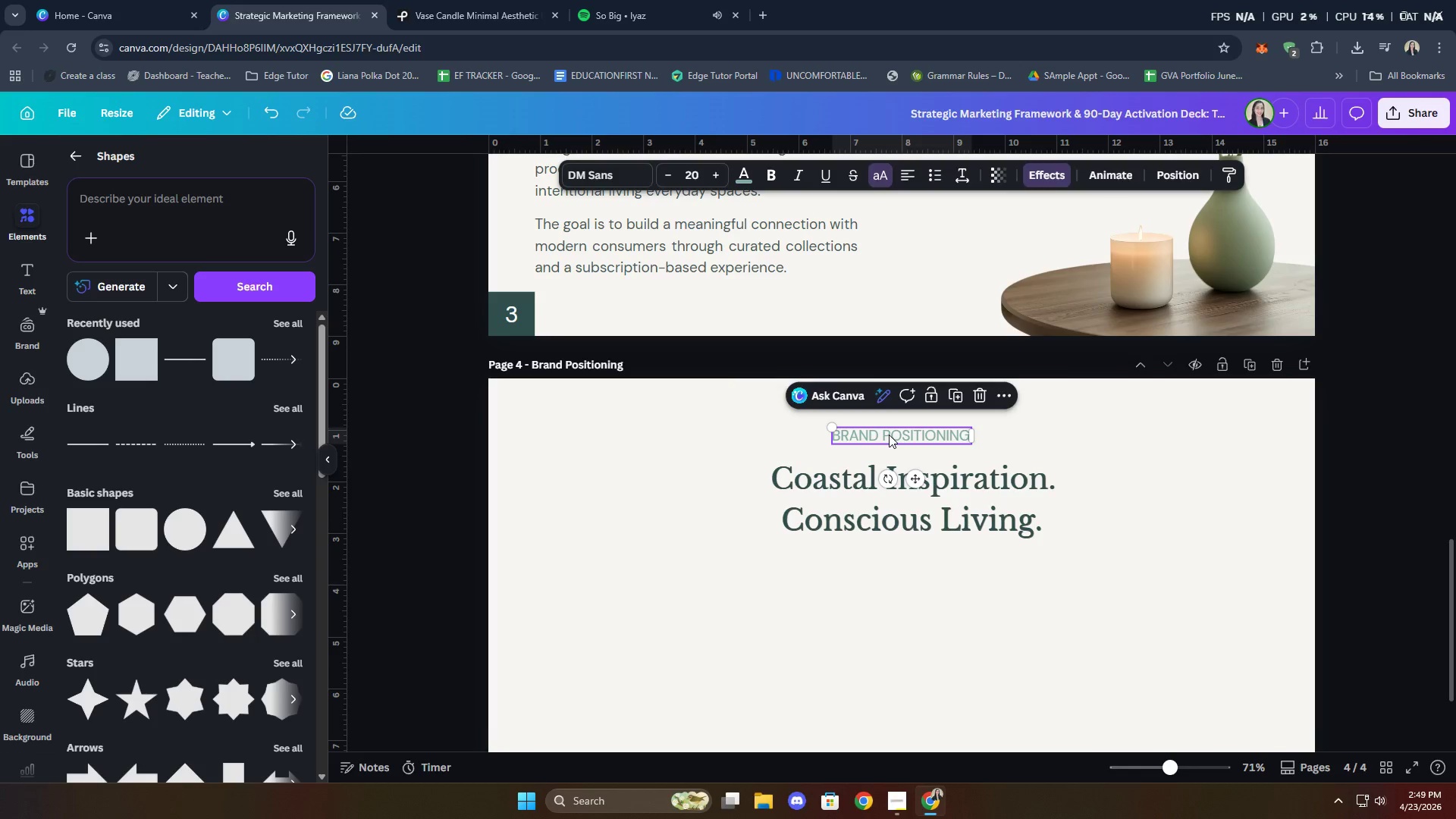 
hold_key(key=ShiftLeft, duration=1.23)
double_click([815, 520])
 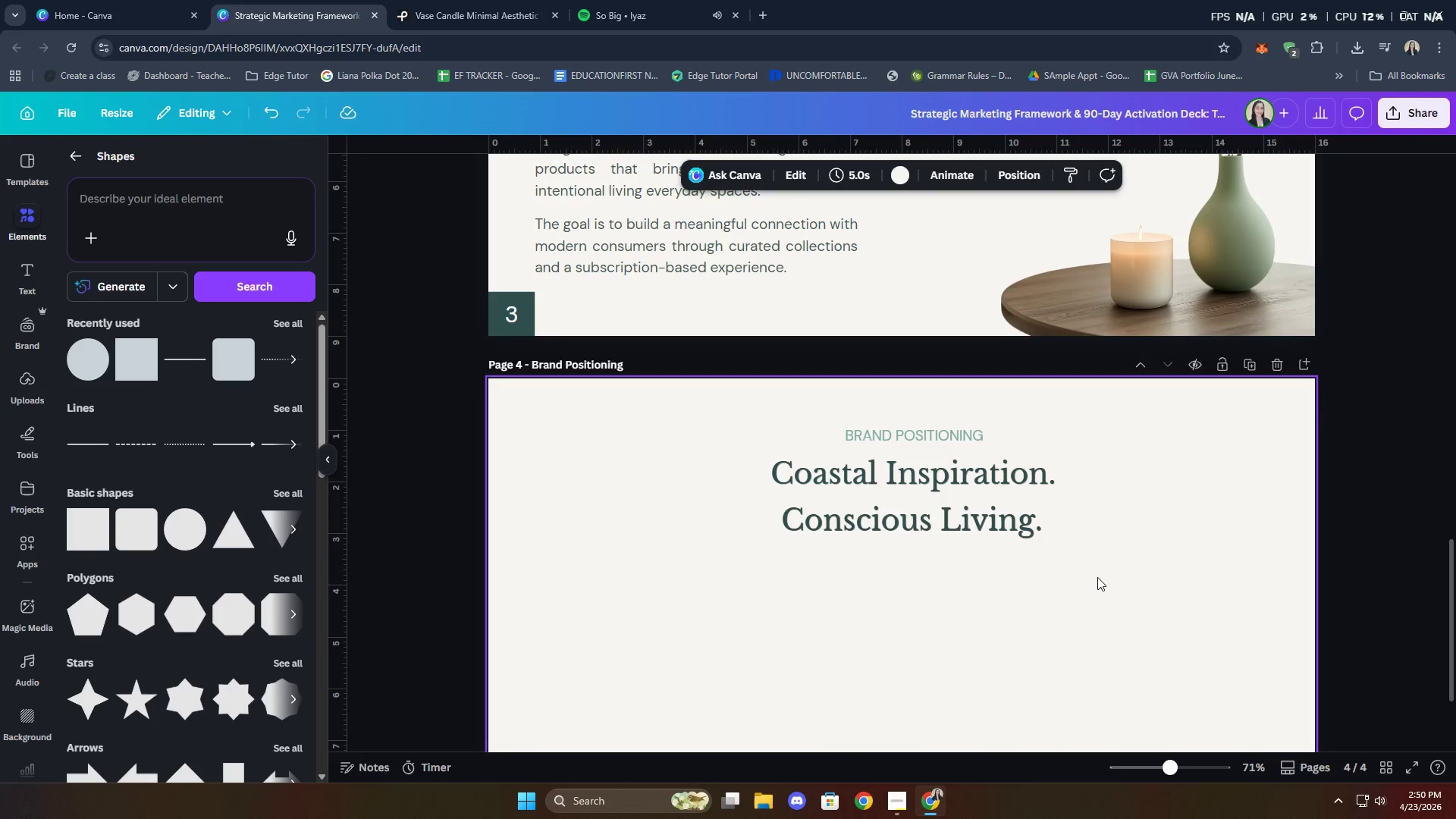 
wait(5.41)
 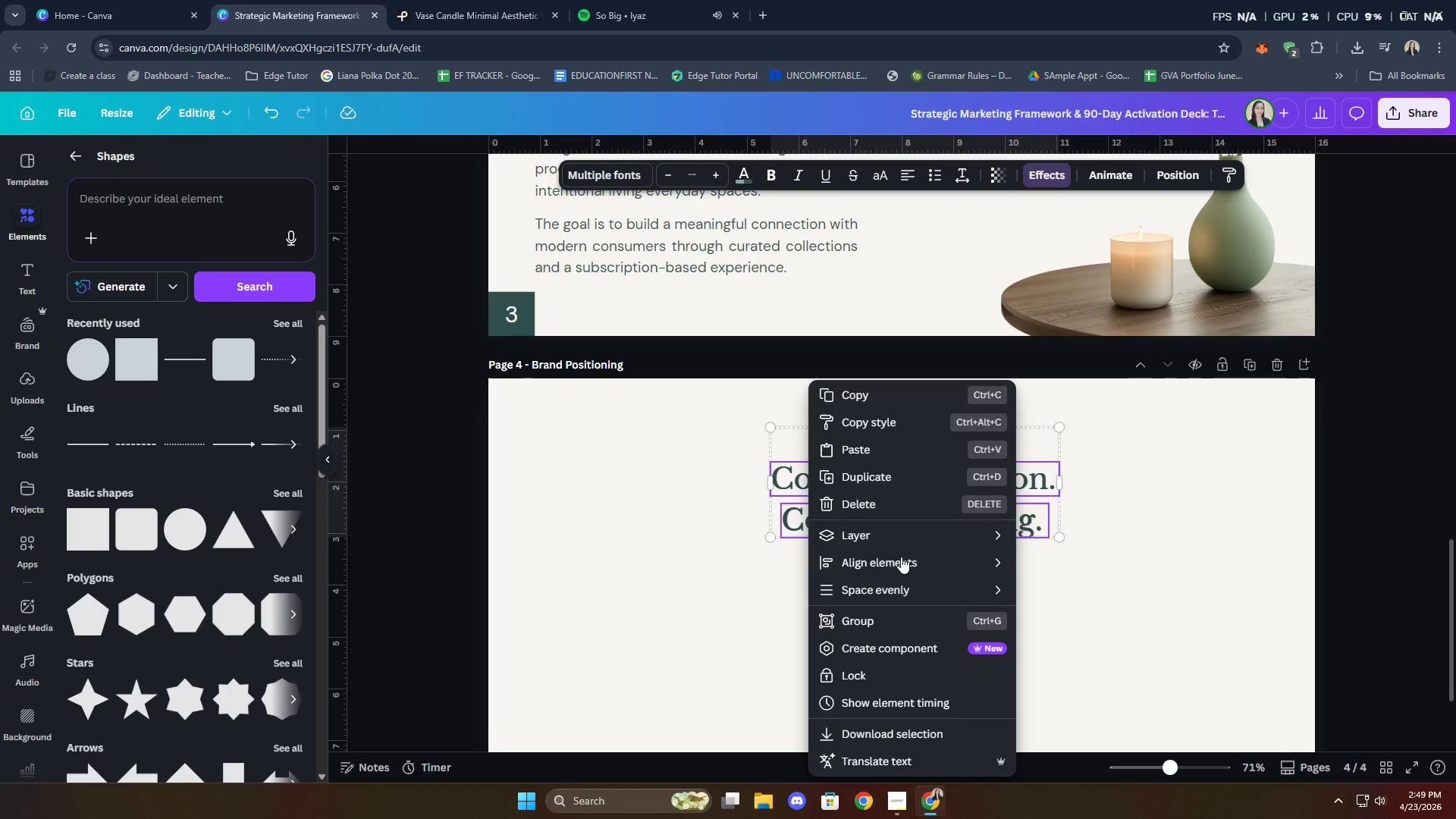 
scroll: coordinate [1105, 559], scroll_direction: down, amount: 4.0
 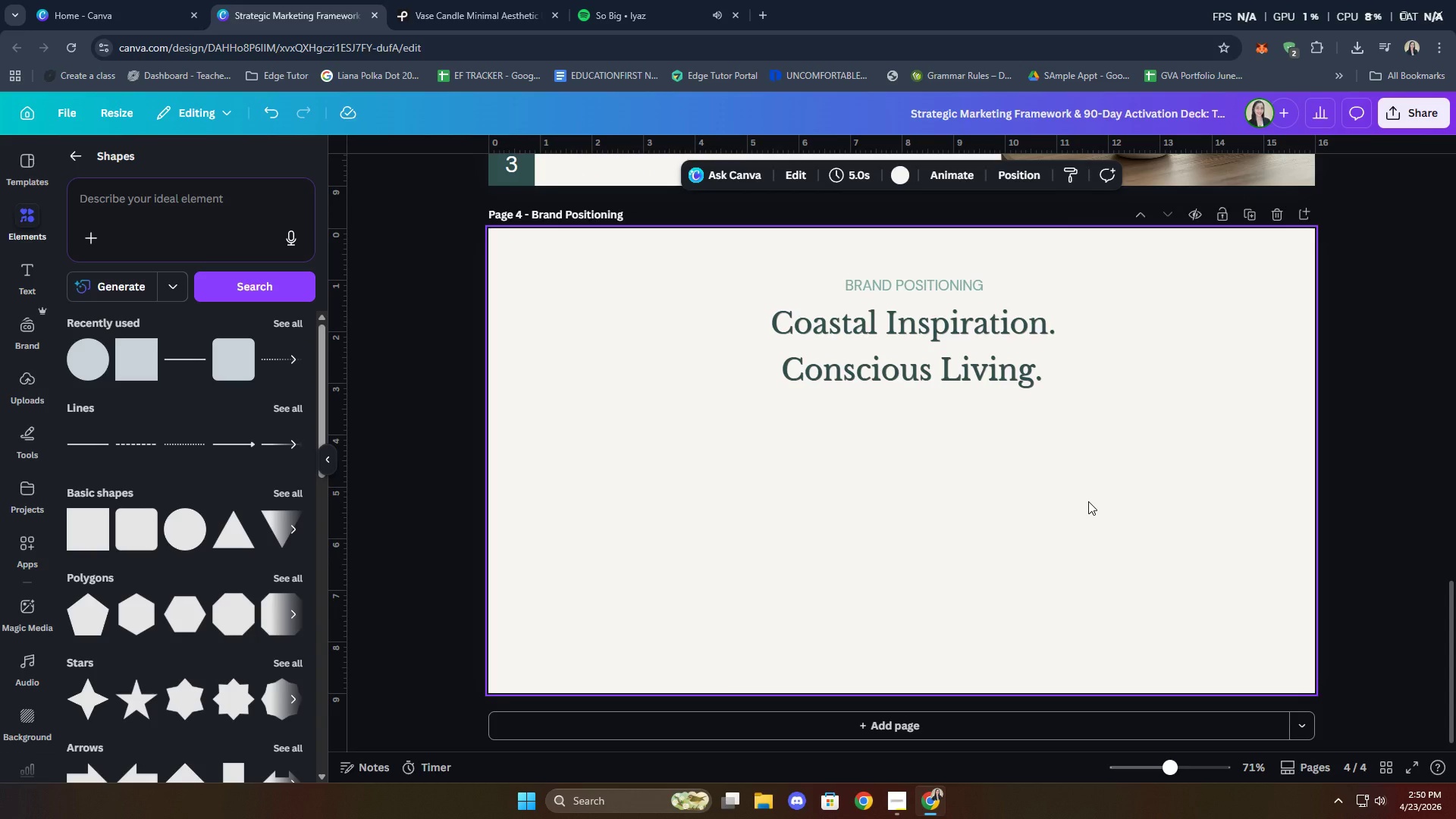 
scroll: coordinate [740, 557], scroll_direction: up, amount: 10.0
 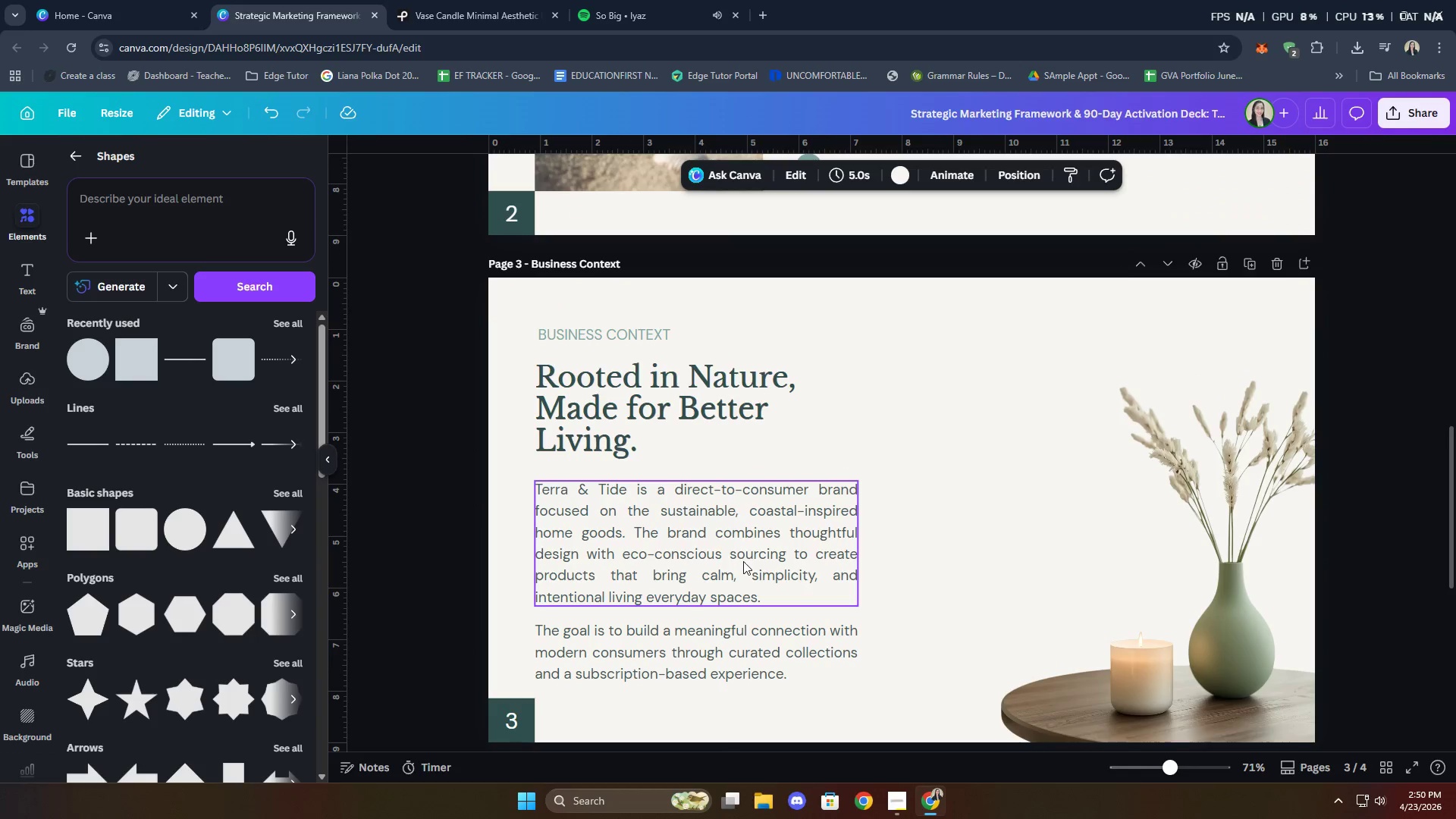 
scroll: coordinate [832, 527], scroll_direction: down, amount: 4.0
 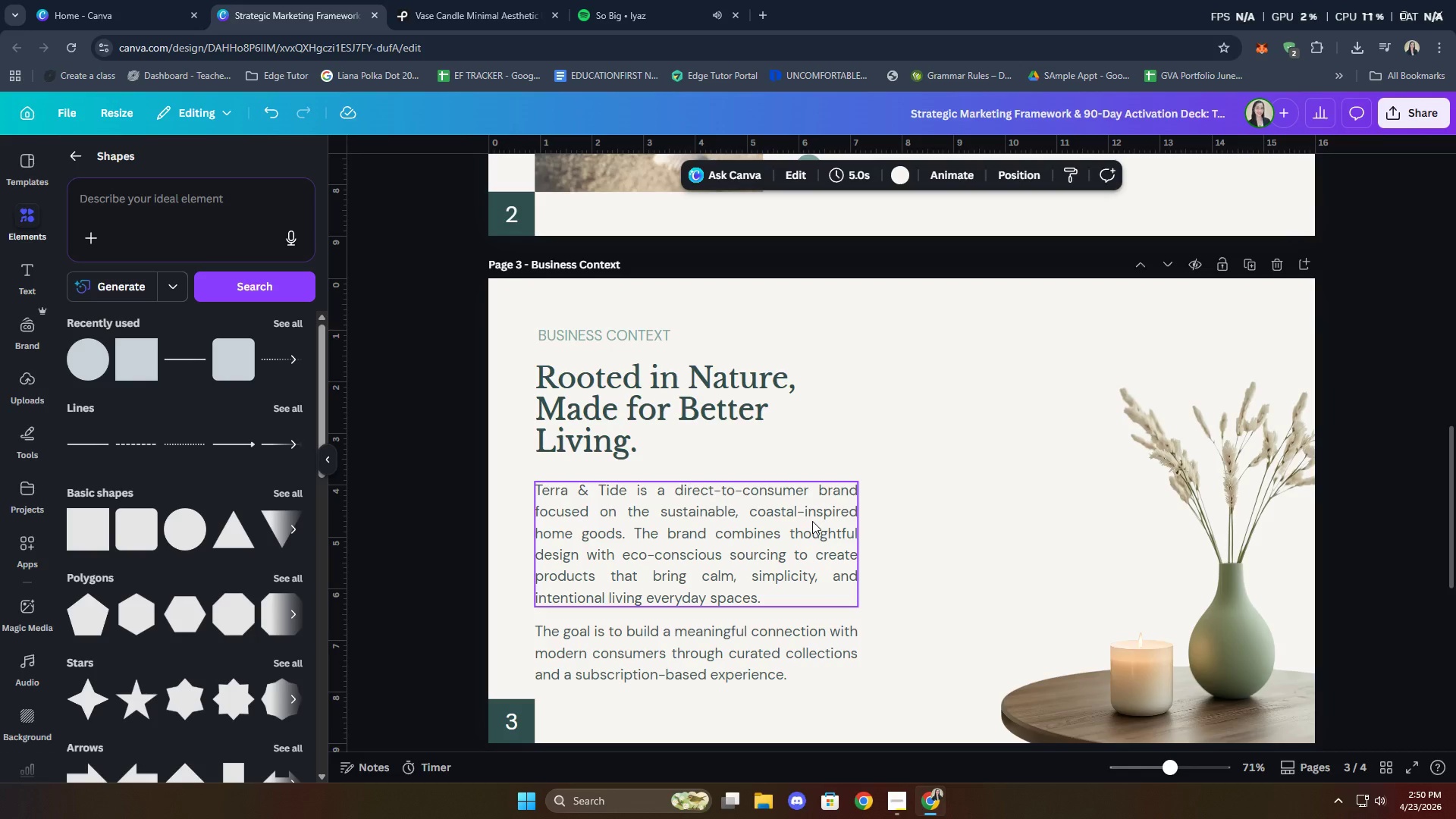 
wait(45.44)
 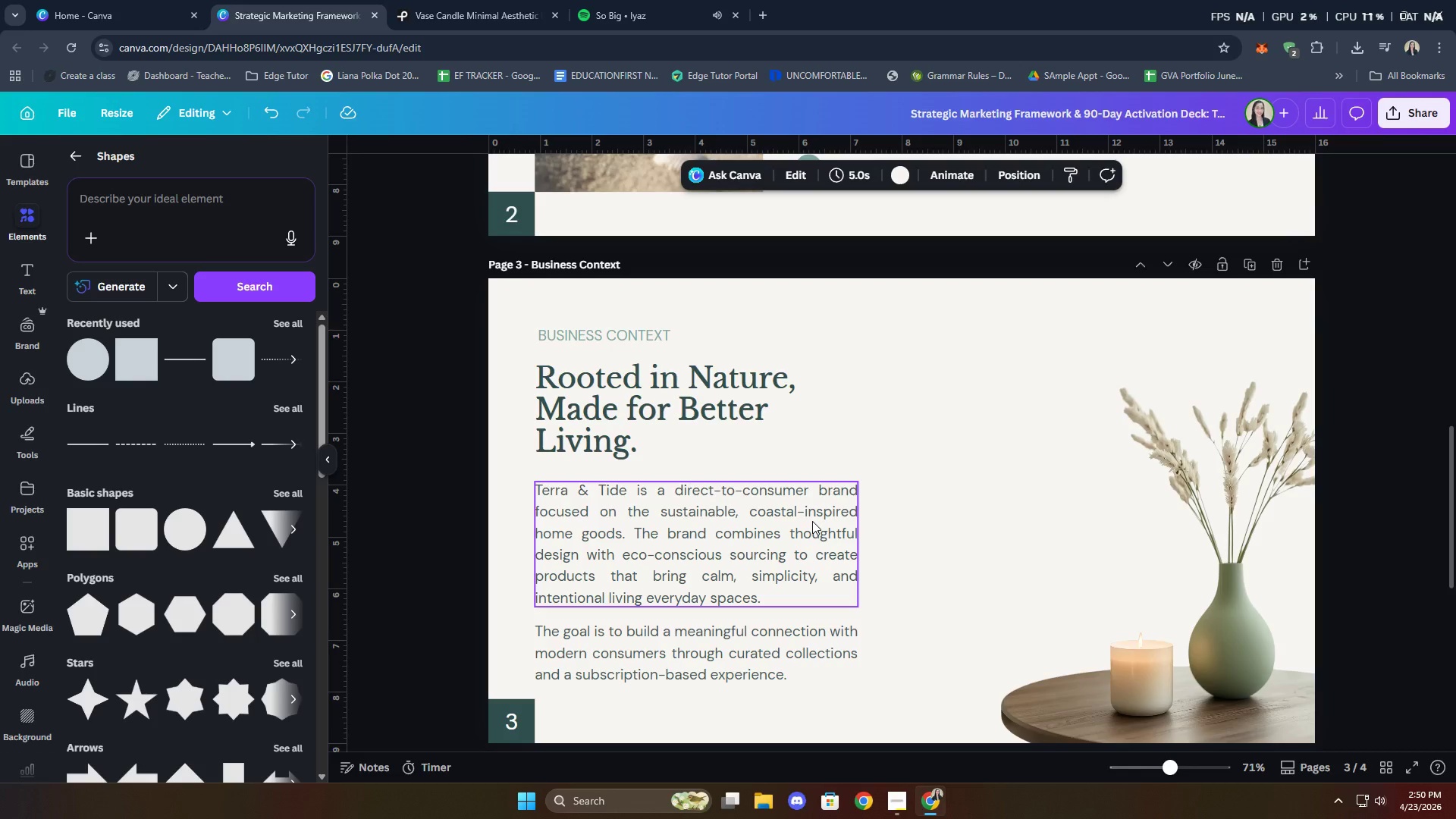 
scroll: coordinate [823, 570], scroll_direction: down, amount: 14.0
 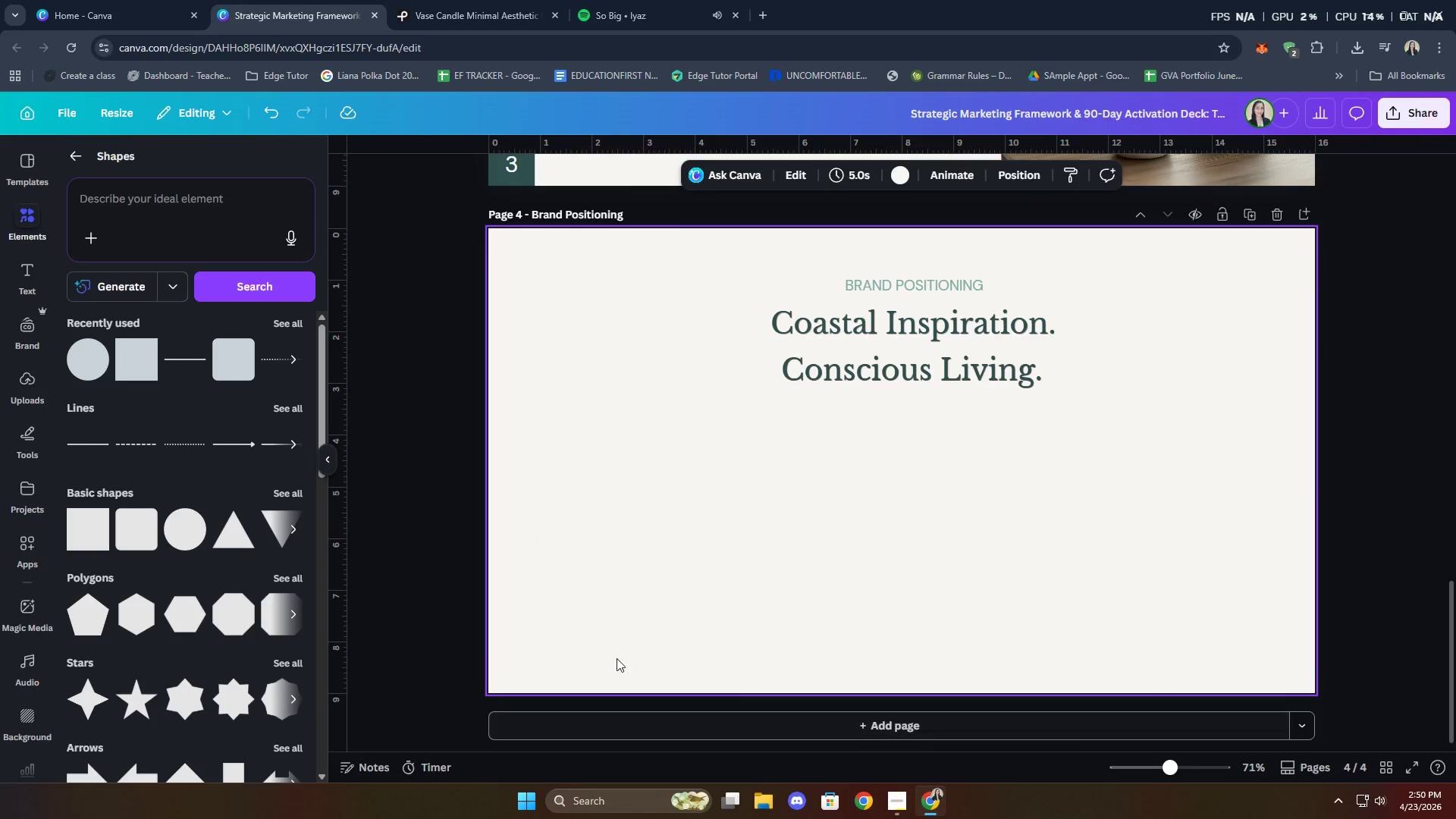 
scroll: coordinate [610, 497], scroll_direction: up, amount: 2.0
 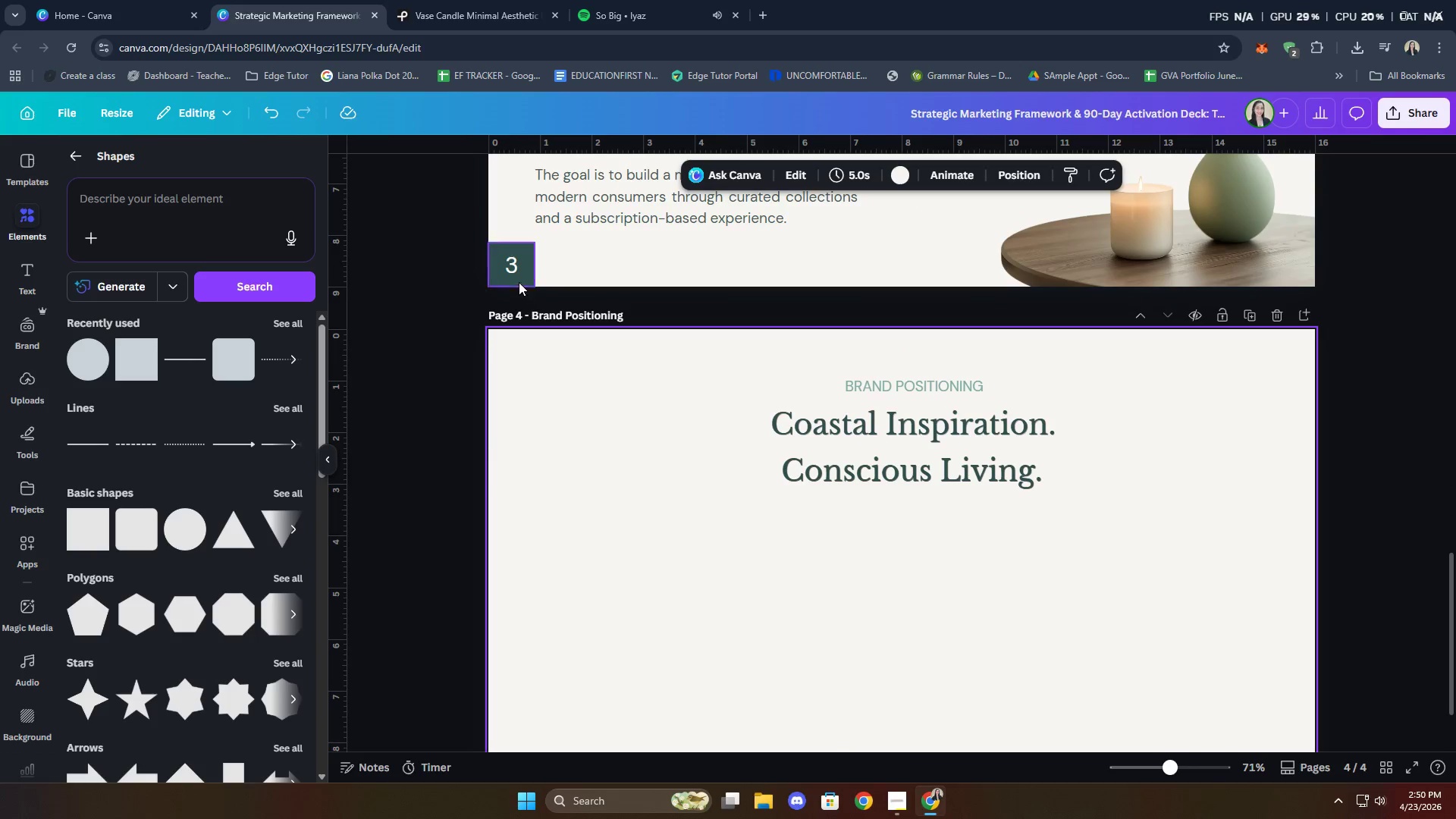 
left_click([516, 268])
 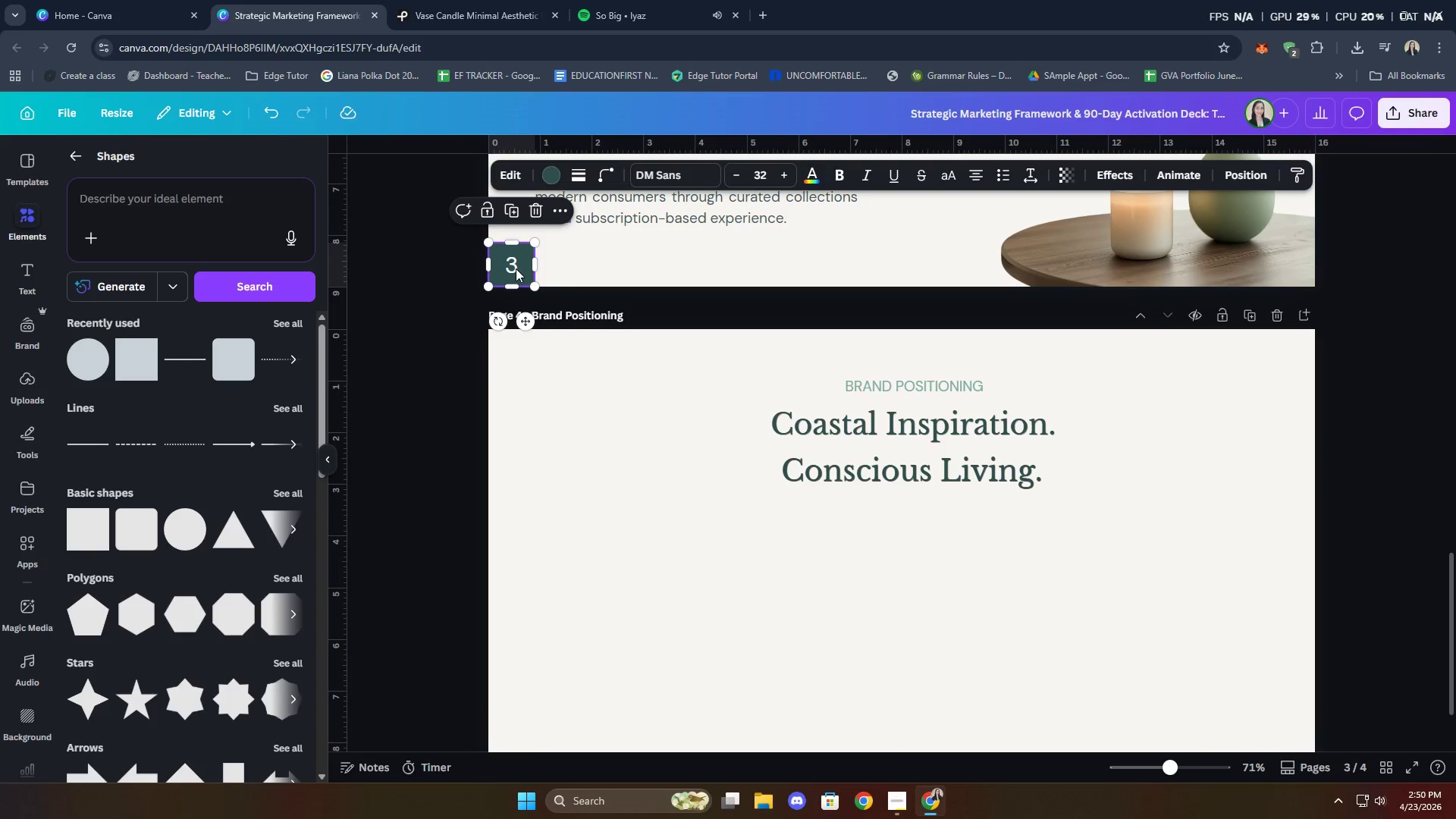 
key(Control+C)
 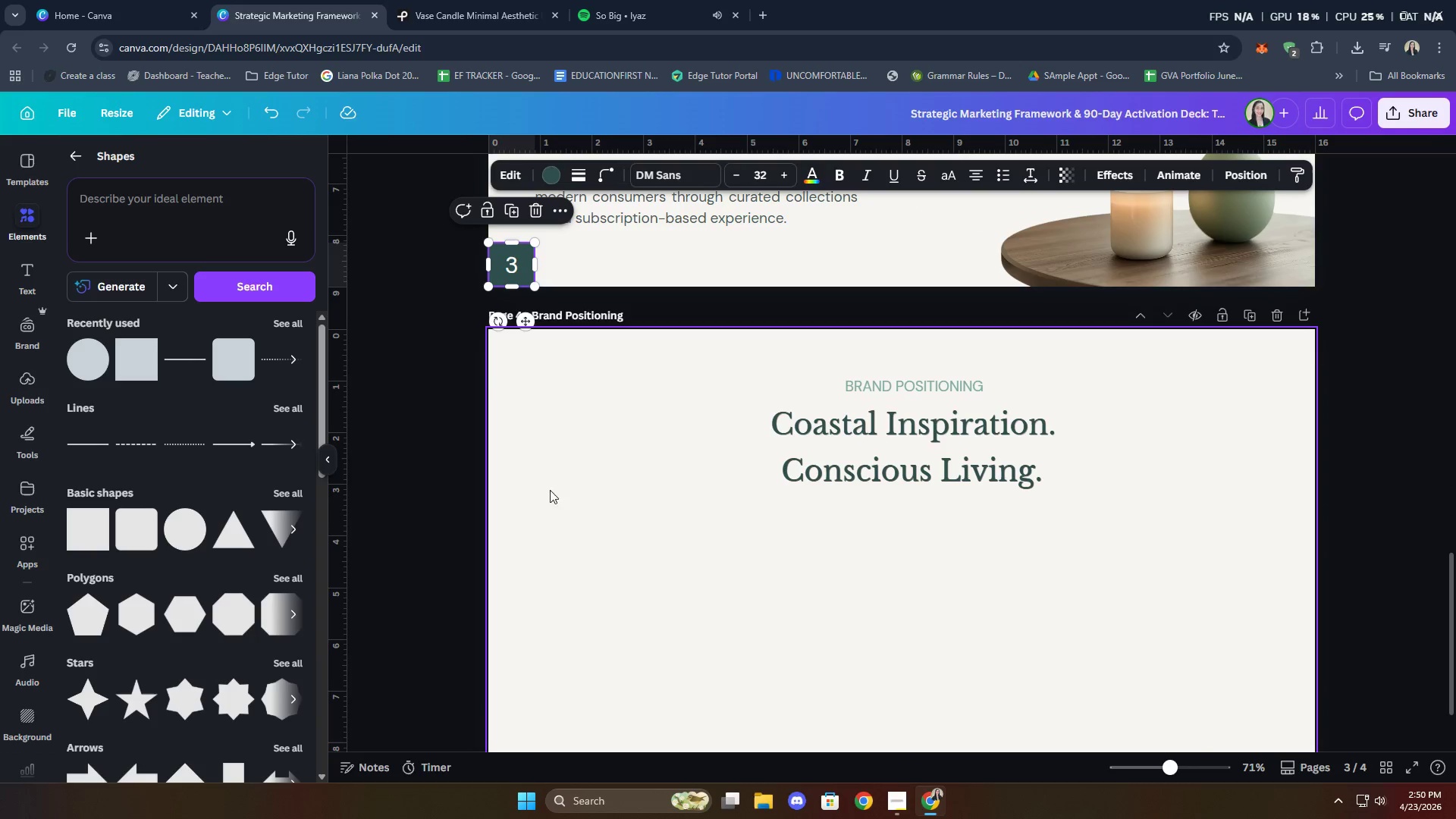 
left_click([551, 505])
 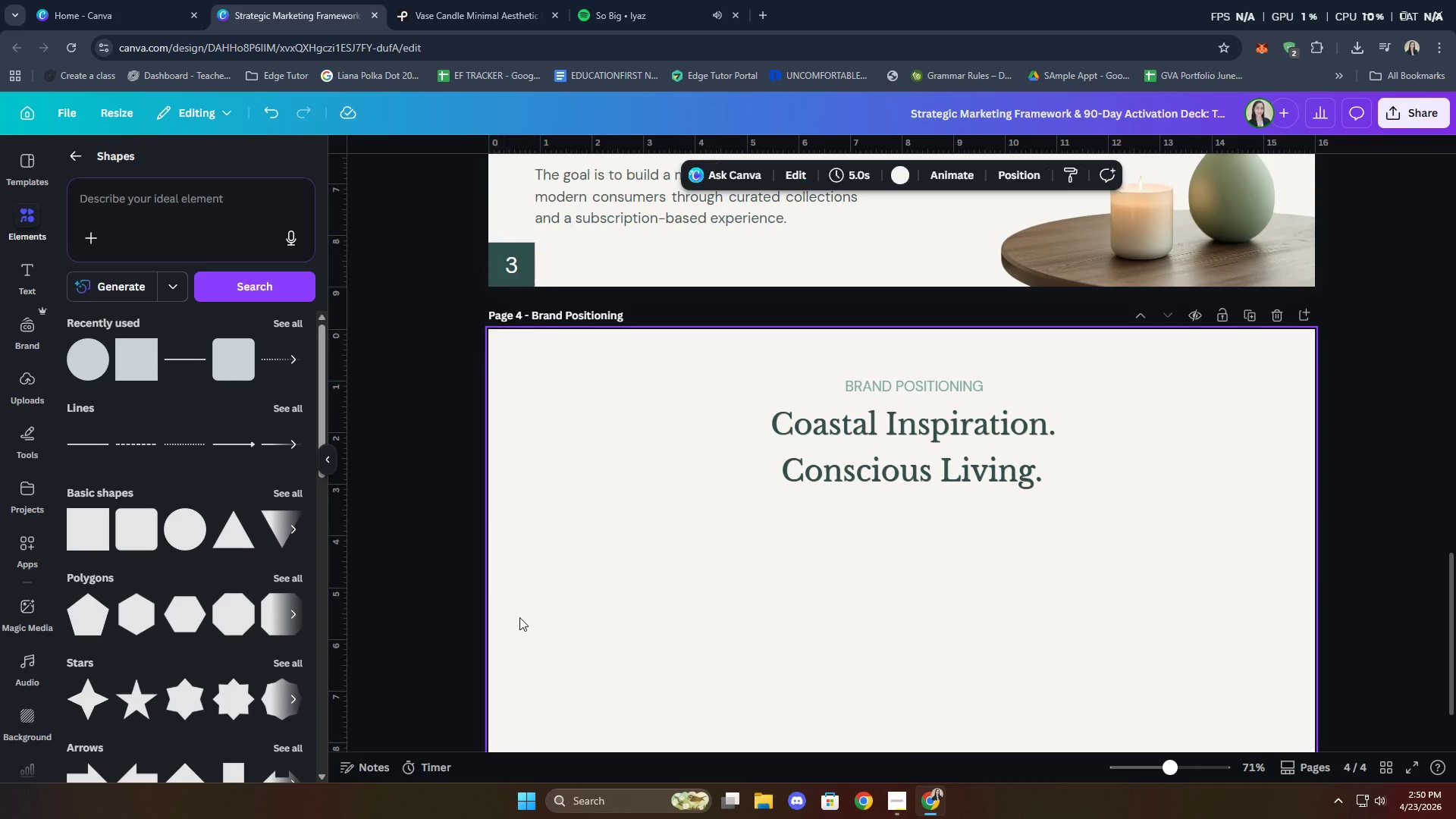 
scroll: coordinate [518, 629], scroll_direction: down, amount: 4.0
 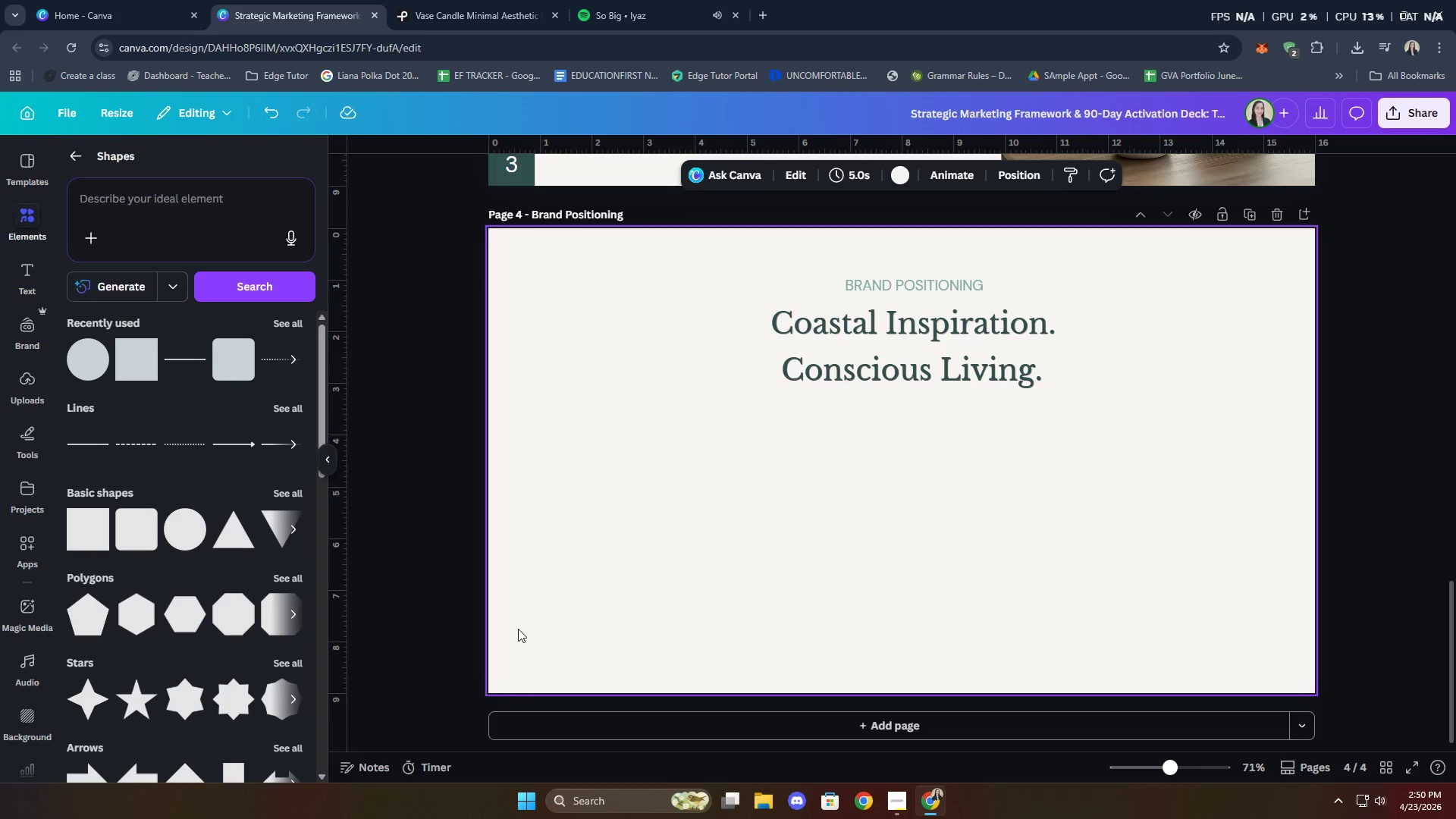 
key(Control+V)
 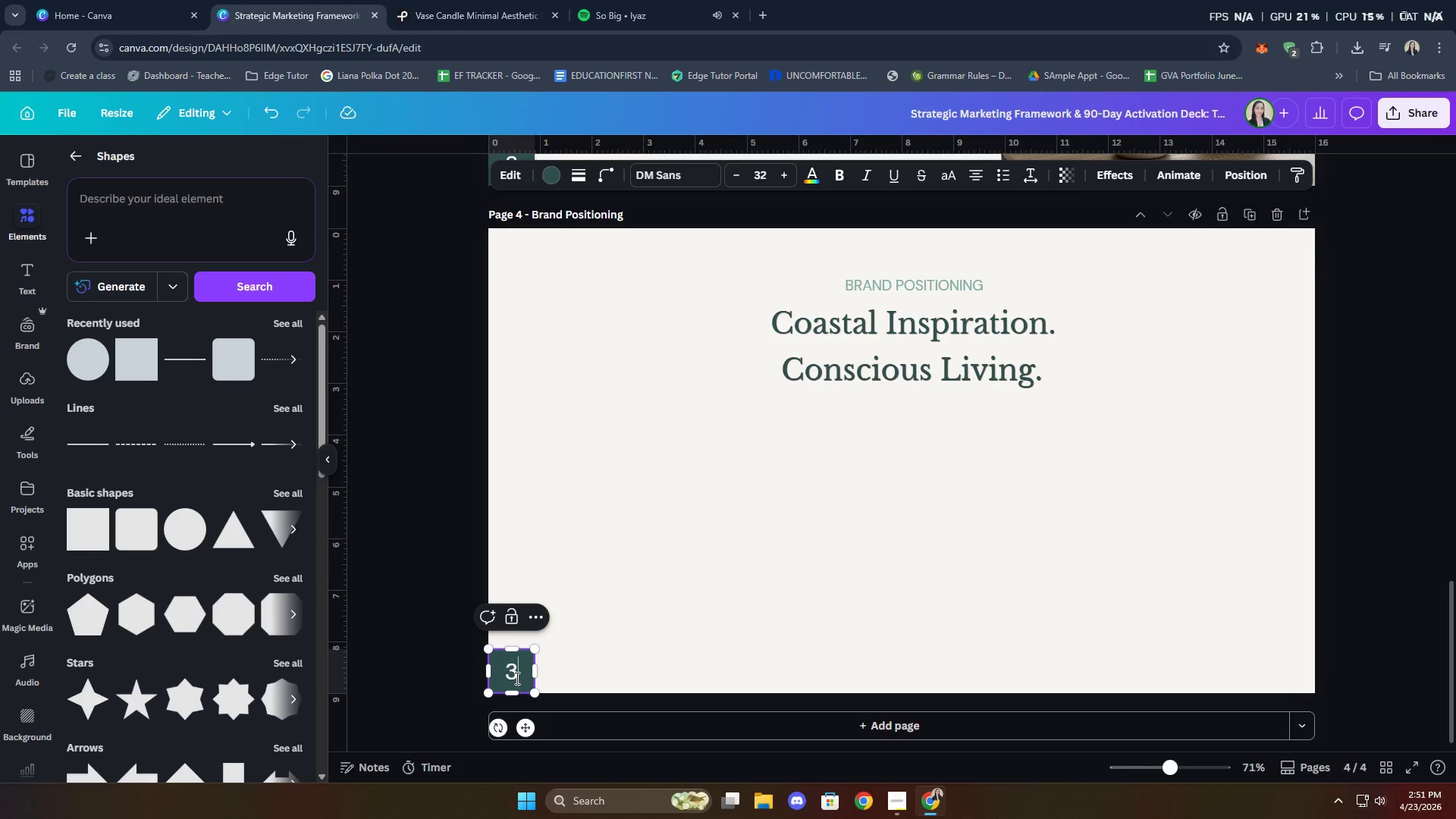 
key(Backspace)
 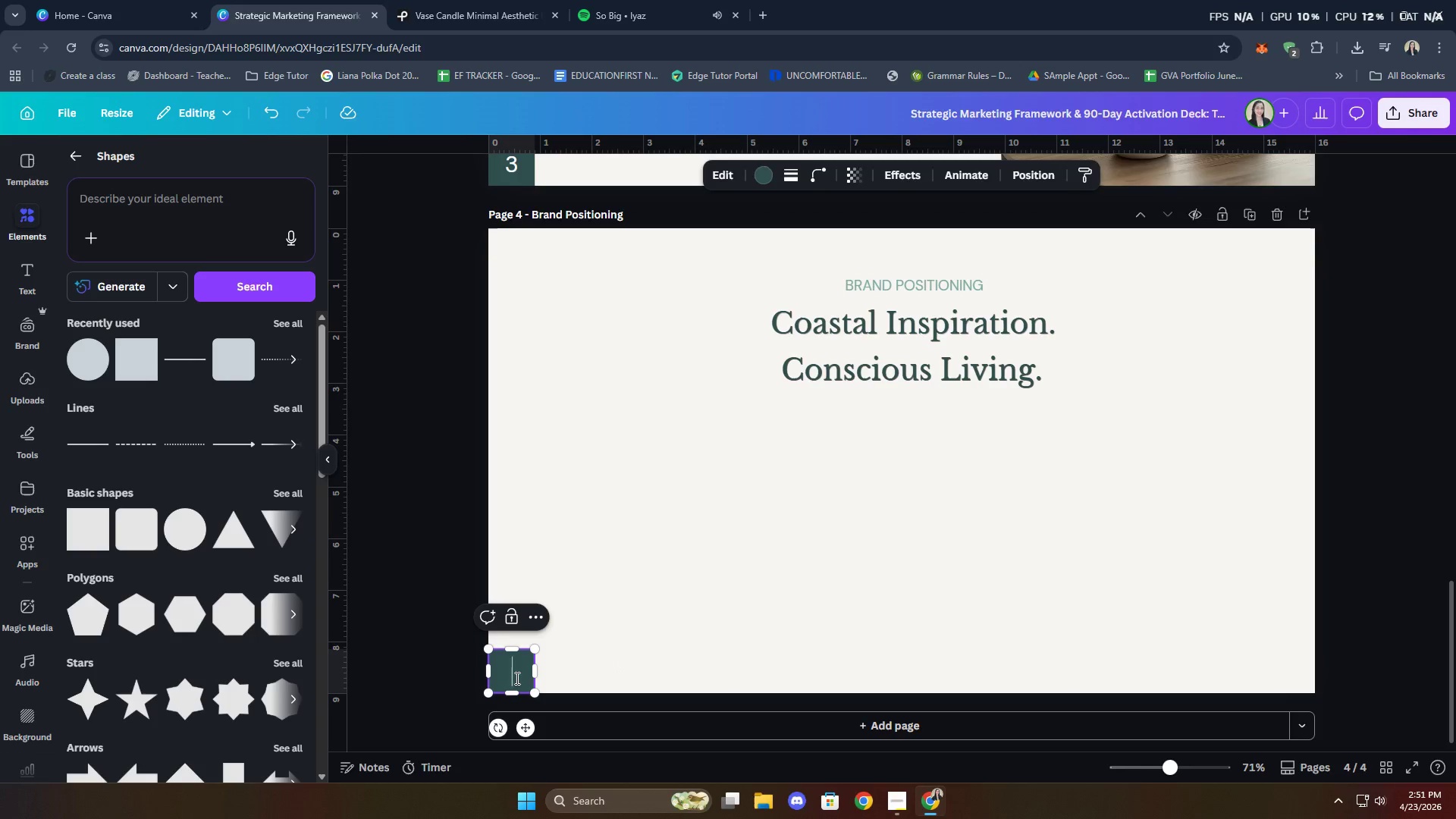 
key(4)
 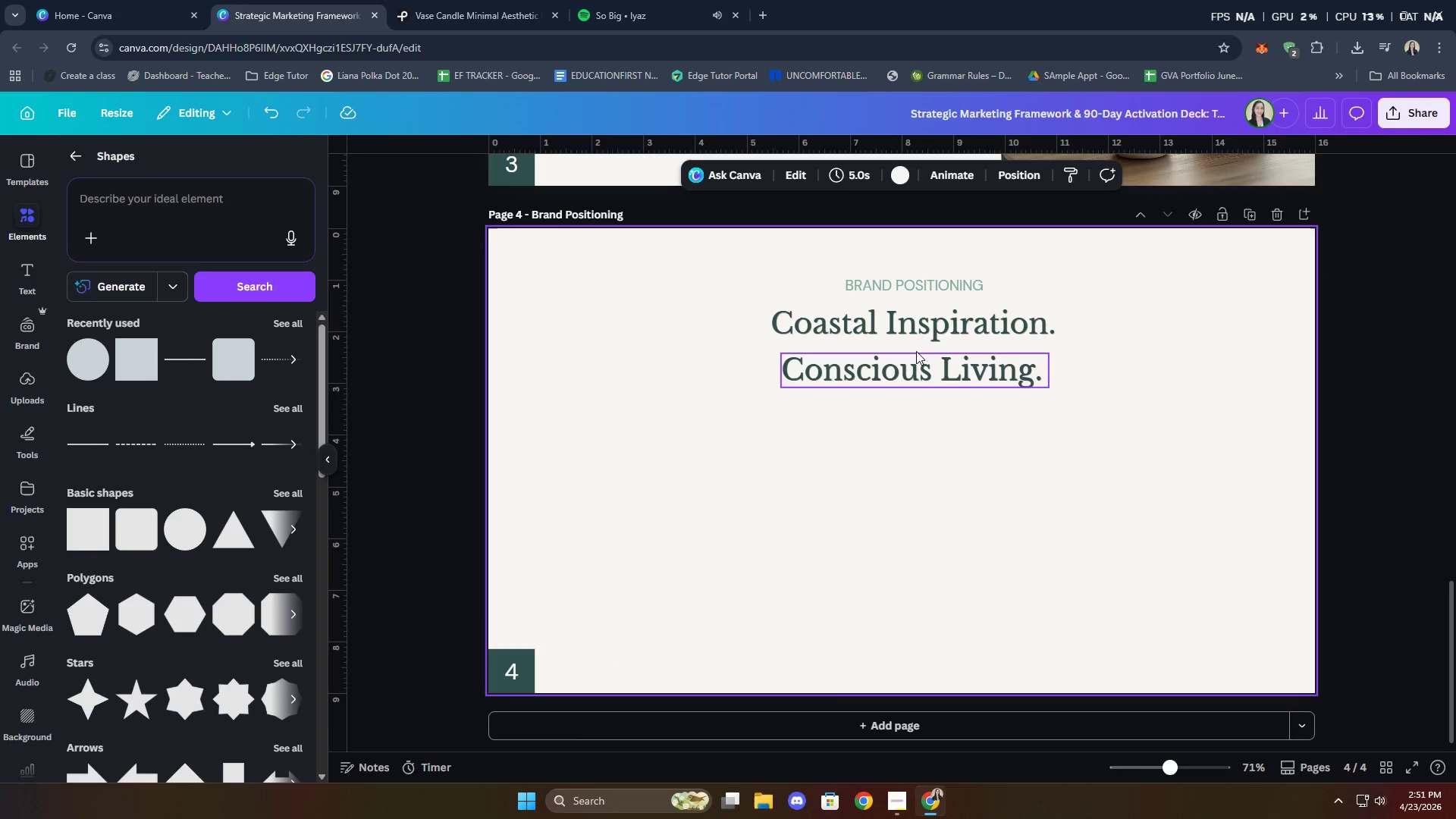 
hold_key(key=ShiftLeft, duration=1.94)
double_click([785, 330])
 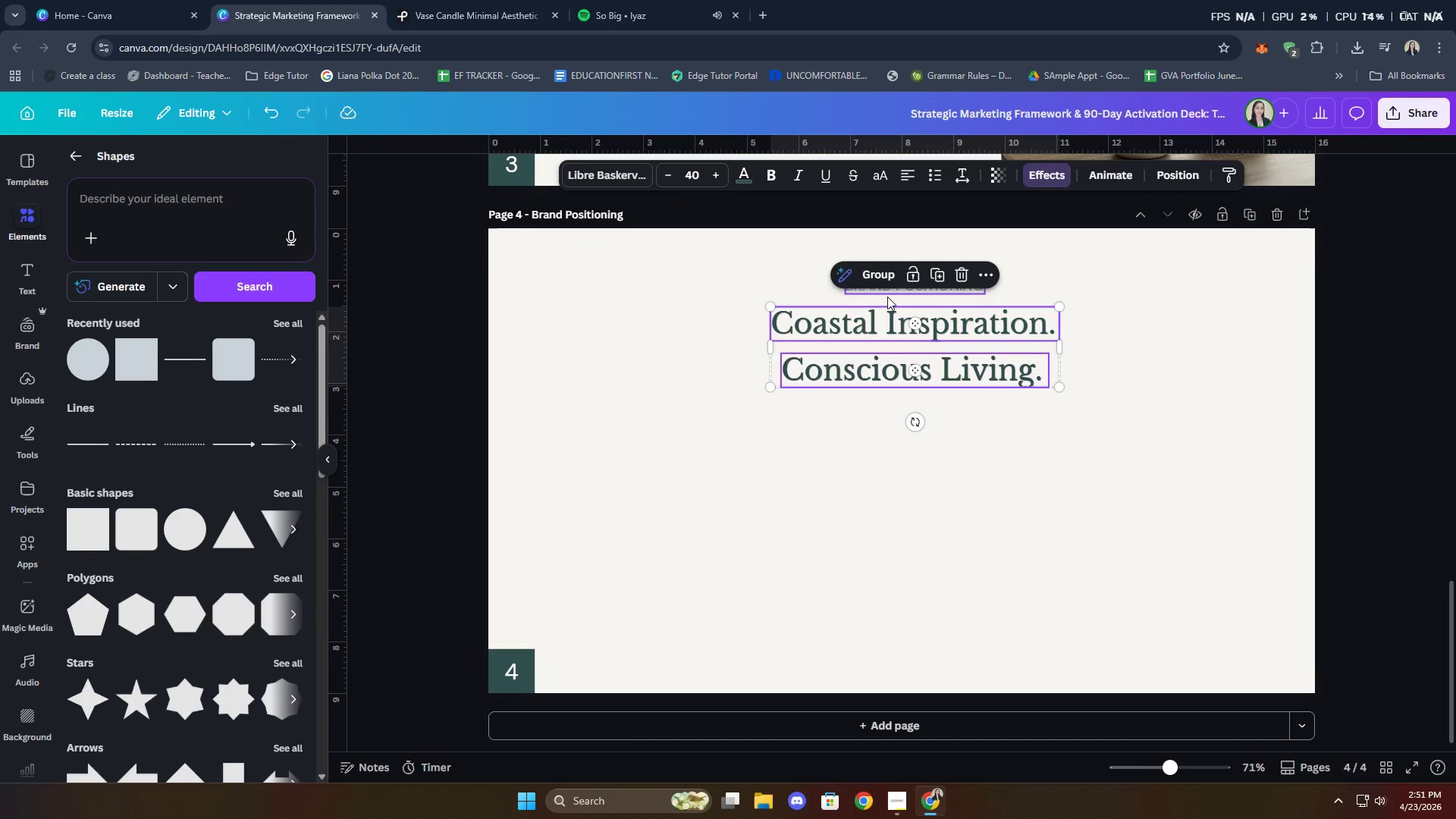 
left_click([887, 294])
 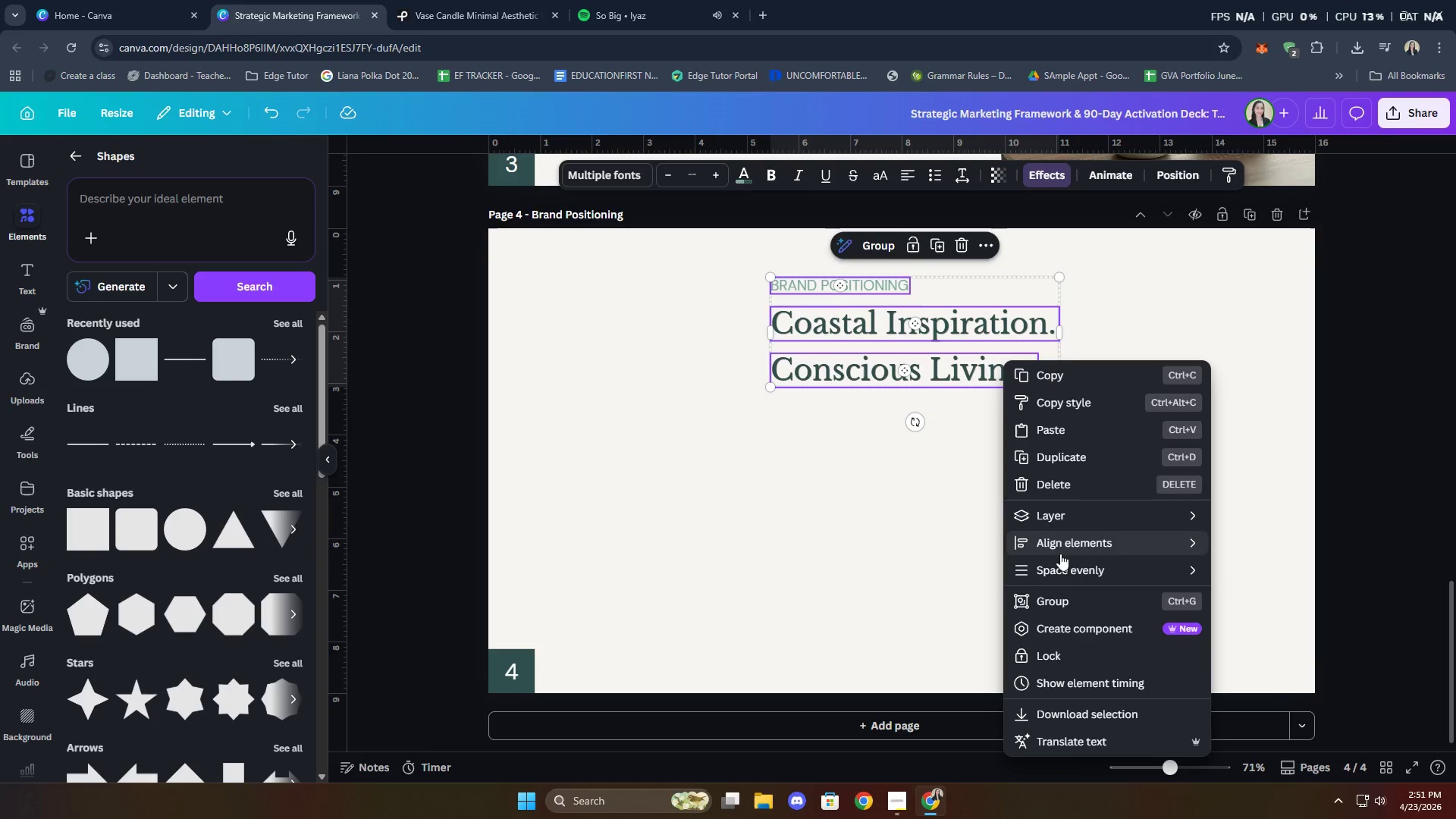 
wait(7.12)
 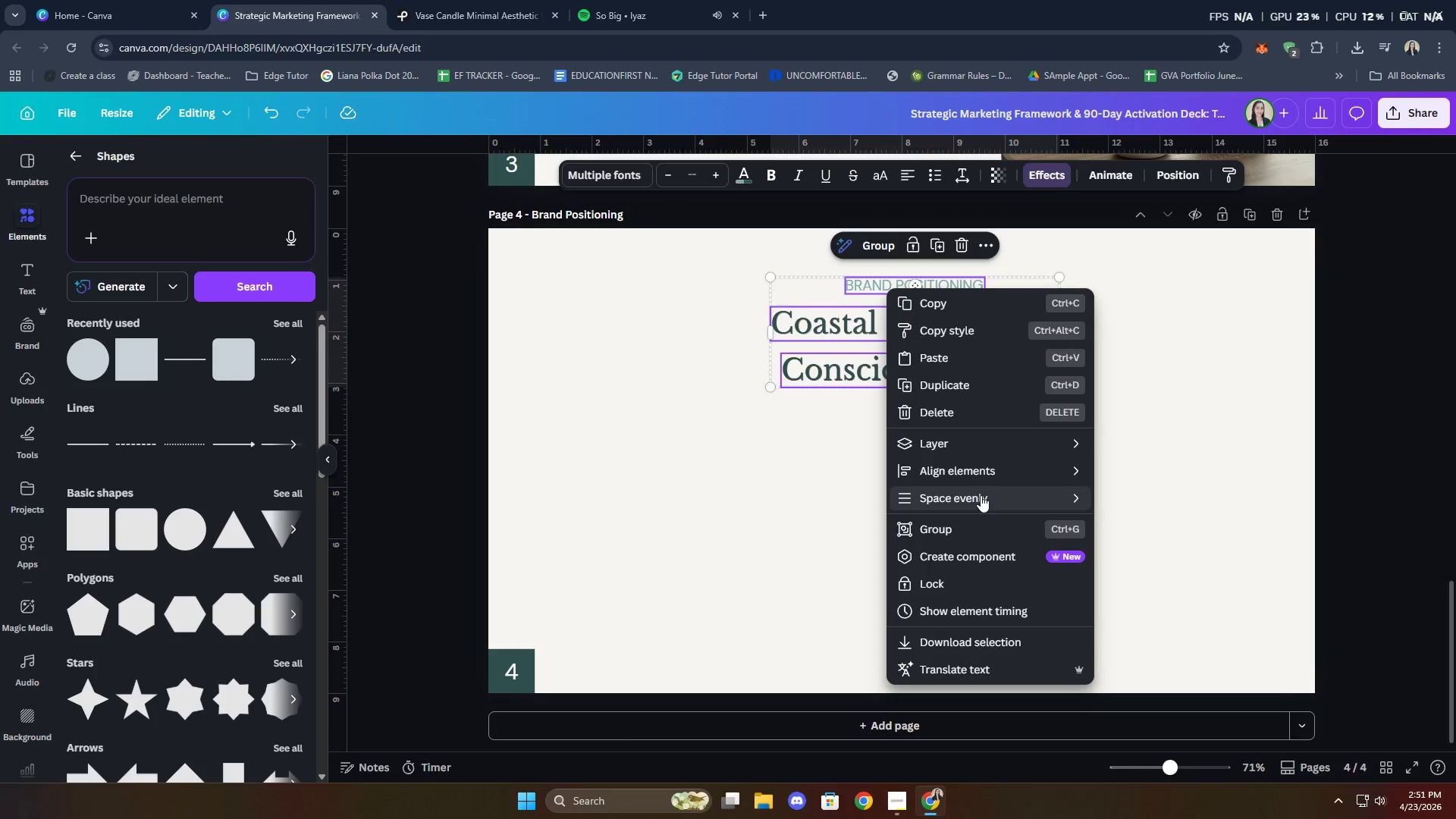 
left_click([847, 470])
 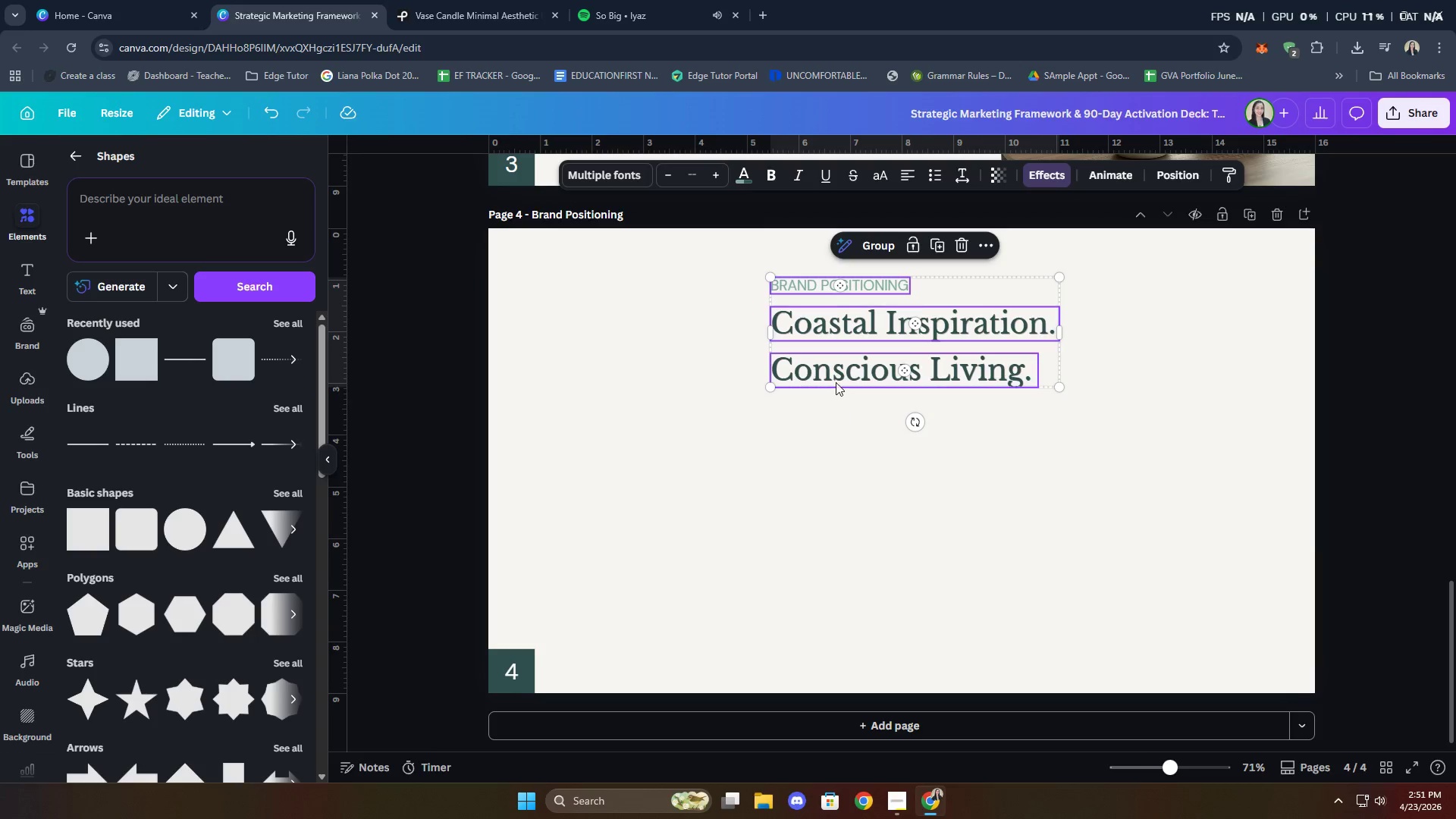 
left_click_drag(start_coordinate=[836, 373], to_coordinate=[604, 370])
 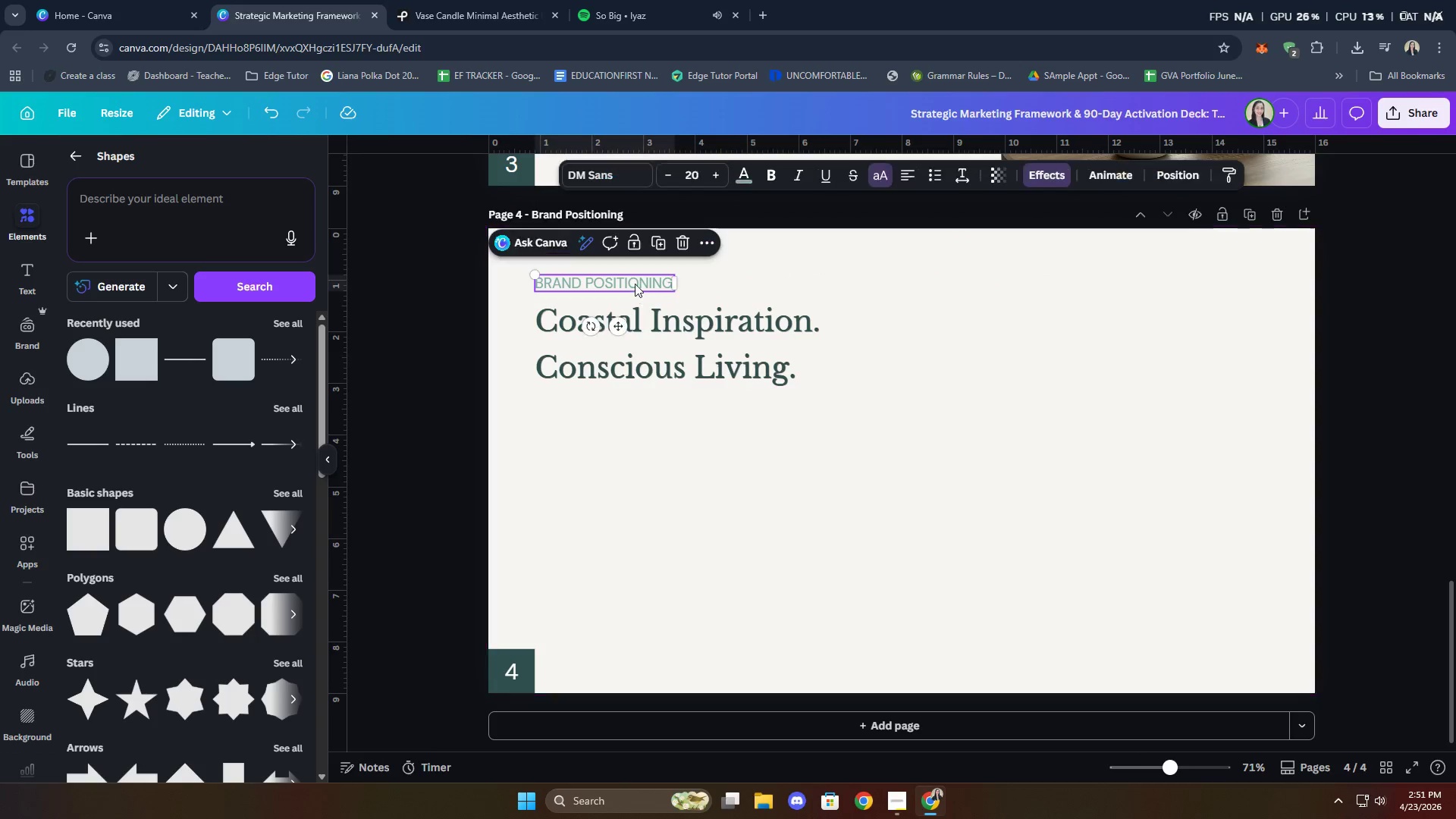 
double_click([635, 284])
 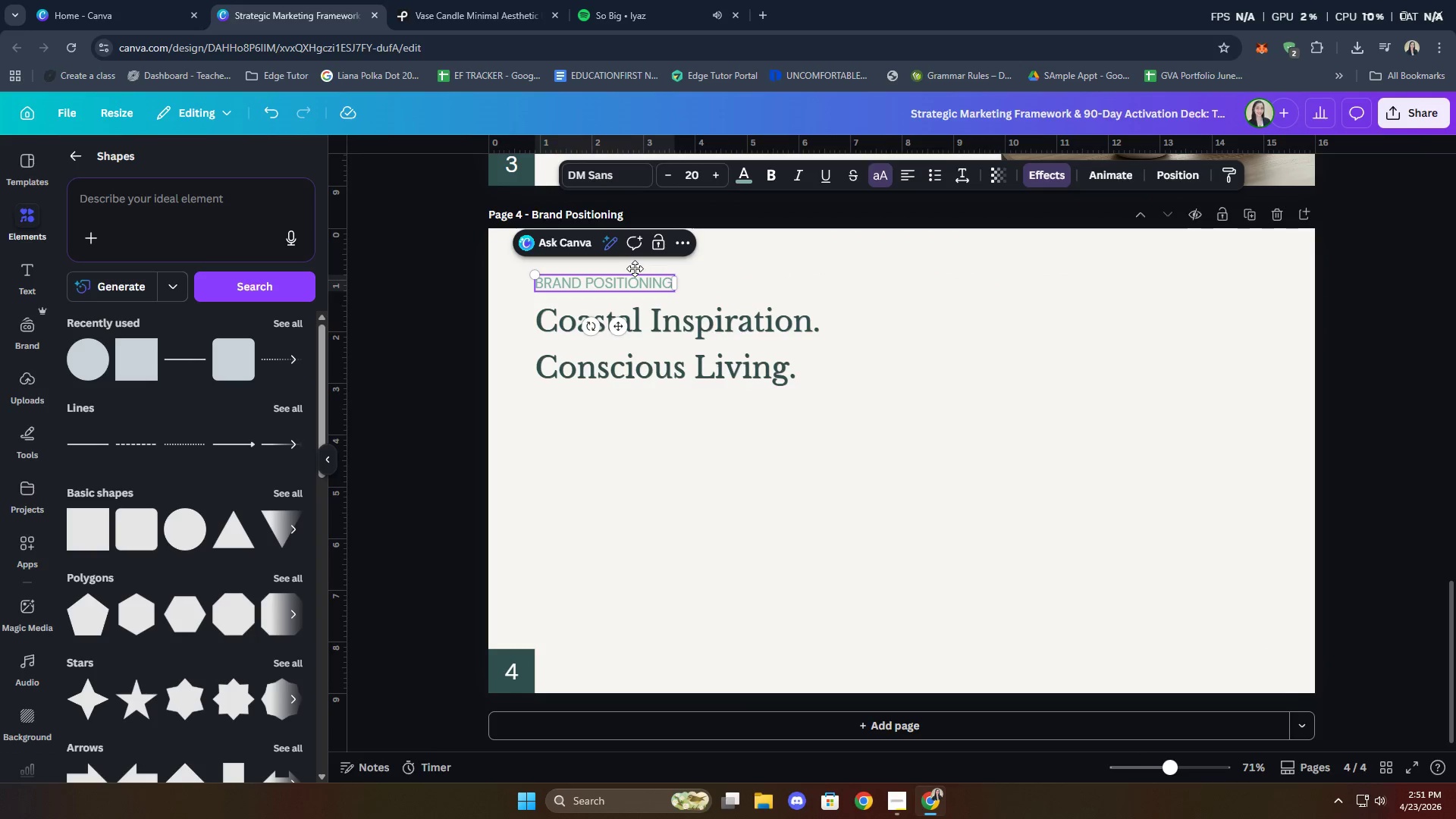 
type(makr)
 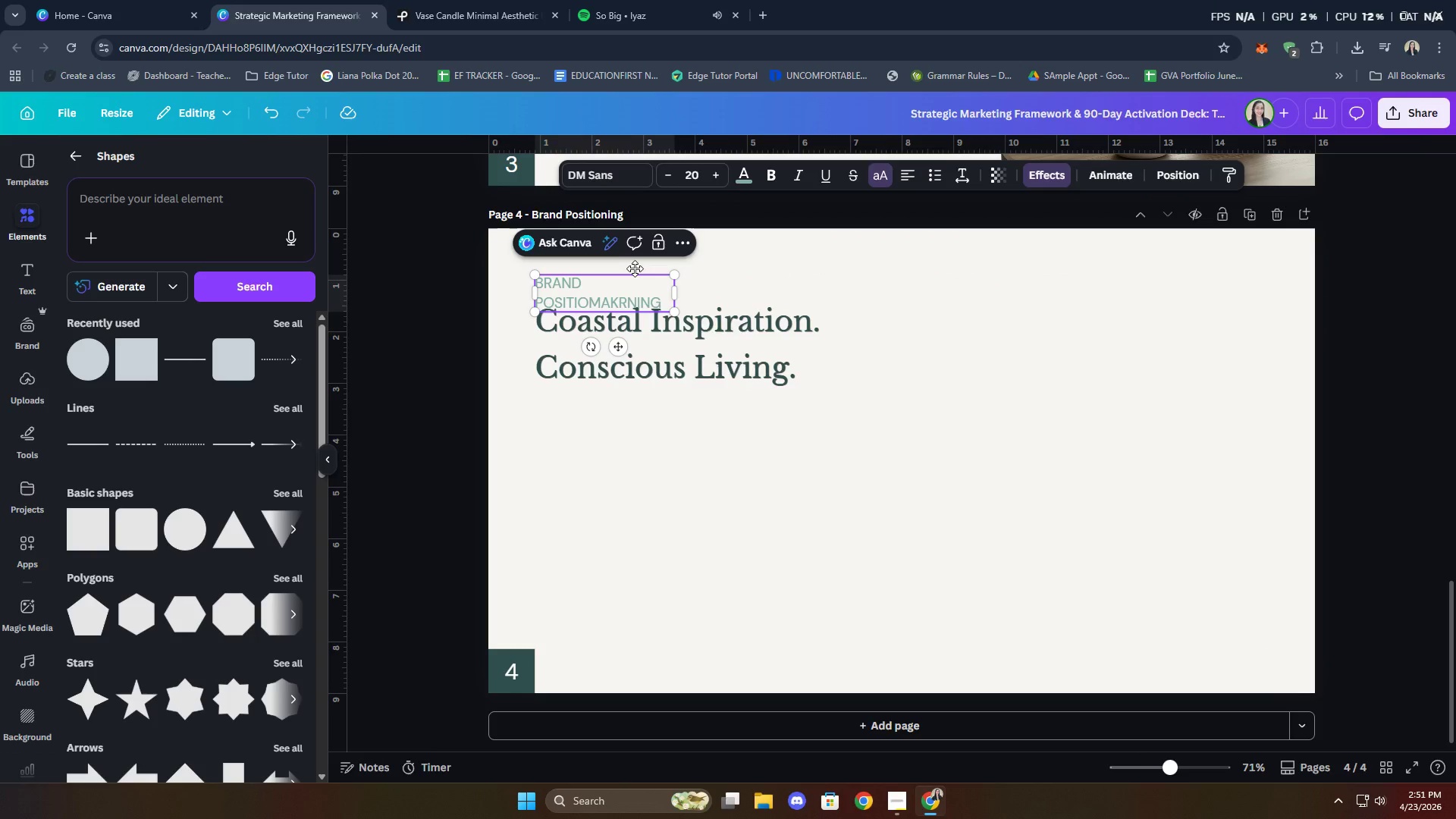 
key(Control+A)
 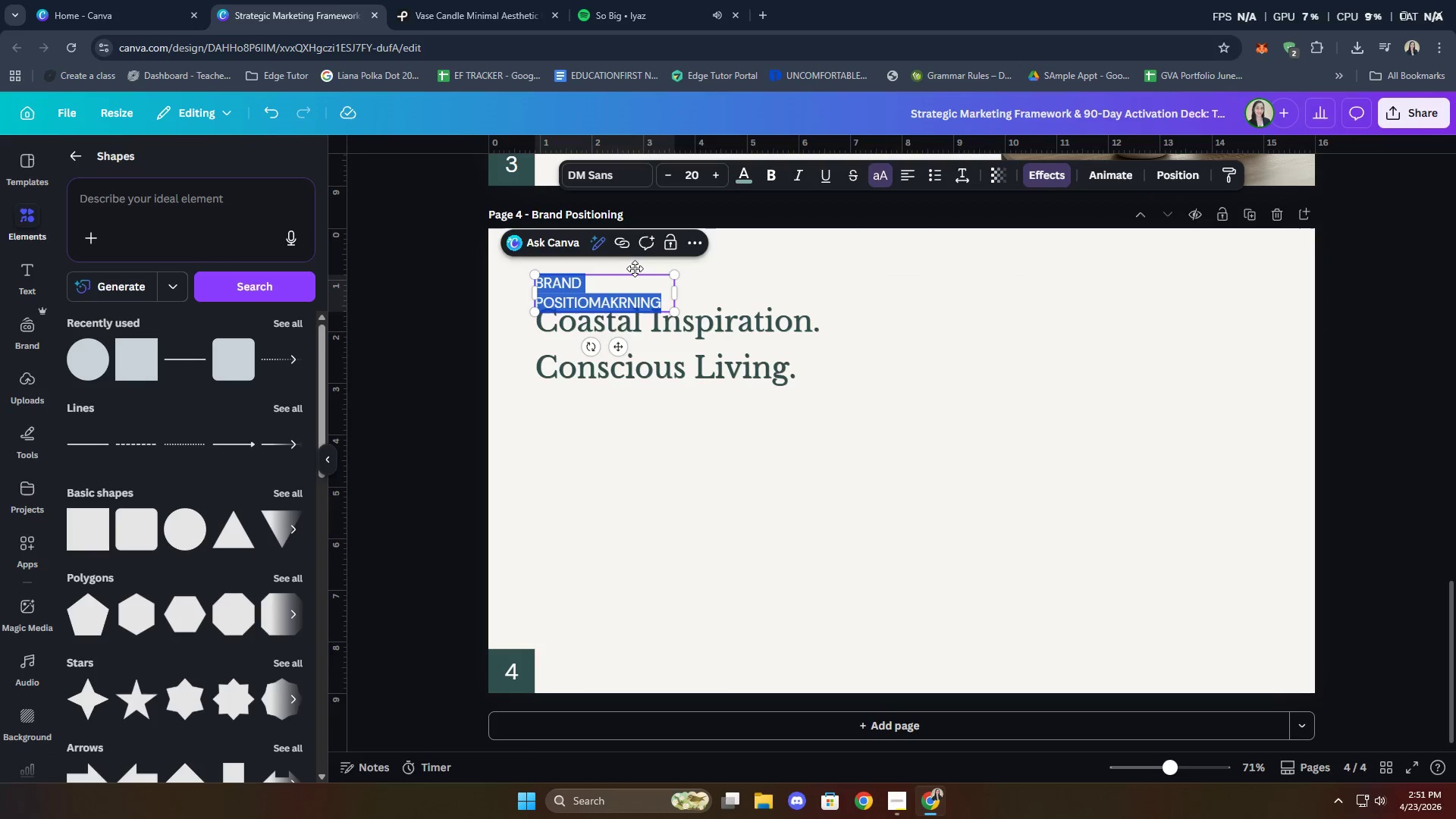 
key(Backspace)
type(Market oppotr)
key(Backspace)
key(Backspace)
type(rtuni)
 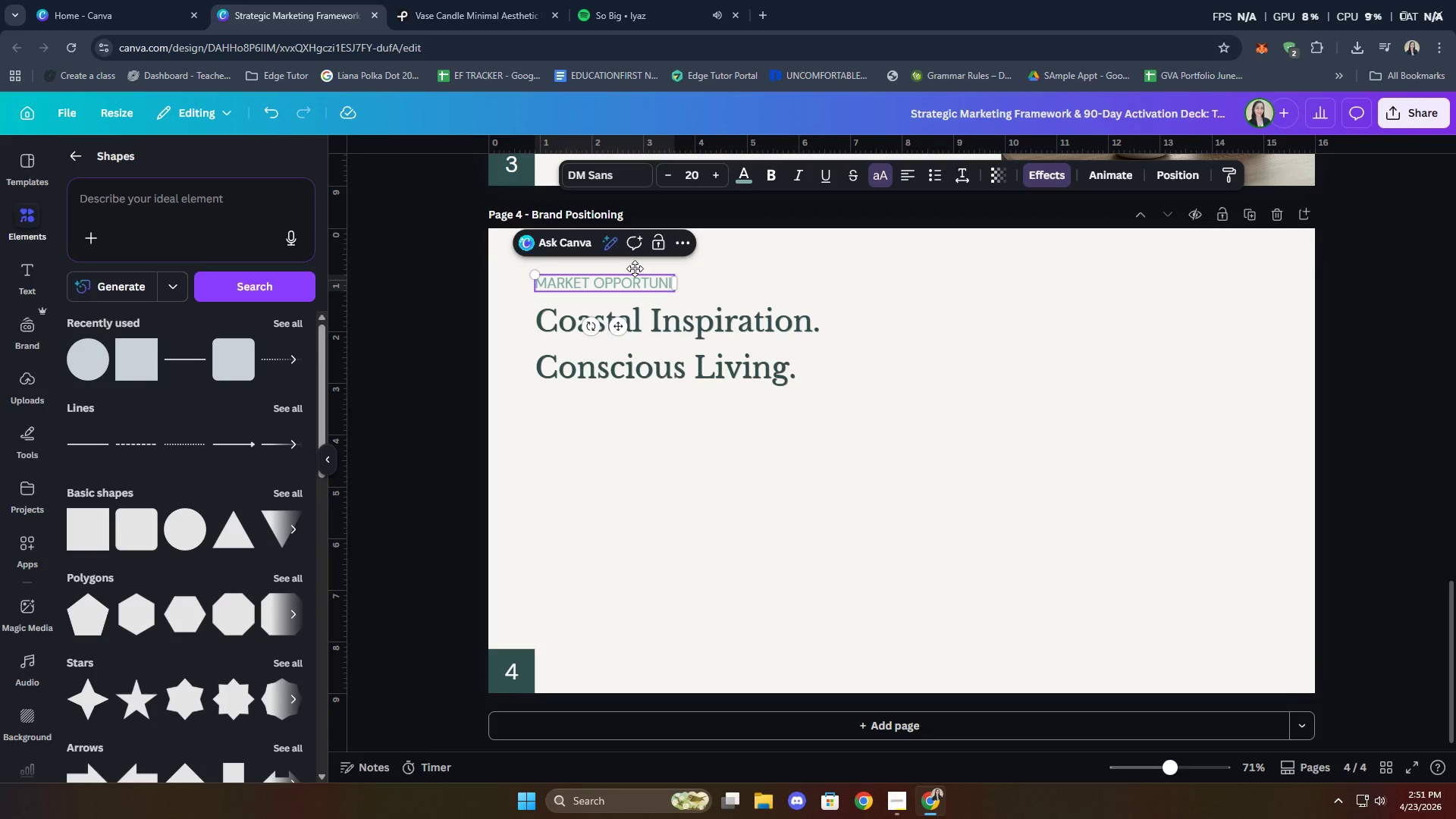 
type(ty)
 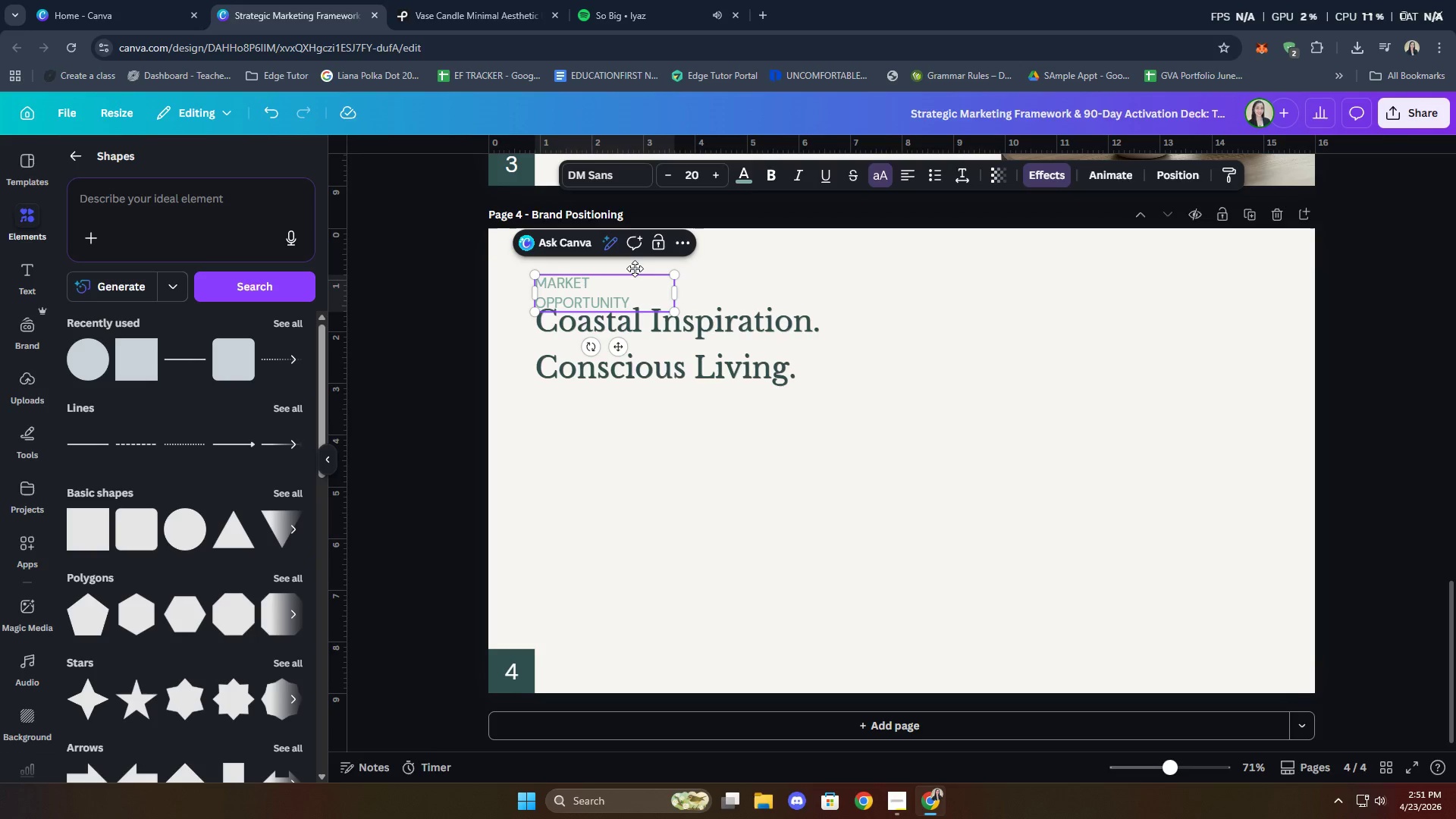 
wait(5.45)
 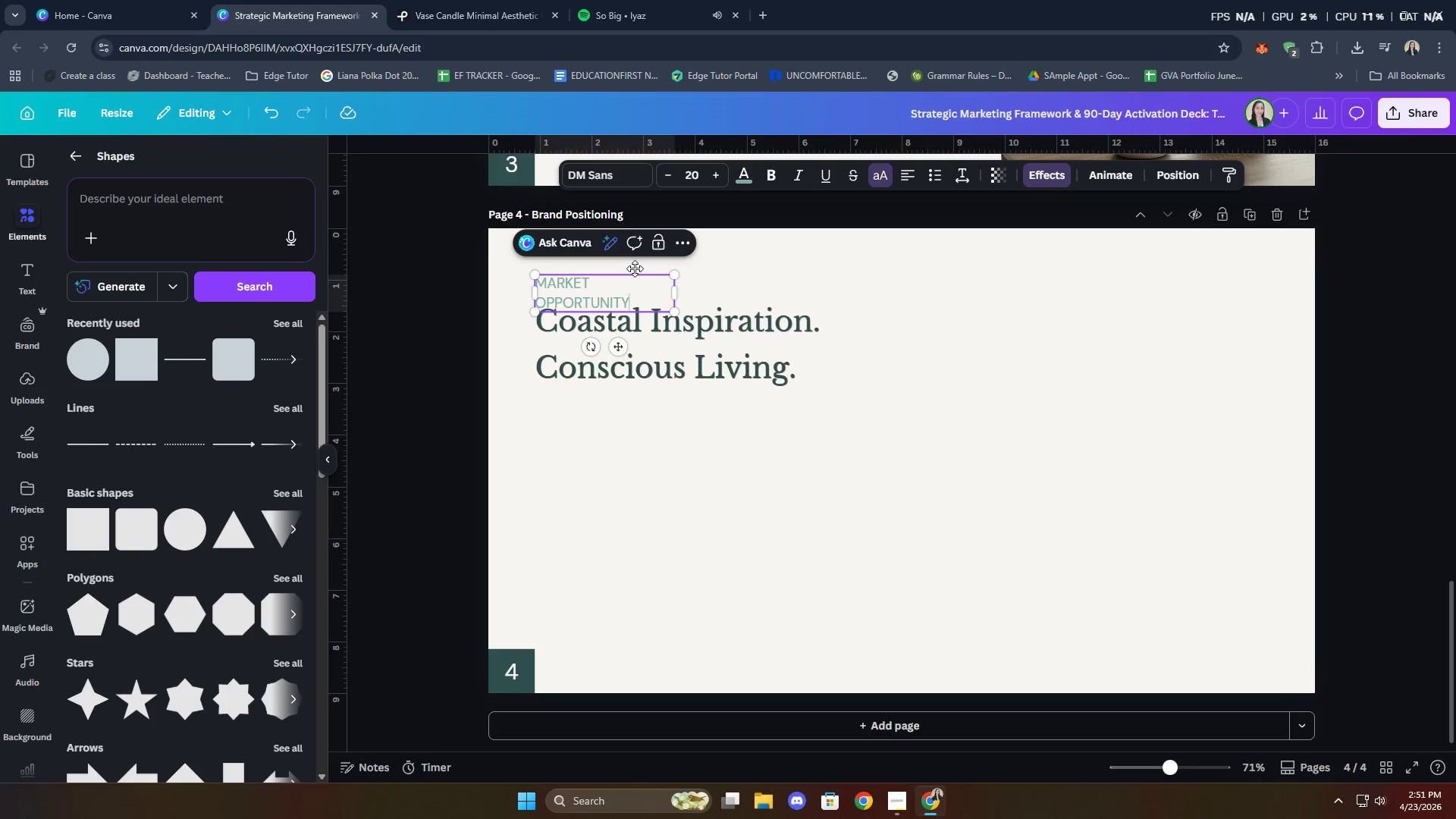 
left_click_drag(start_coordinate=[678, 295], to_coordinate=[698, 289])
 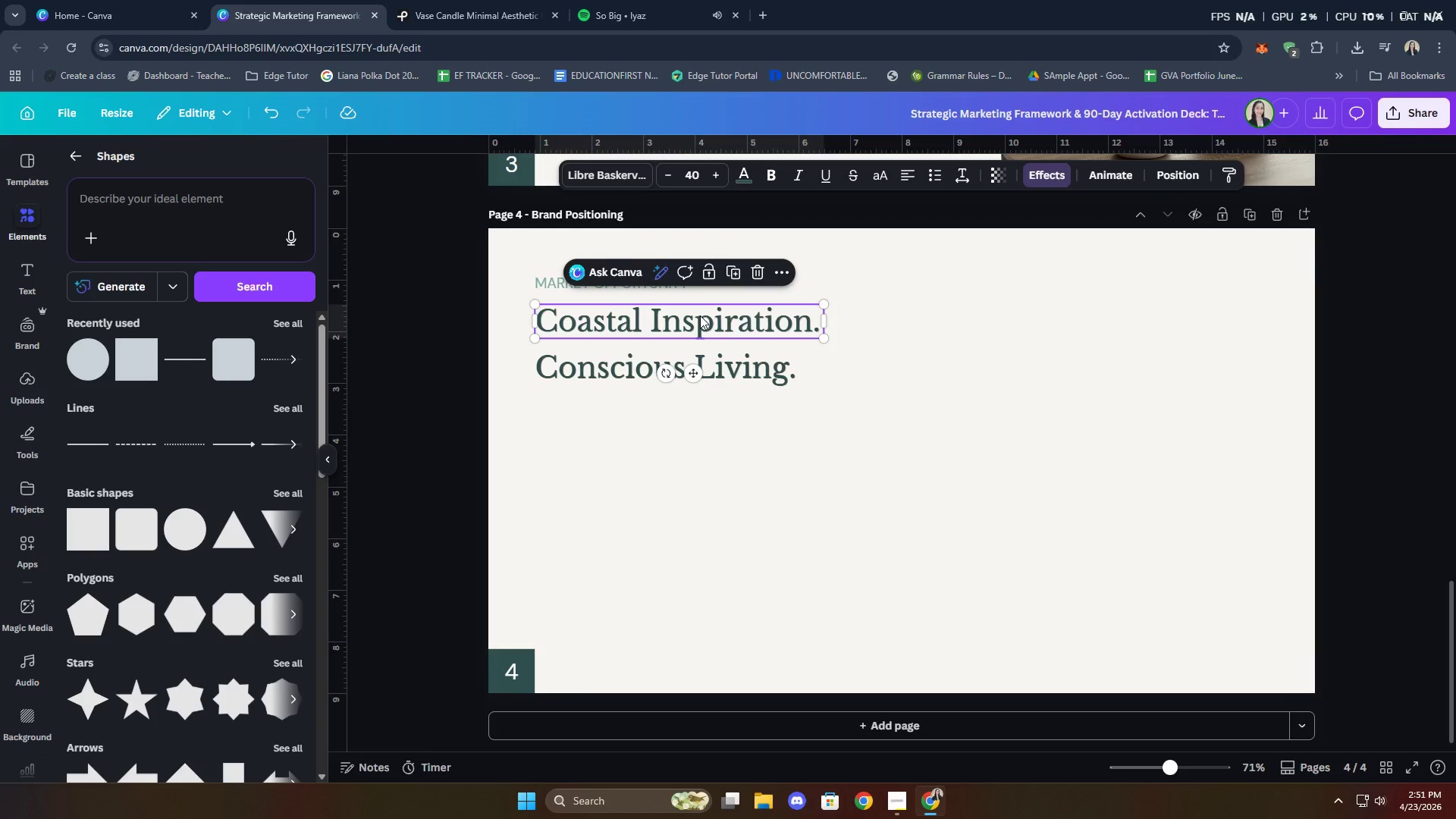 
key(Control+ControlLeft)
 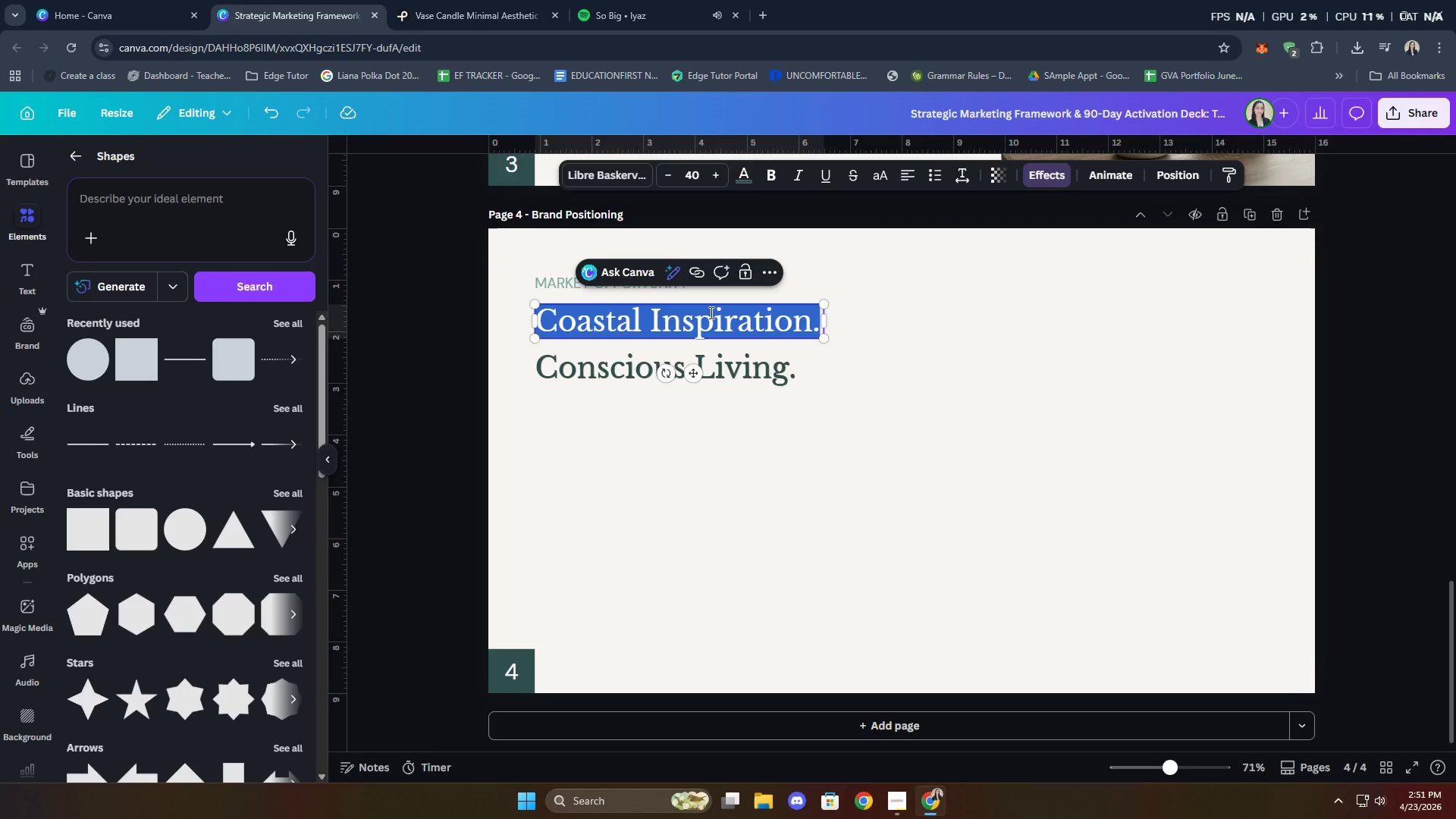 
key(Control+A)
 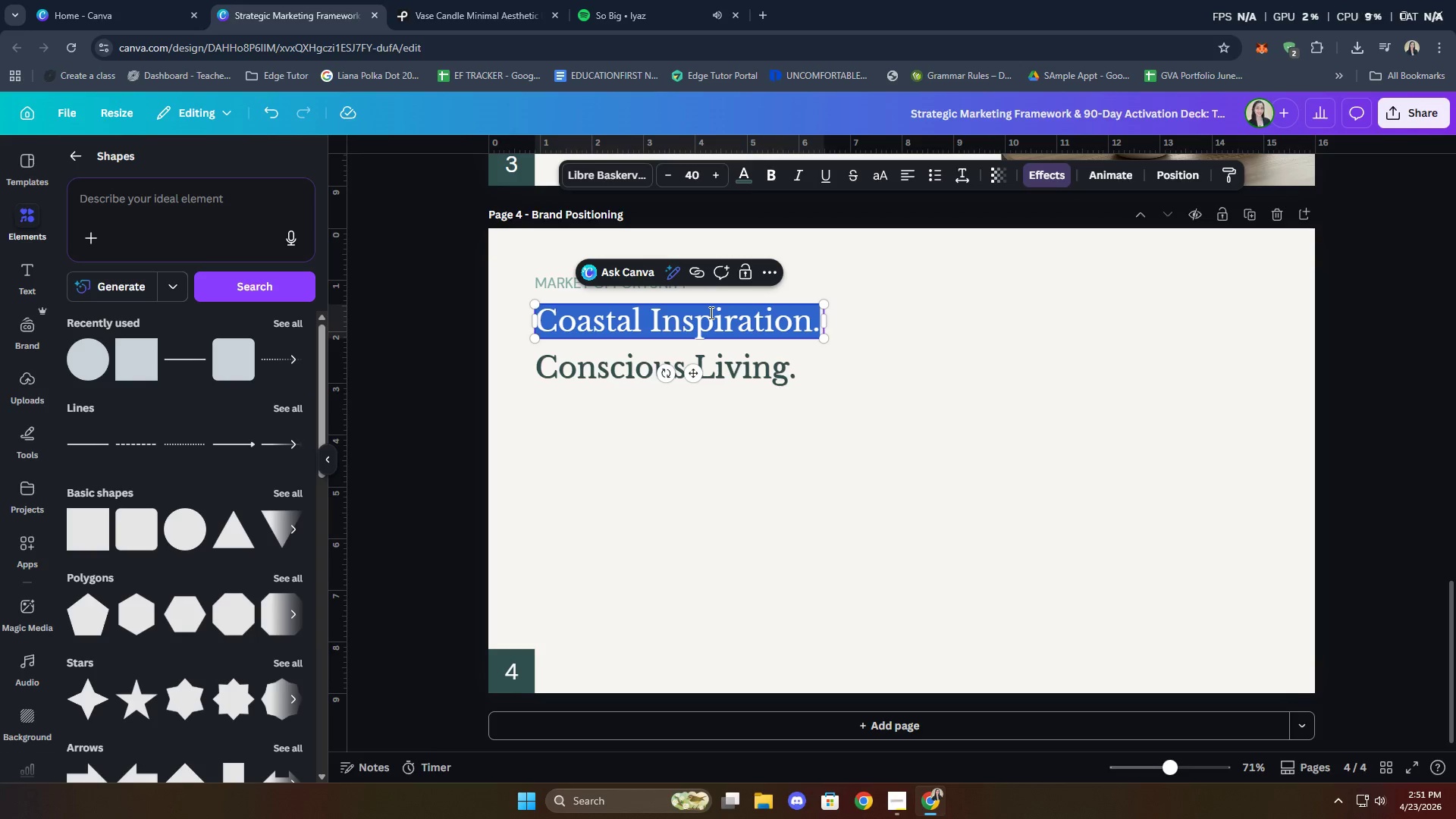 
type(A Groiw)
key(Backspace)
key(Backspace)
type(wing Makr)
key(Backspace)
key(Backspace)
type(rket)
 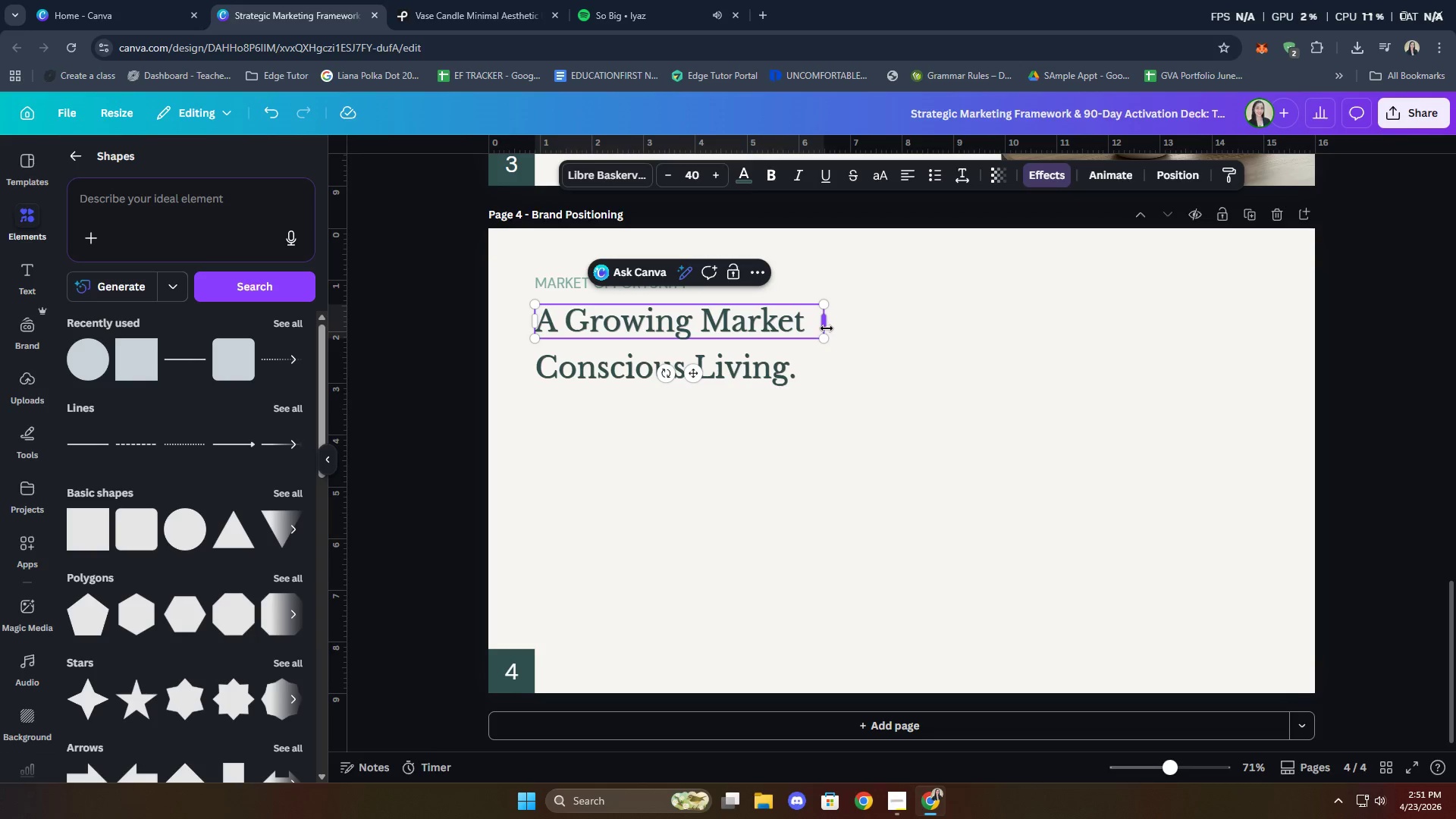 
wait(5.56)
 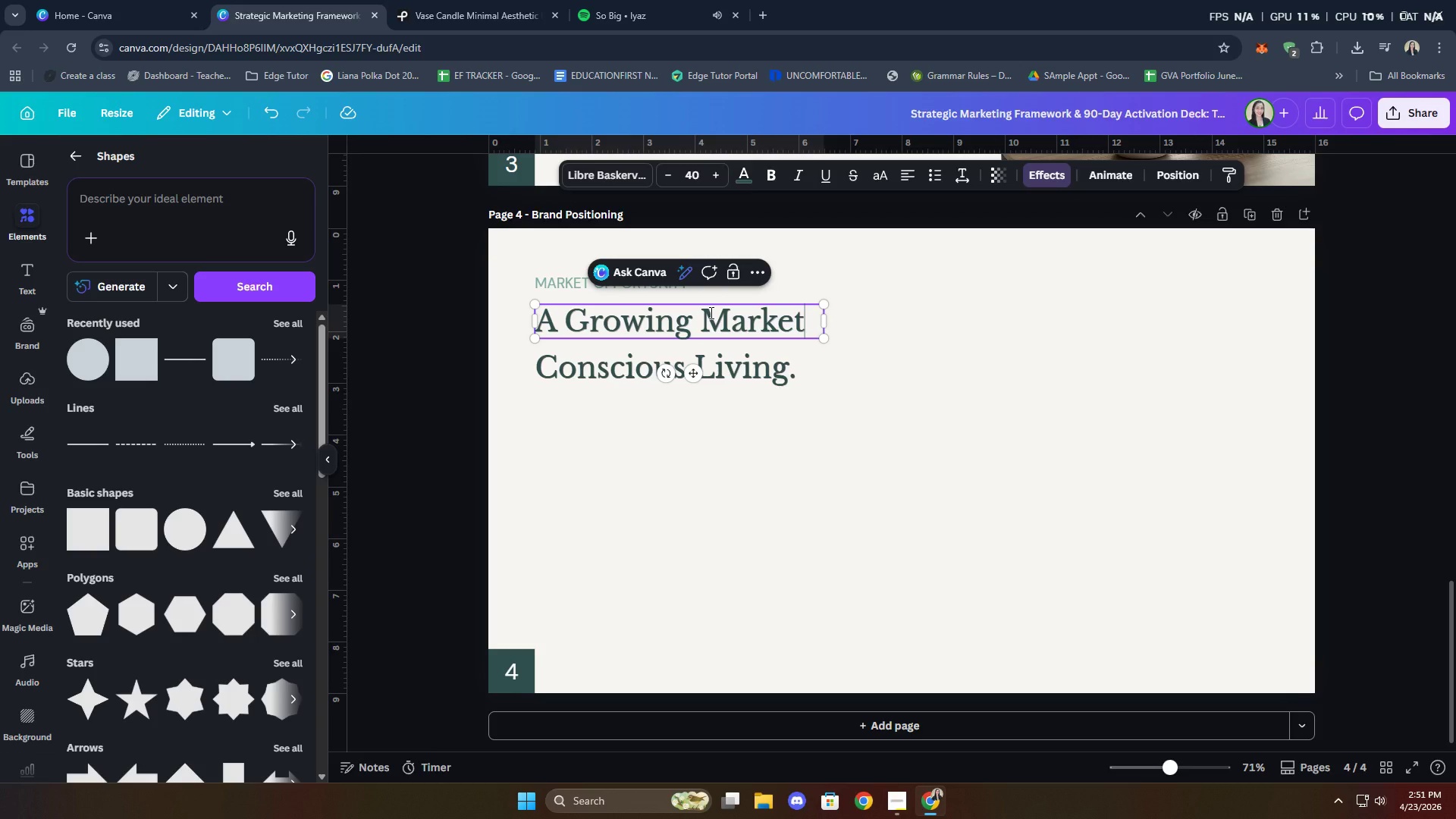 
left_click([749, 383])
 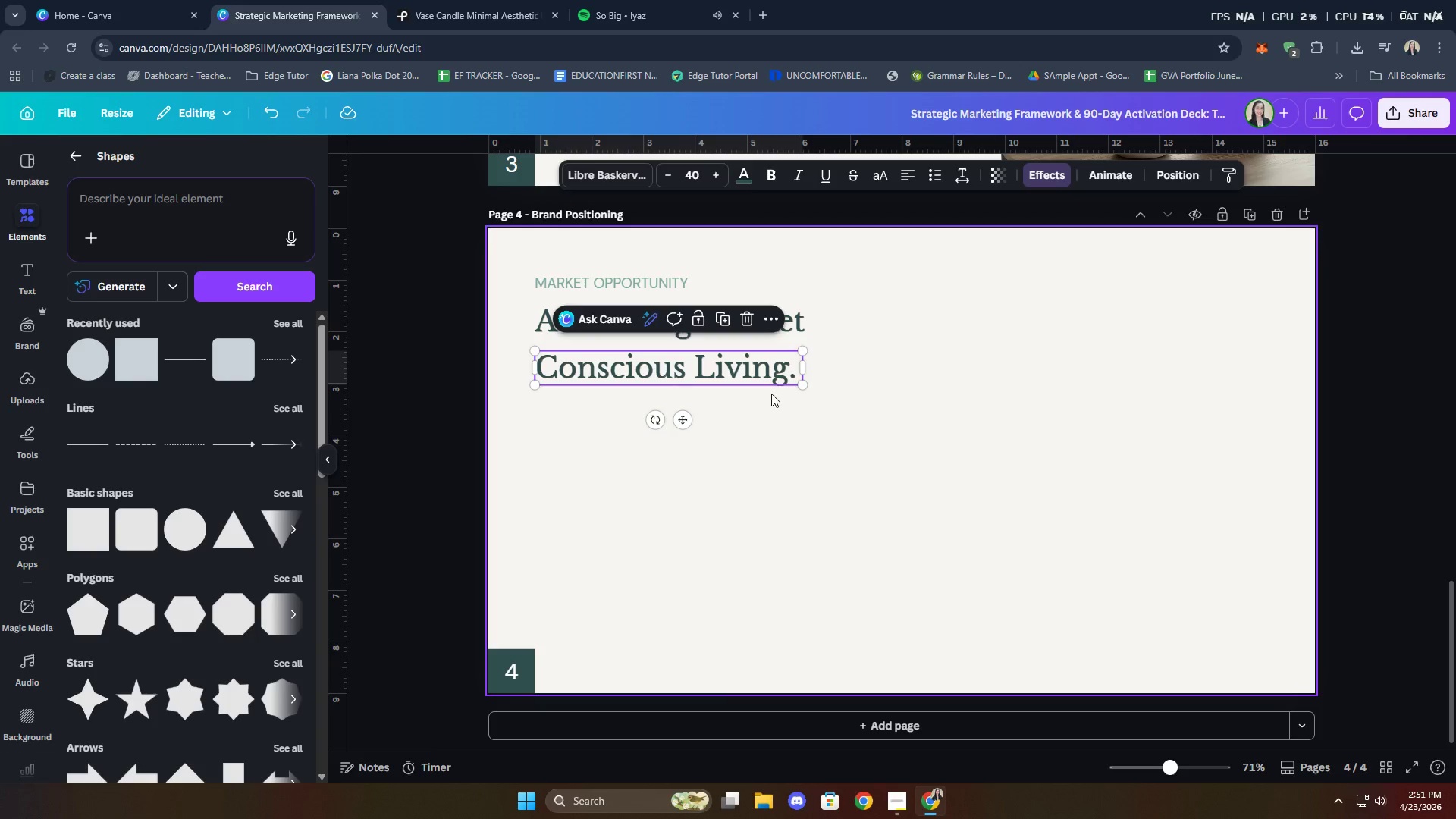 
key(Delete)
 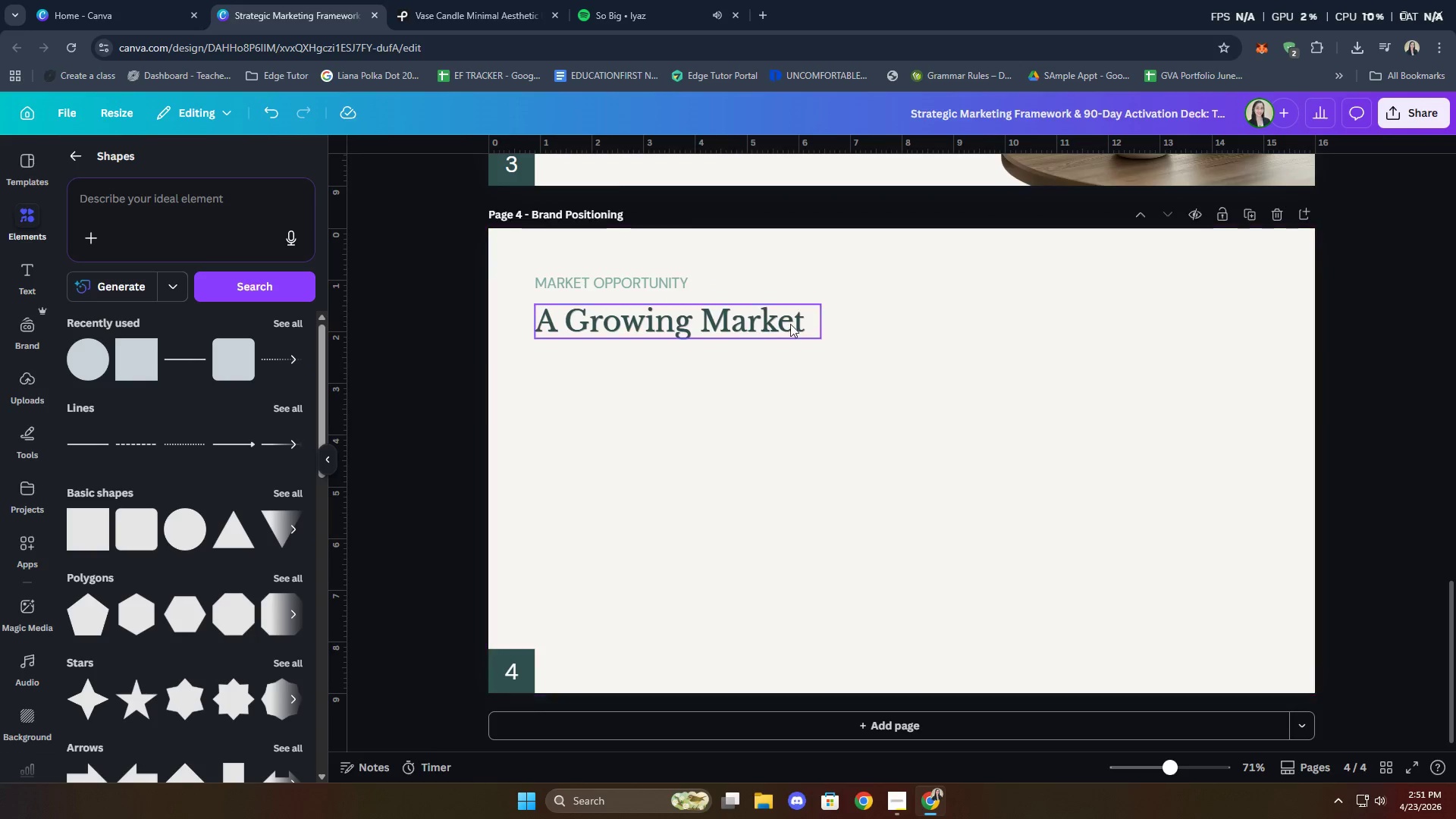 
double_click([812, 319])
 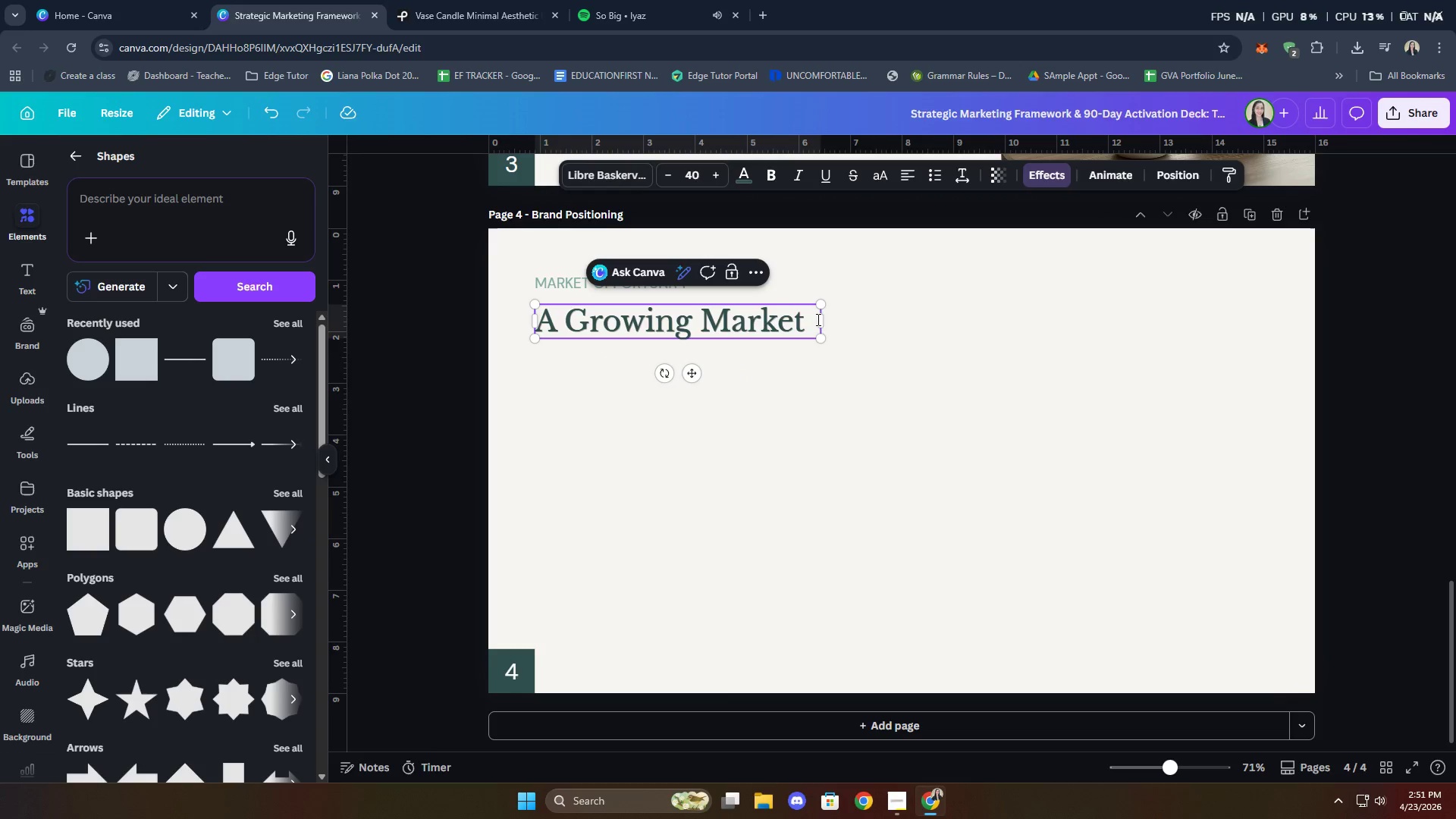 
key(Enter)
 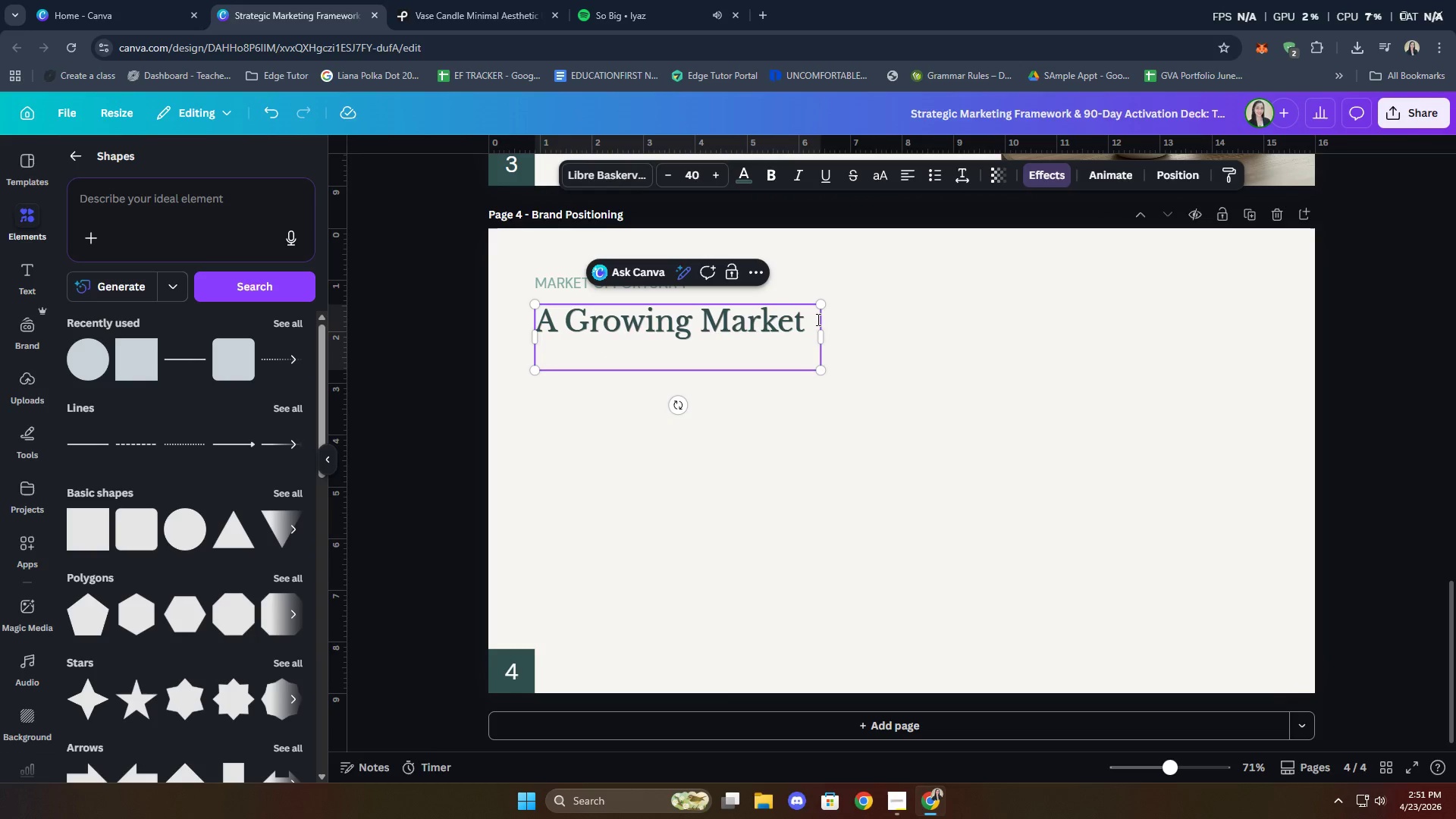 
type(With A )
key(Backspace)
key(Backspace)
type(a Purpose)
 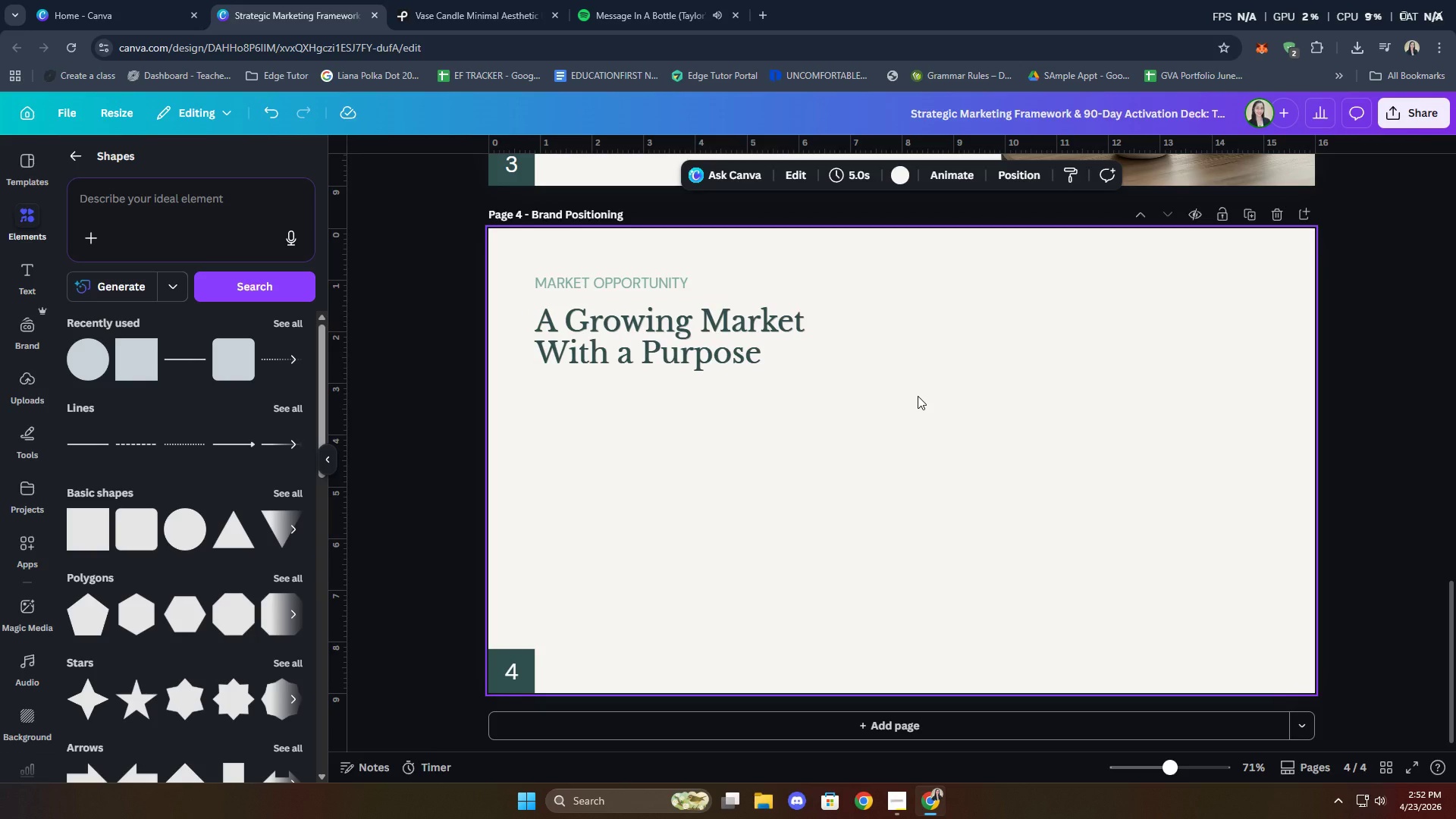 
wait(6.78)
 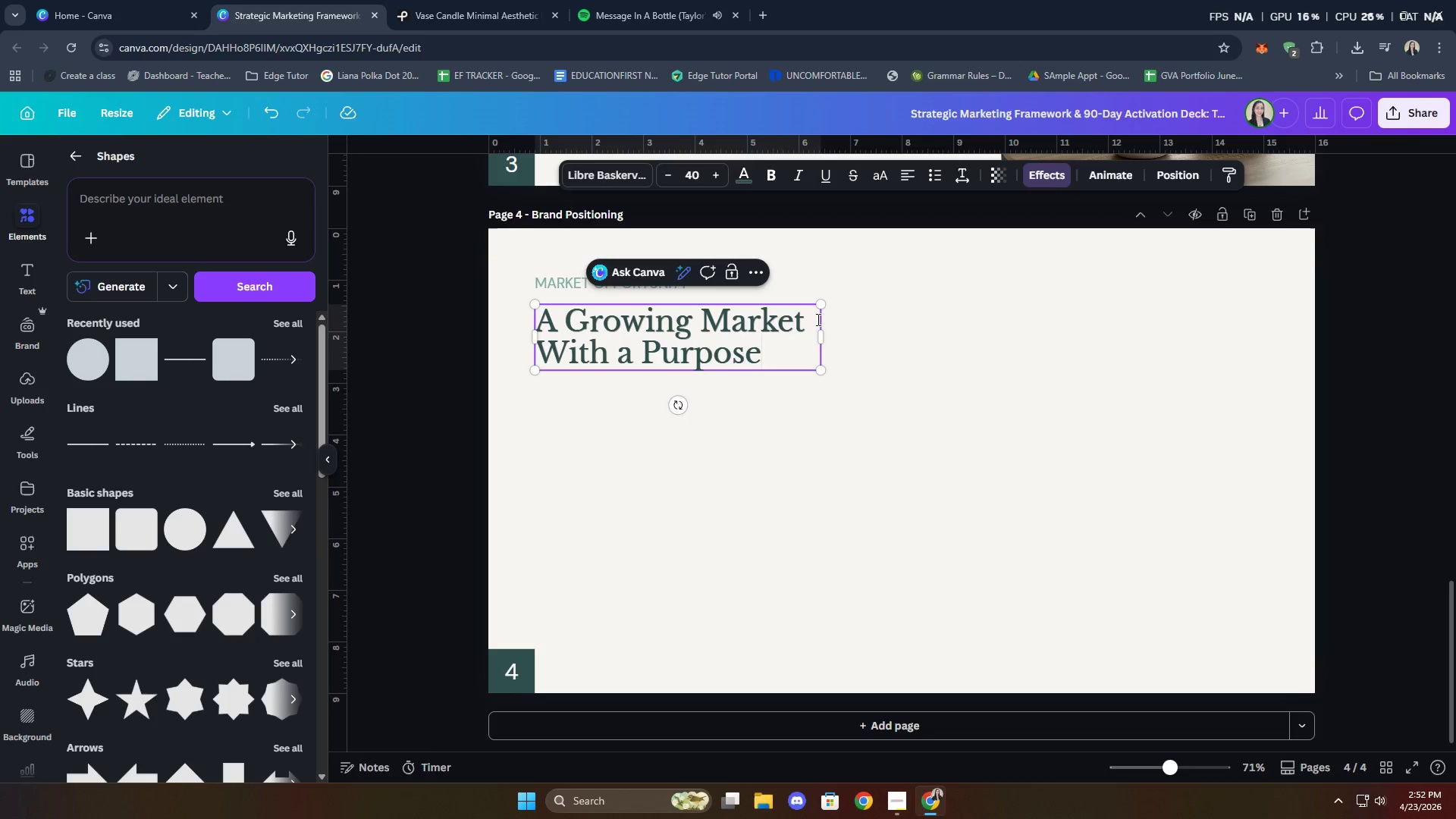 
left_click([755, 354])
 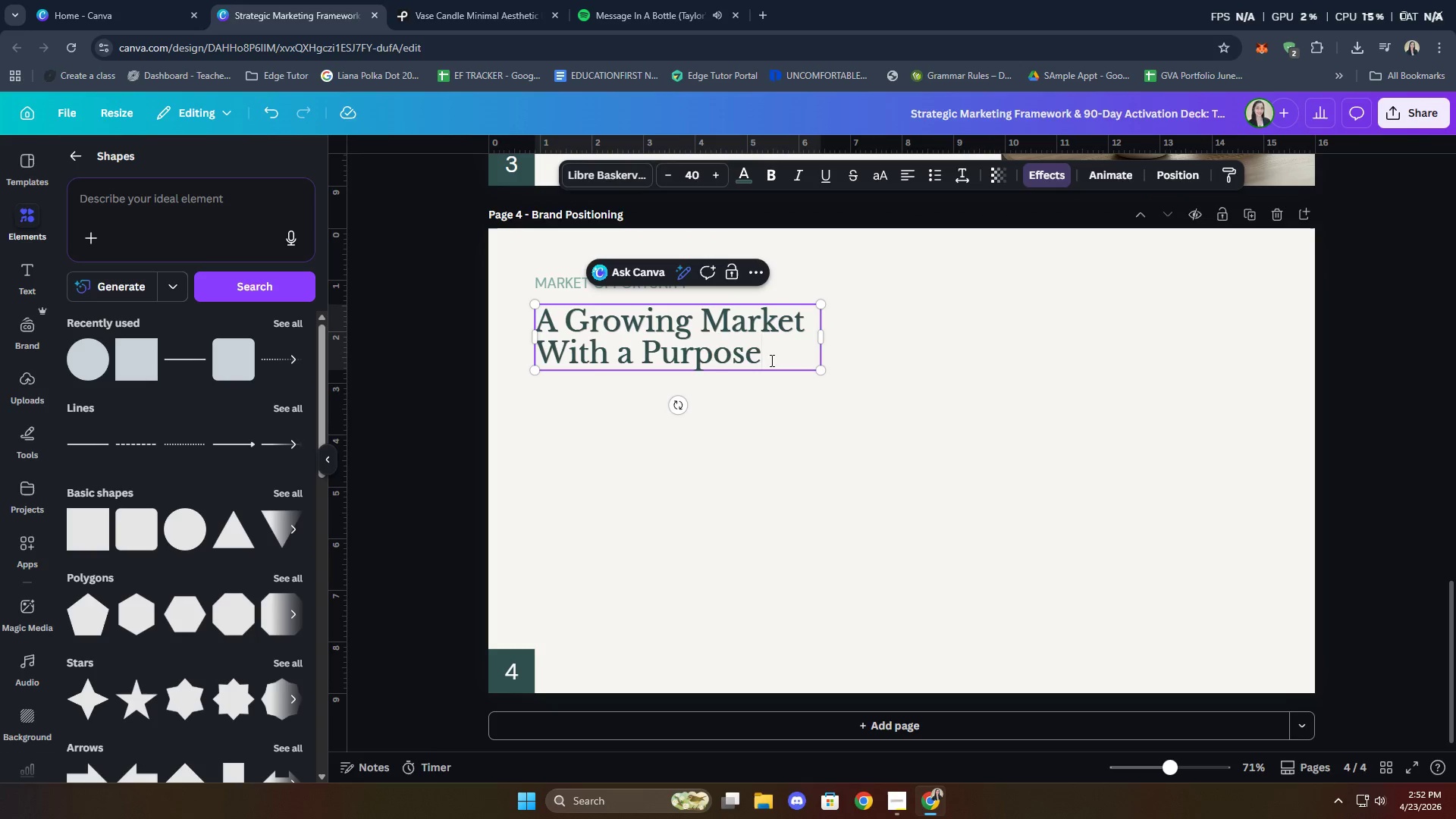 
key(Period)
 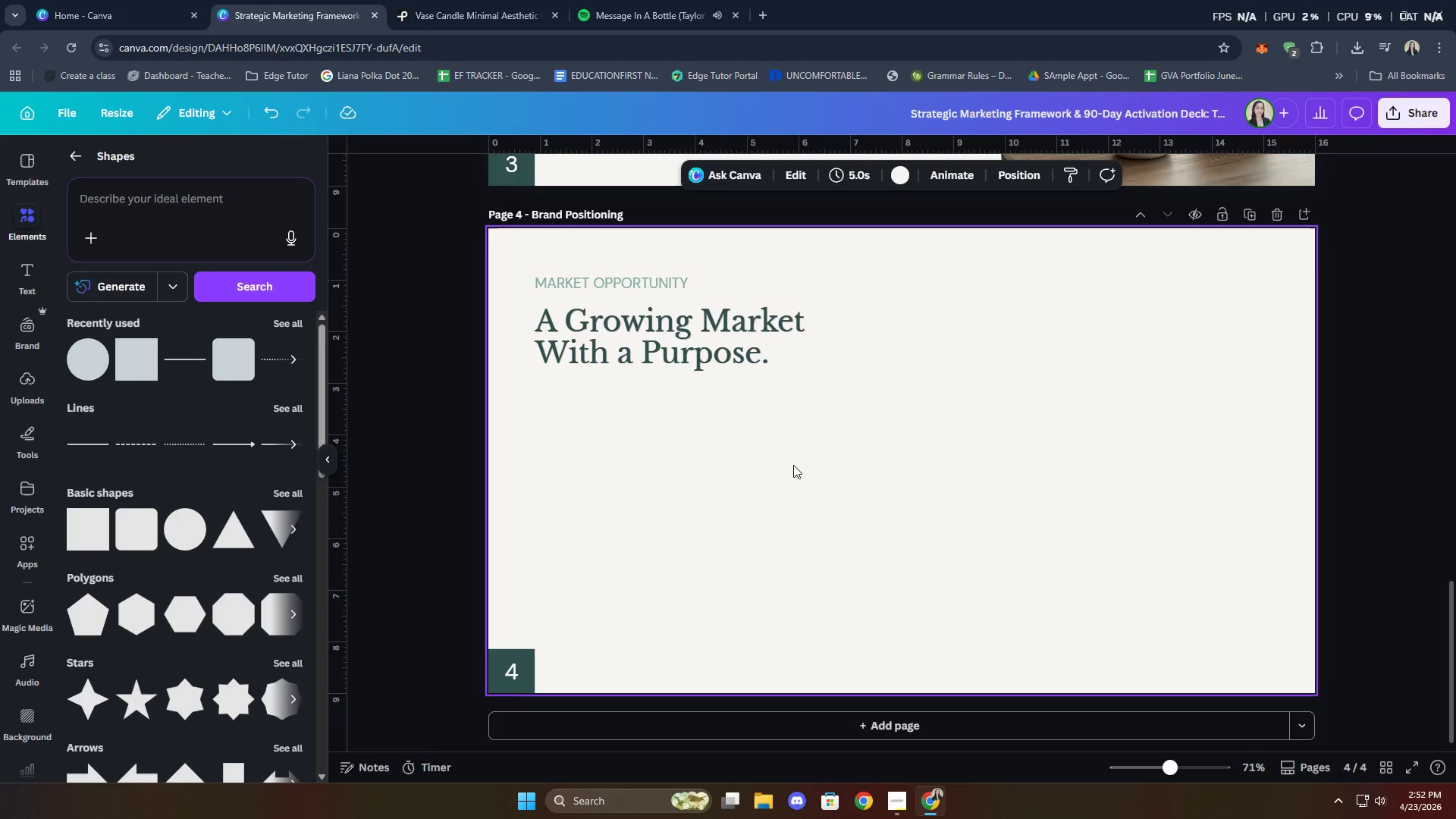 
wait(8.11)
 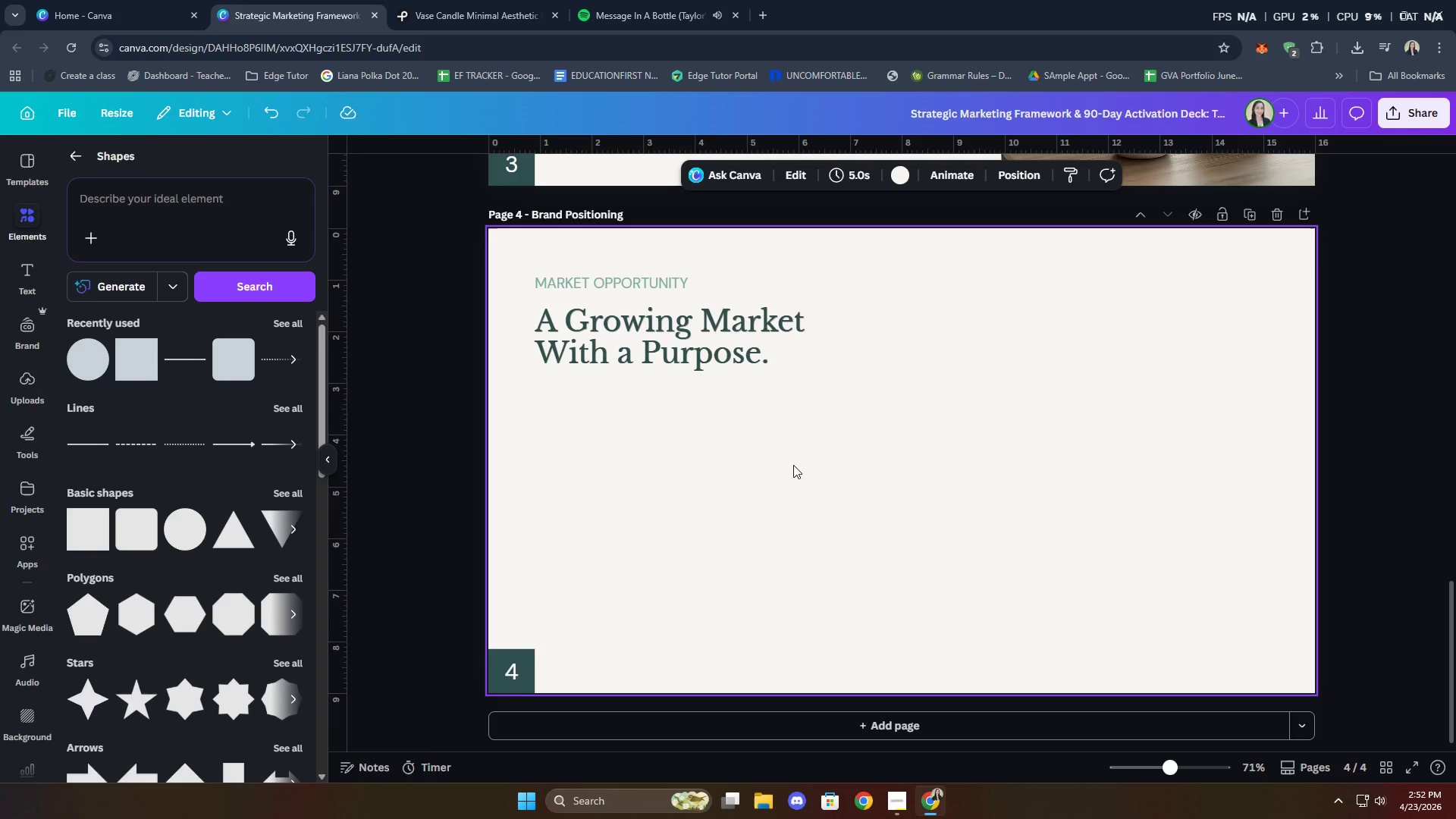 
scroll: coordinate [705, 607], scroll_direction: up, amount: 10.0
 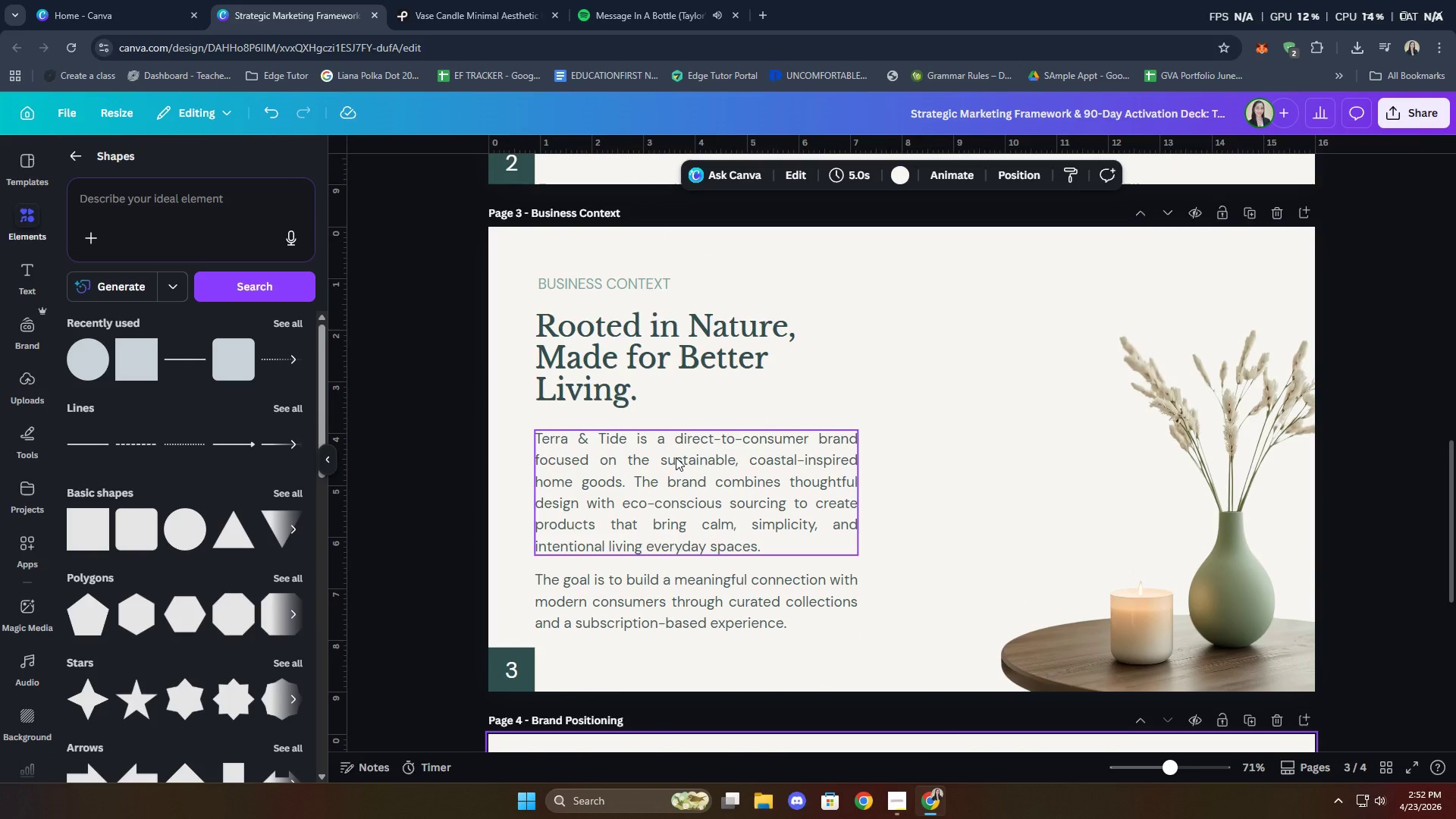 
scroll: coordinate [676, 462], scroll_direction: down, amount: 1.0
 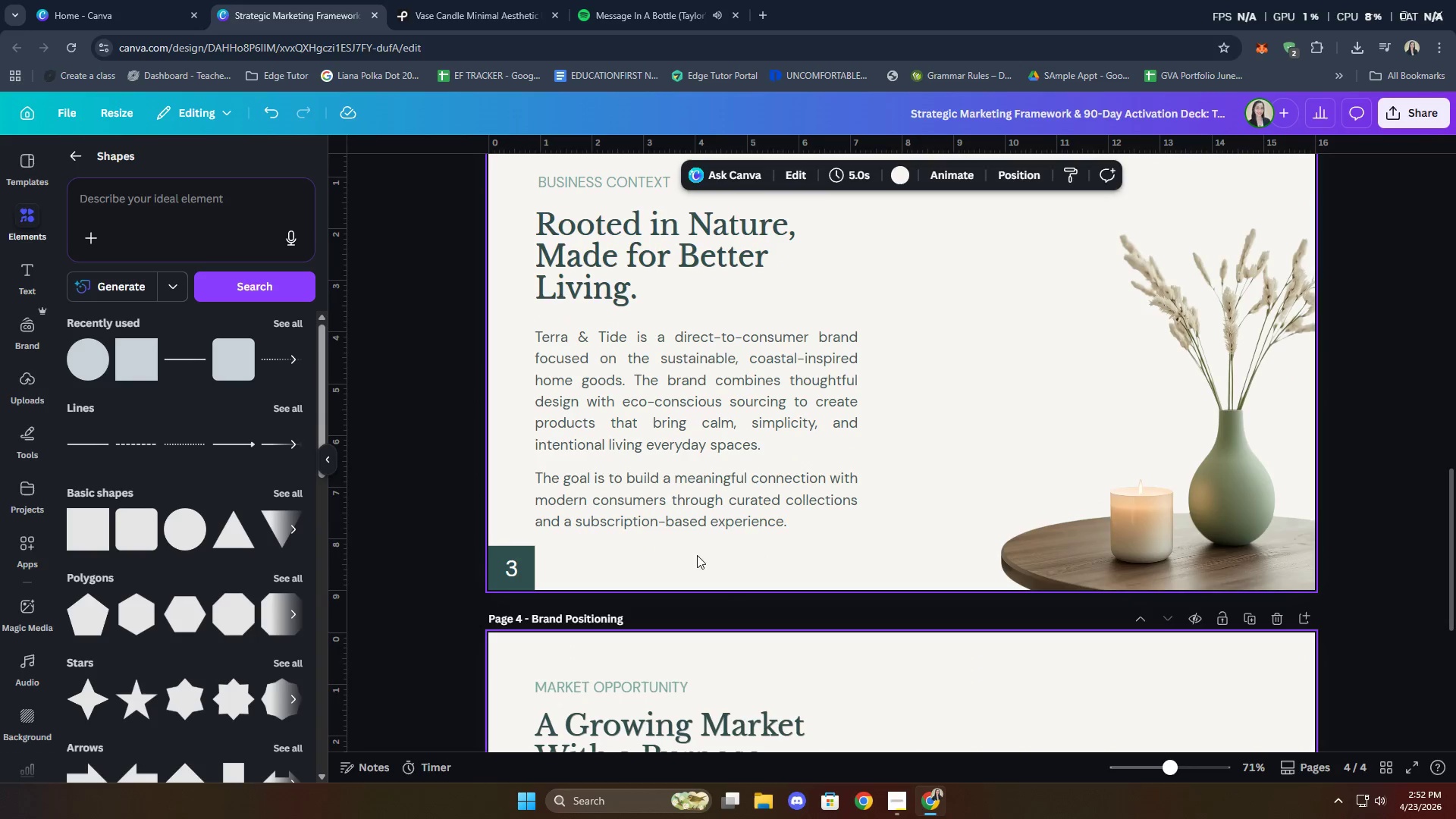 
left_click([673, 492])
 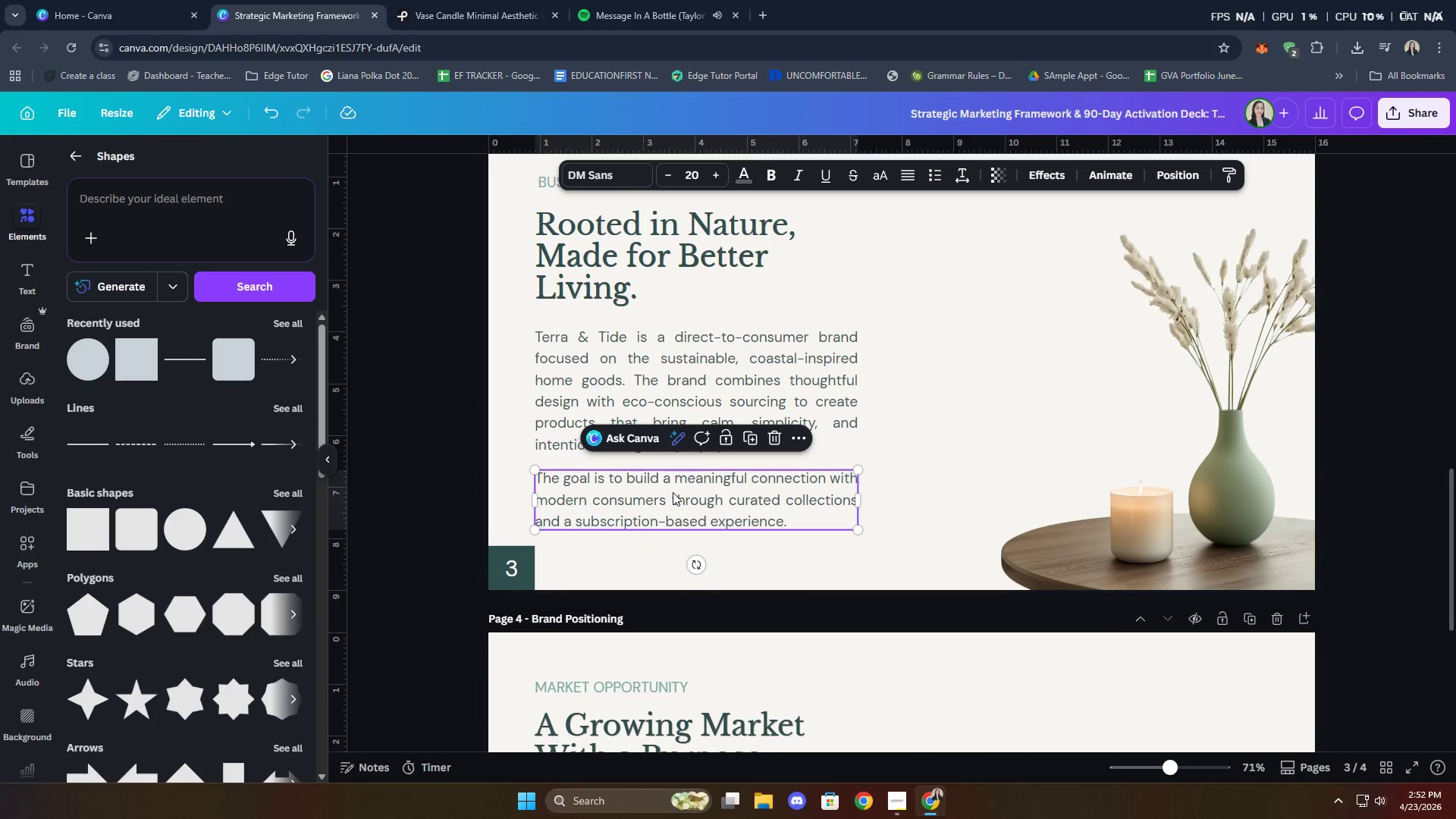 
key(Control+C)
 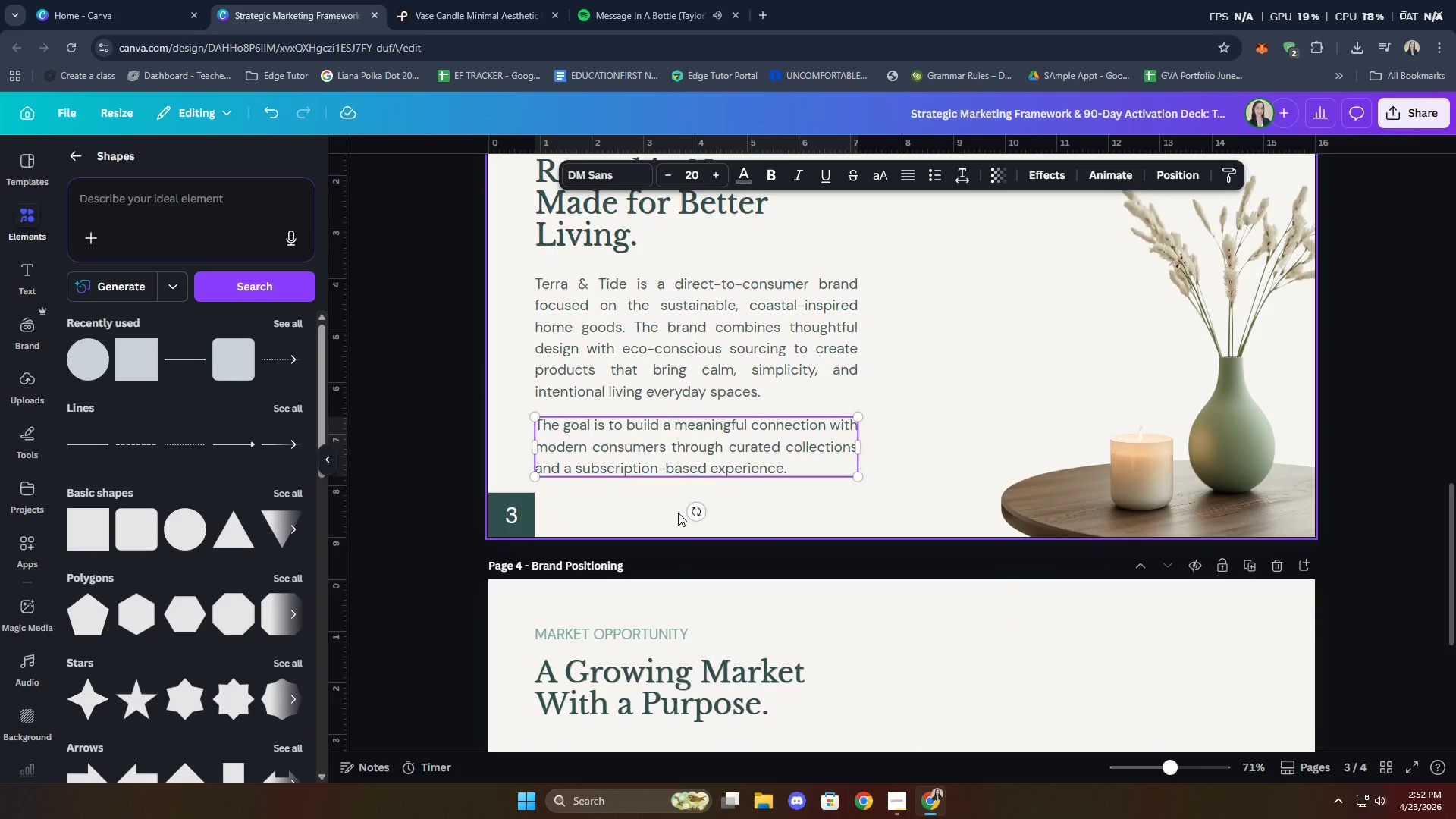 
left_click([676, 450])
 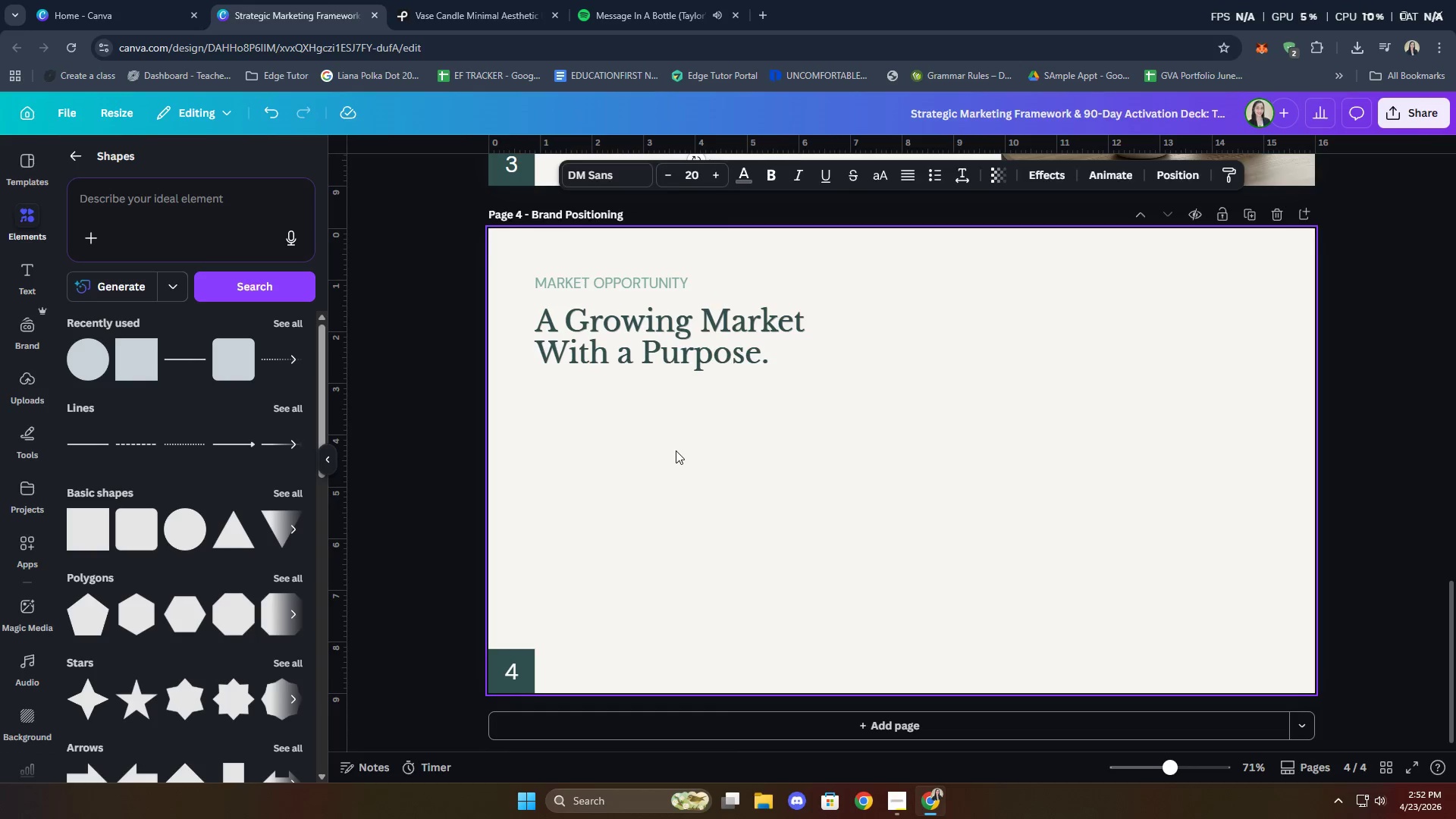 
key(Control+ControlLeft)
 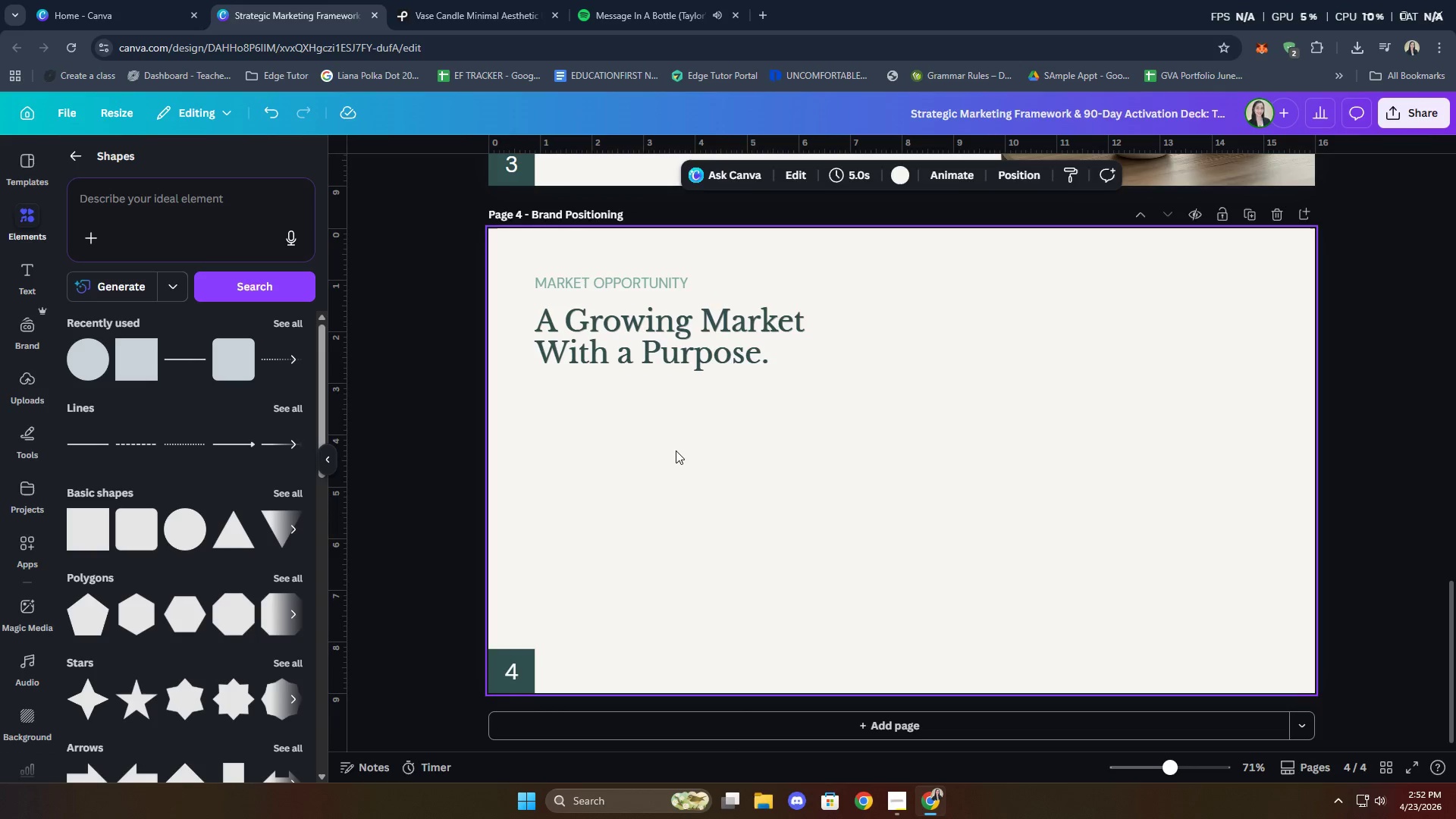 
scroll: coordinate [694, 548], scroll_direction: down, amount: 7.0
 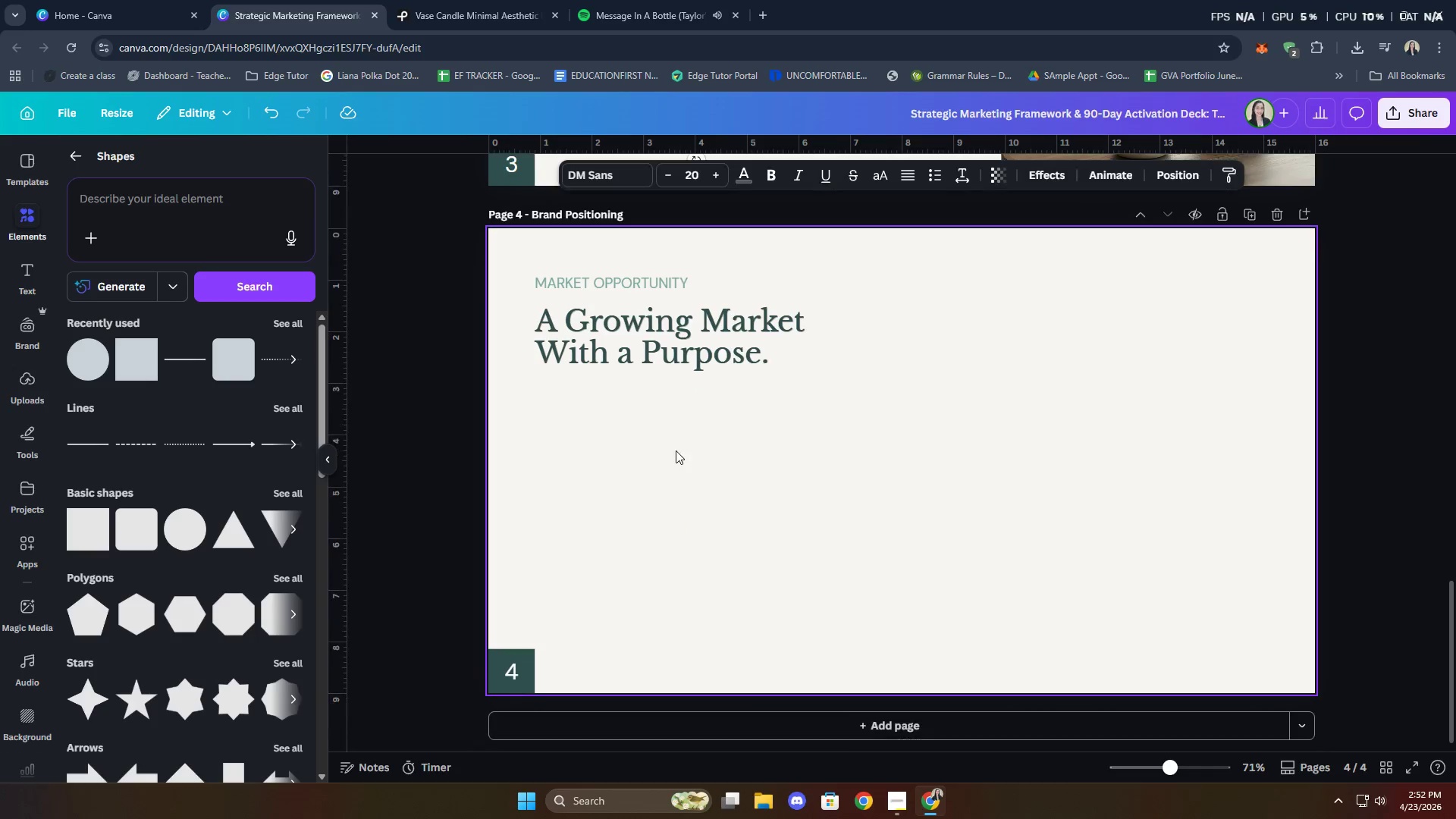 
key(Control+V)
 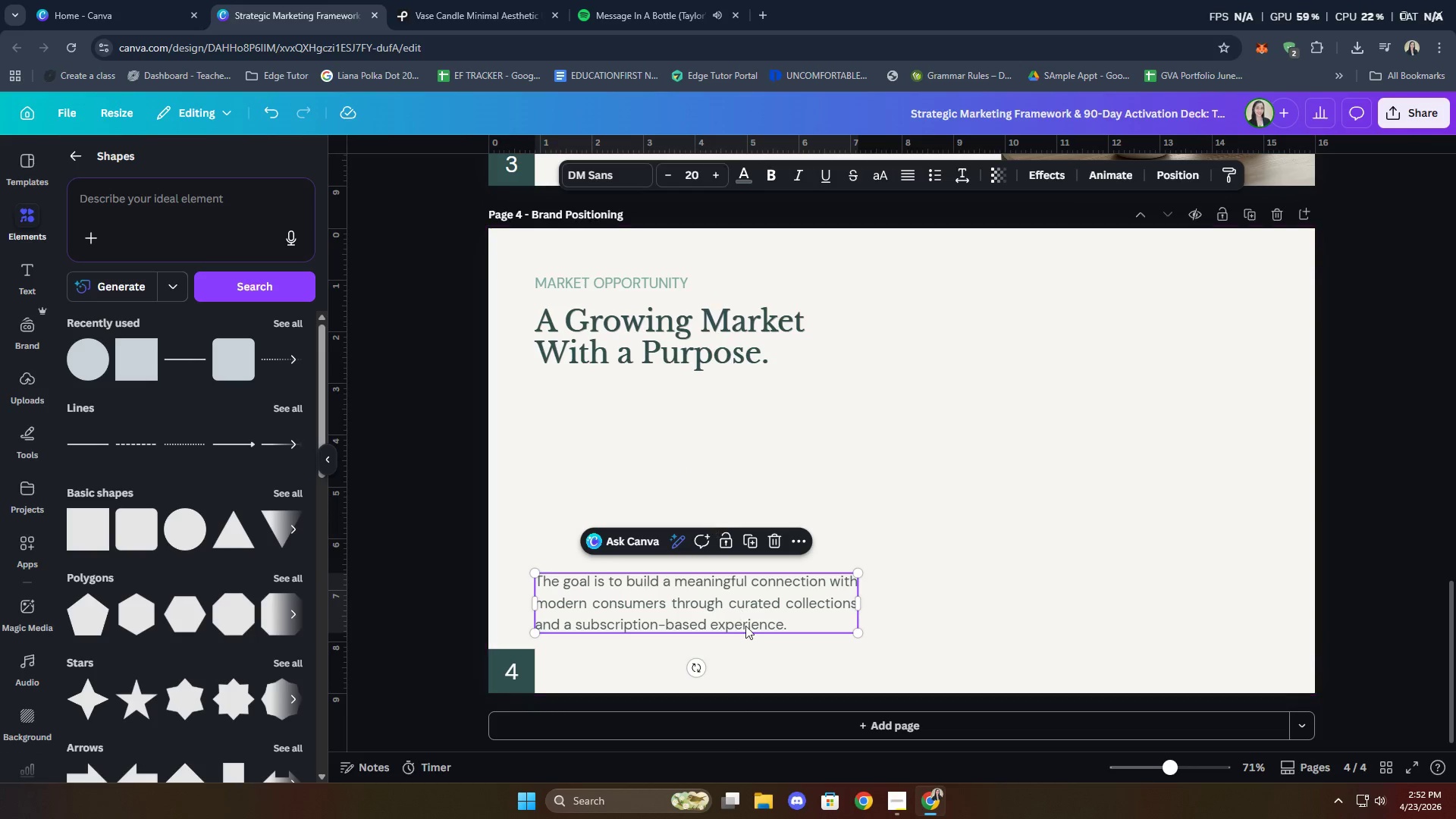 
left_click_drag(start_coordinate=[746, 616], to_coordinate=[699, 410])
 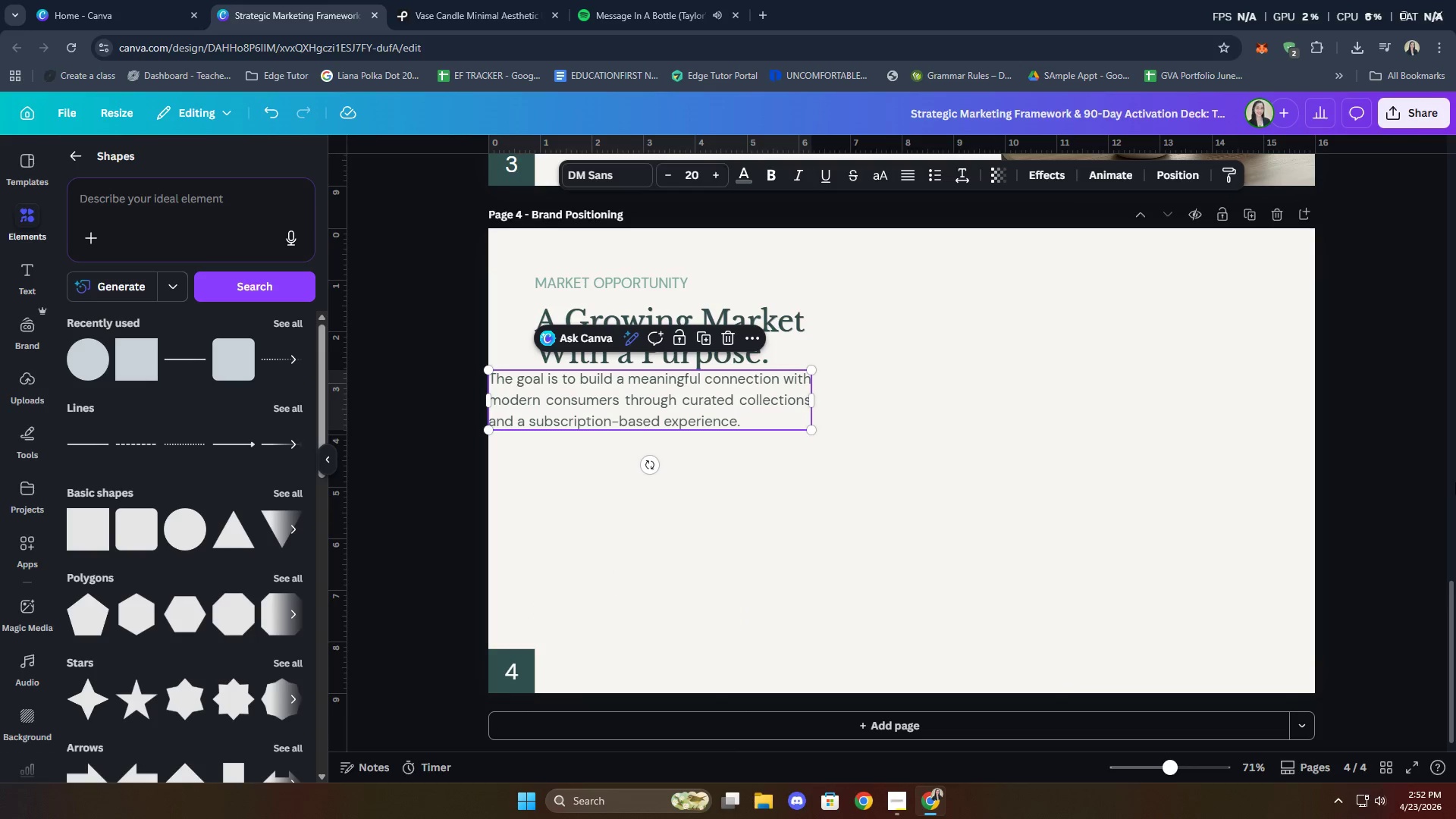 
left_click_drag(start_coordinate=[657, 403], to_coordinate=[708, 428])
 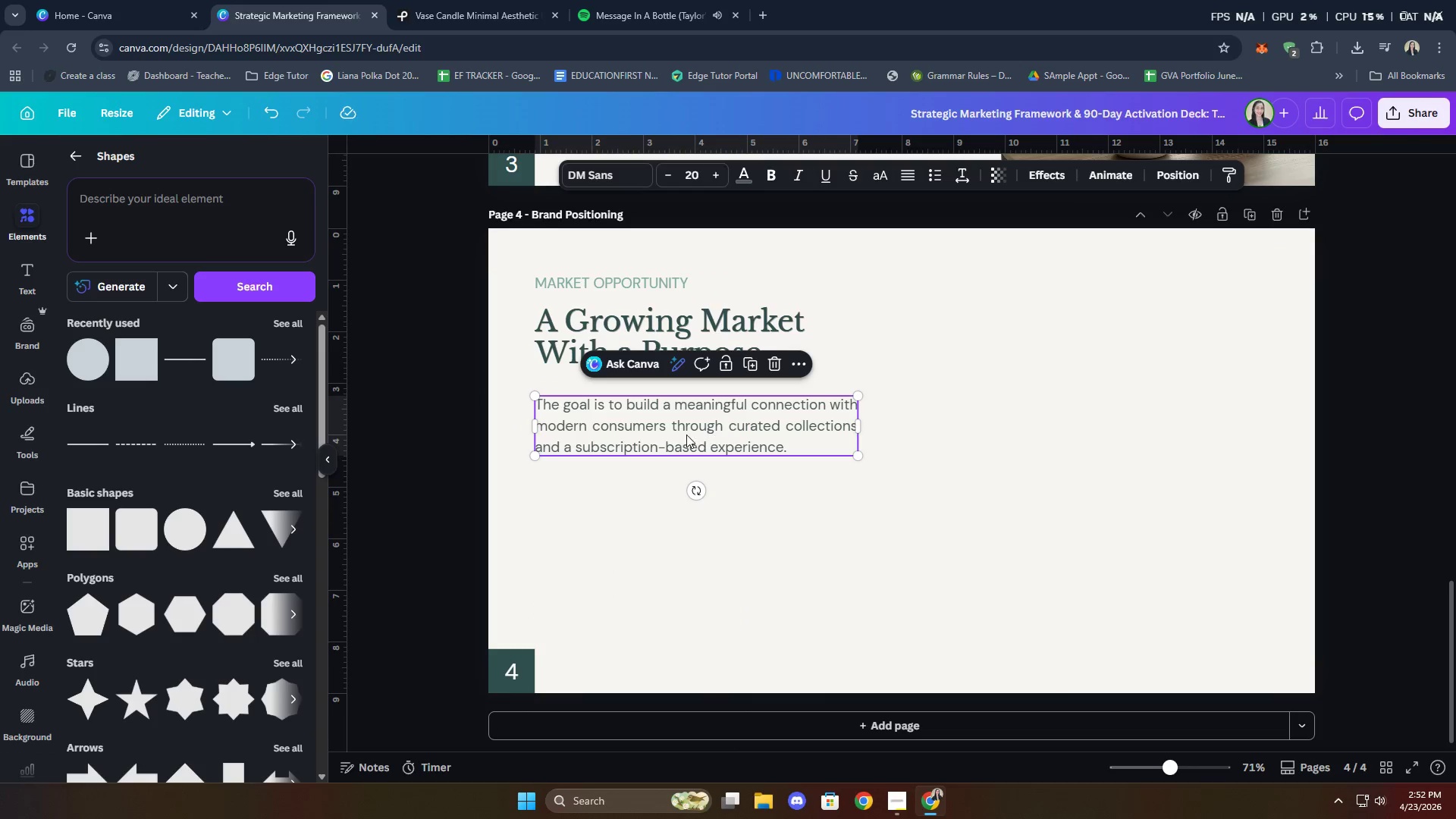 
left_click([686, 435])
 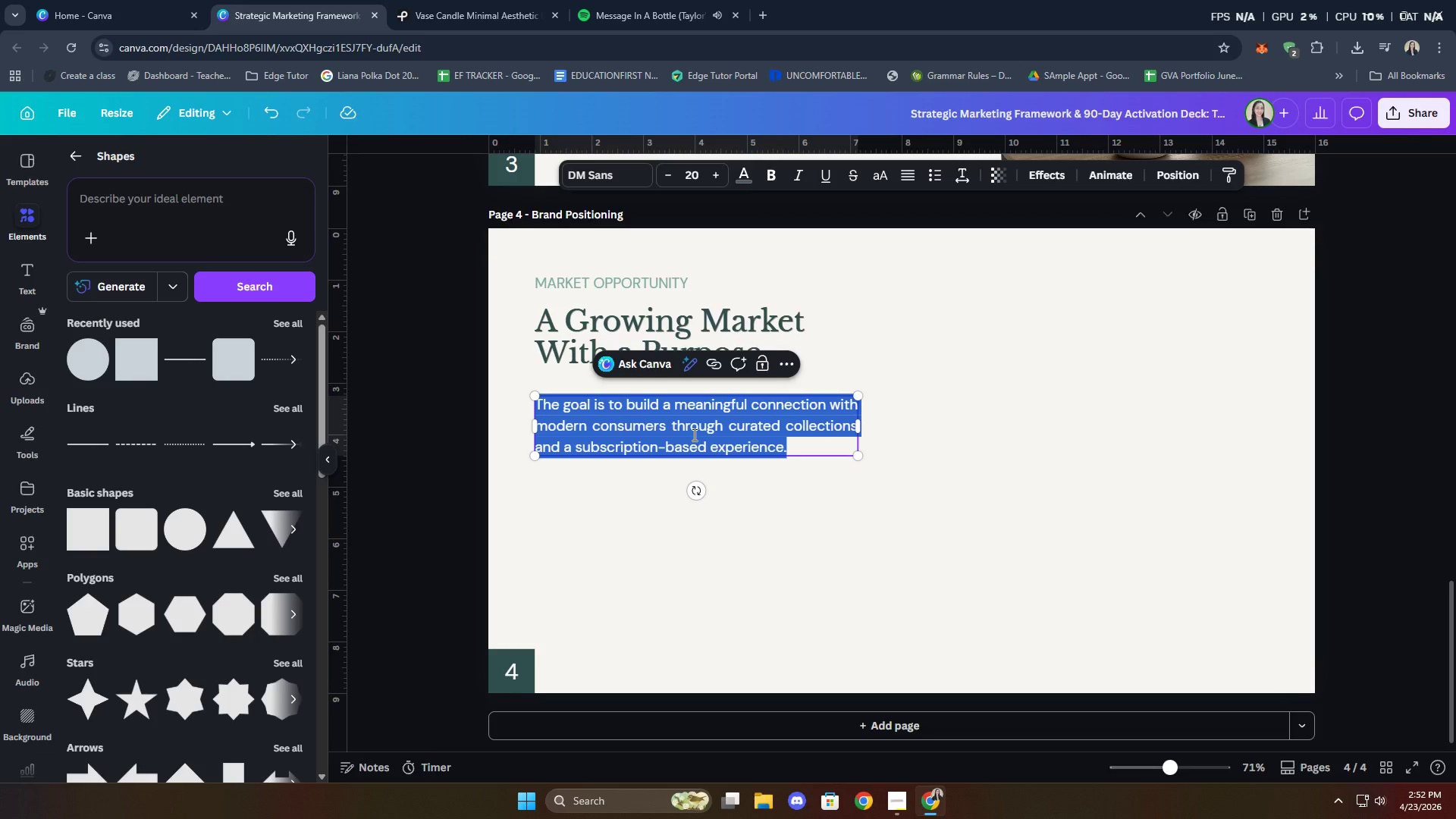 
type(Cos)
key(Backspace)
type(nsumers are increasingly seeking sustainal)
key(Backspace)
type(be)
key(Backspace)
type(le, hihg)
key(Backspace)
key(Backspace)
type(gh-u)
key(Backspace)
type(qa)
key(Backspace)
type(uality home d)
key(Backspace)
type(fo)
key(Backspace)
key(Backspace)
type(goods taht)
key(Backspace)
key(Backspace)
key(Backspace)
type(hat alg)
key(Backspace)
type(ign q)
key(Backspace)
type(with their and support intentional lov)
key(Backspace)
key(Backspace)
type(iving.)
 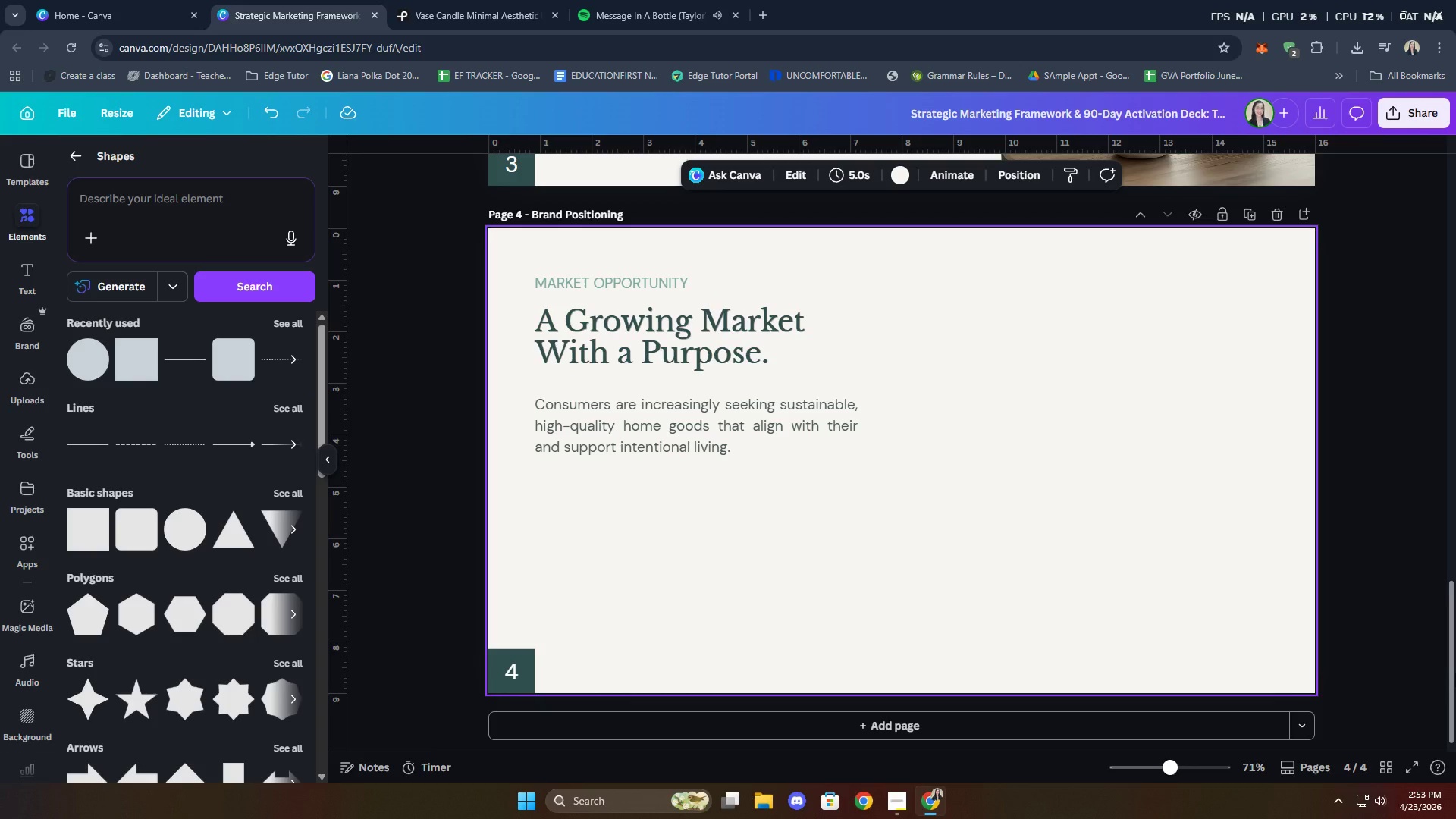 
wait(20.34)
 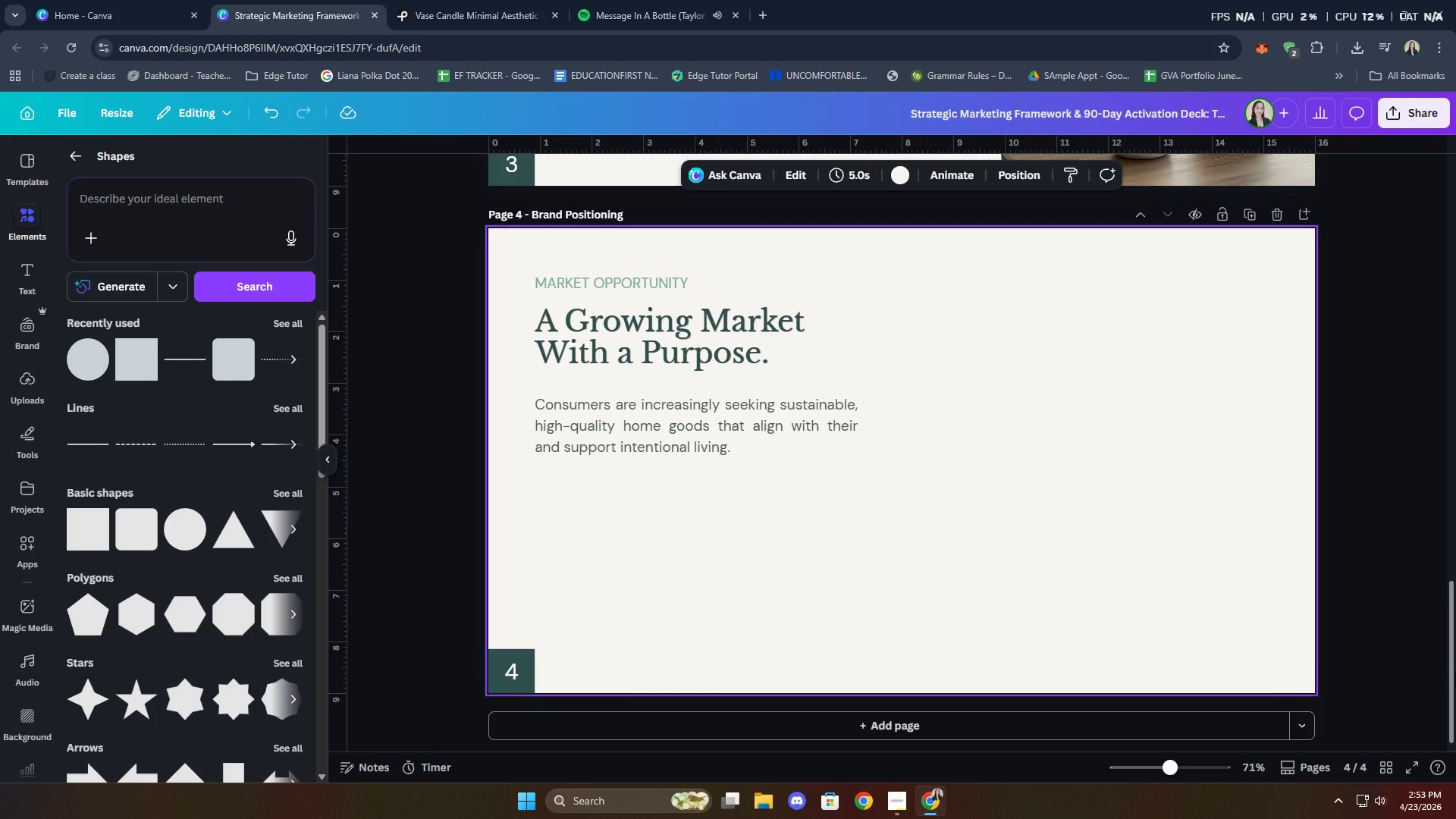 
left_click([728, 453])
 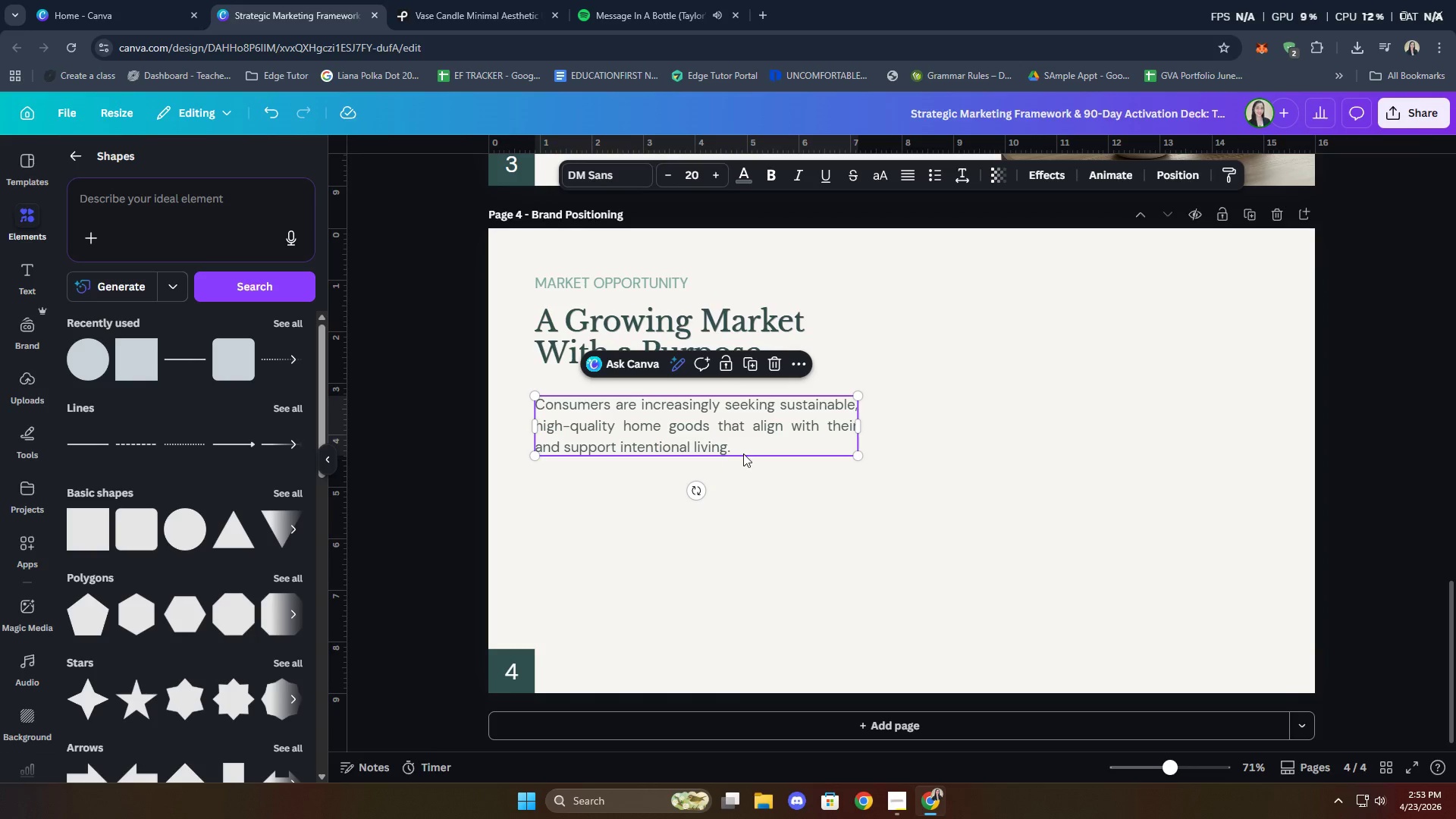 
key(ArrowUp)
 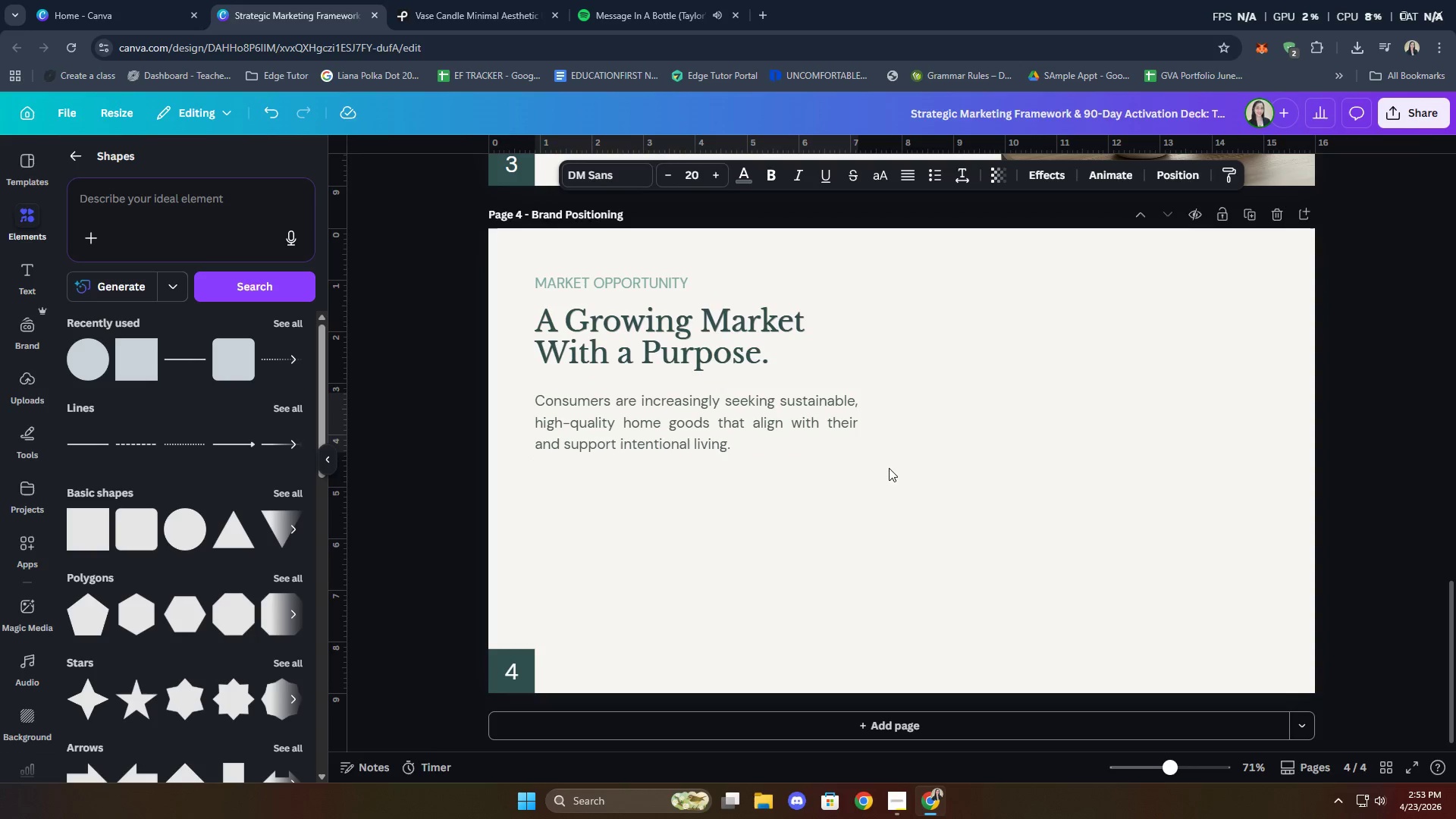 
key(ArrowUp)
 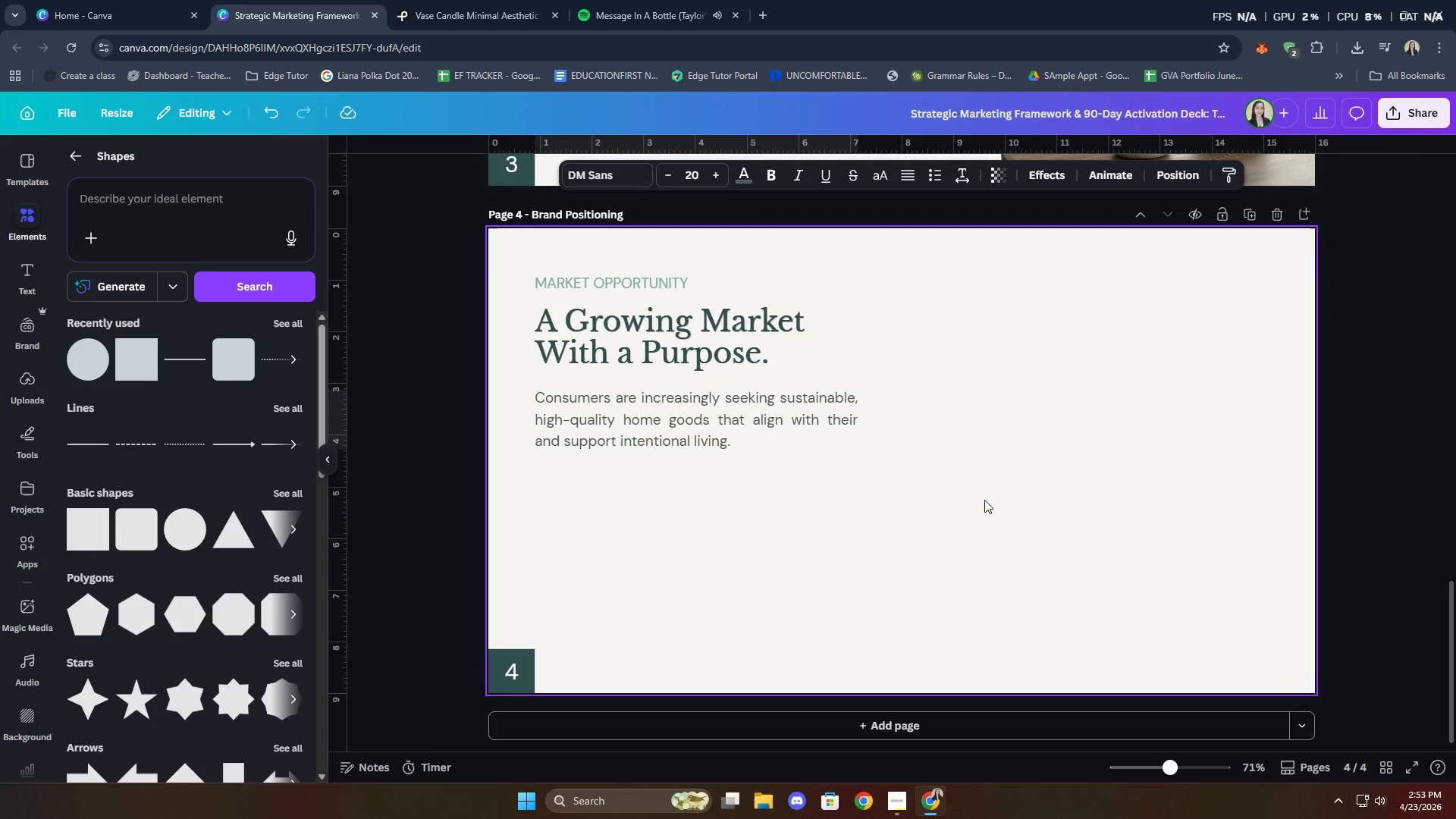 
key(ArrowUp)
 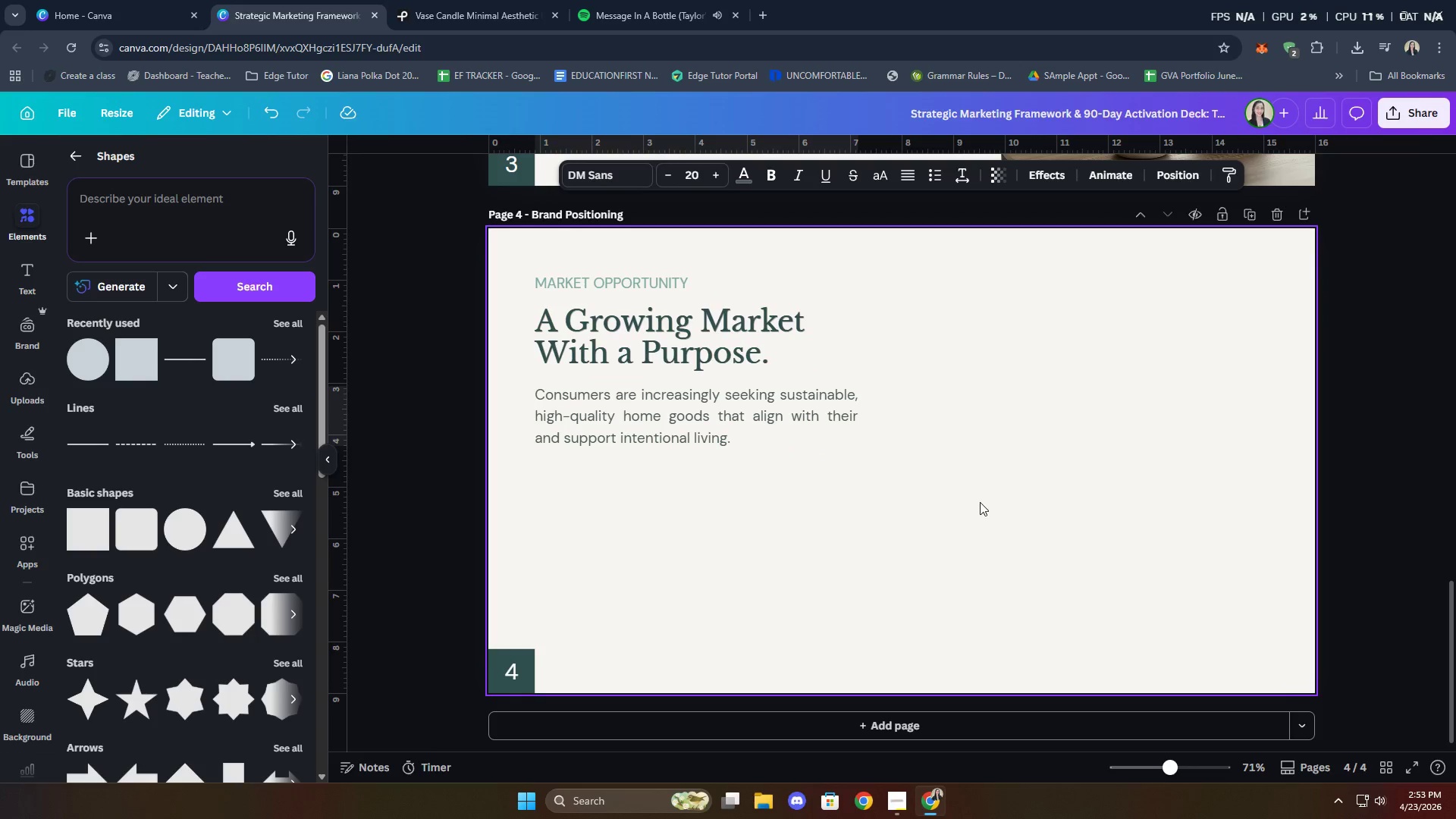 
key(ArrowUp)
 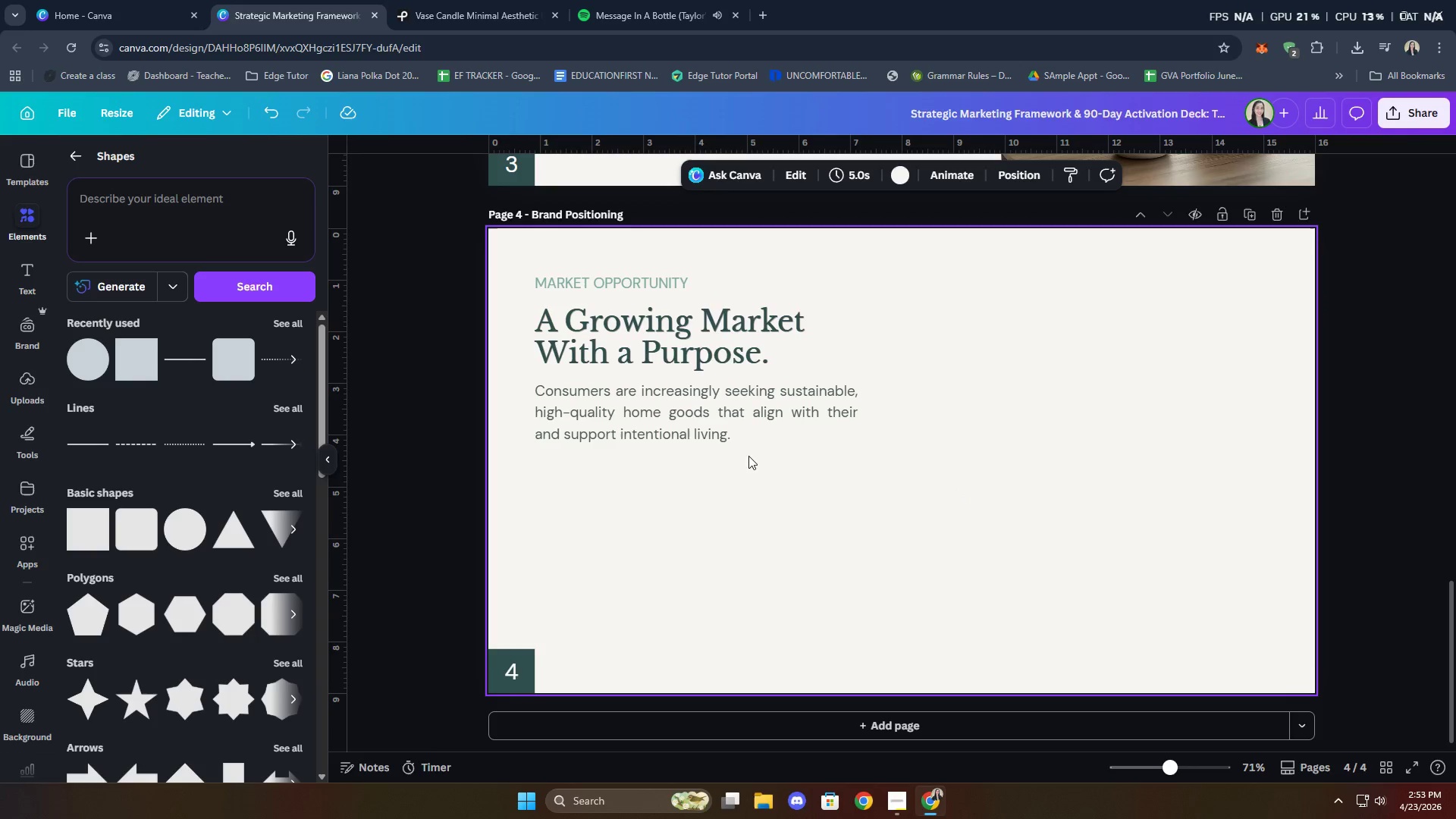 
mouse_move([704, 424])
 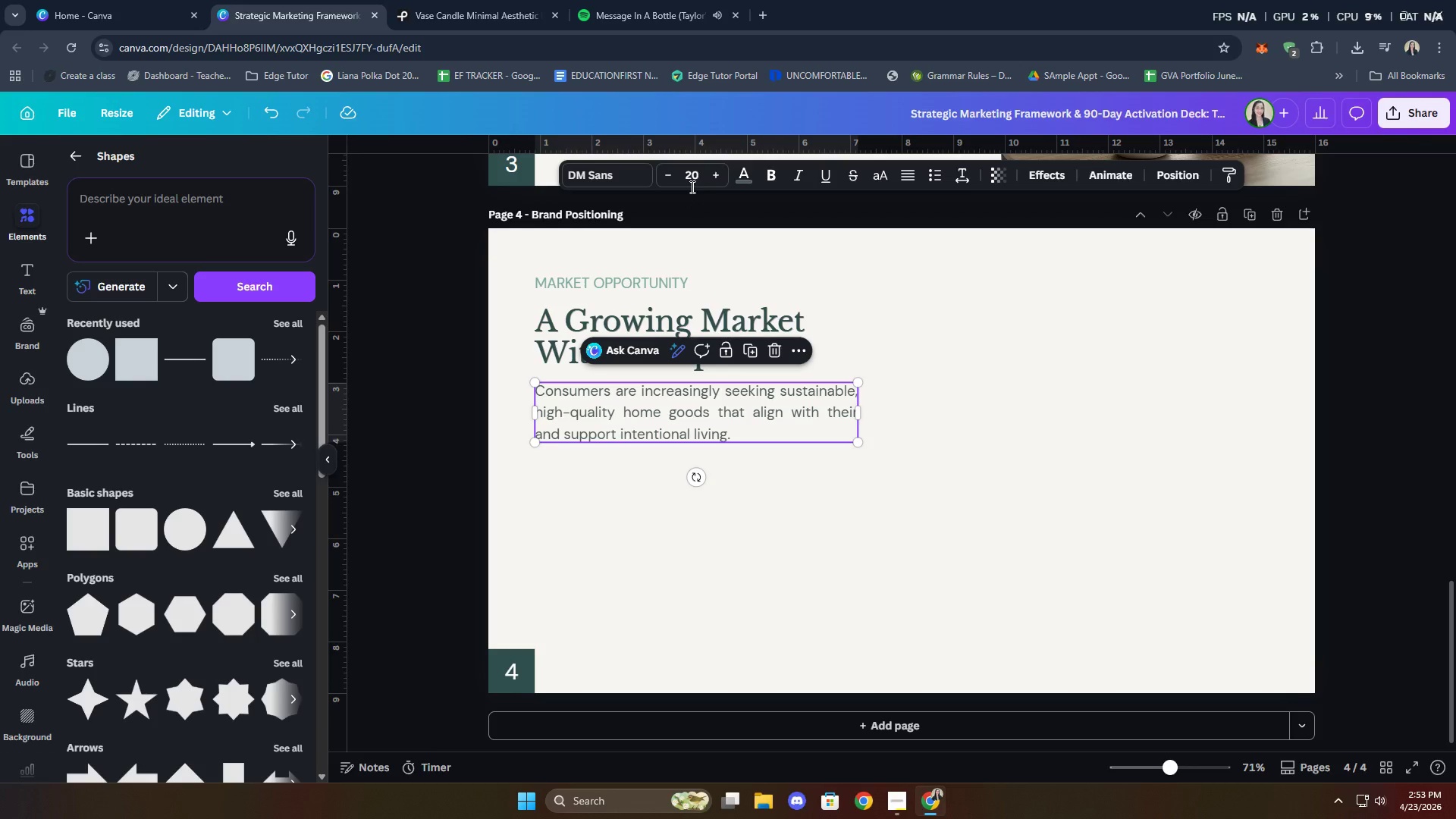 
wait(6.1)
 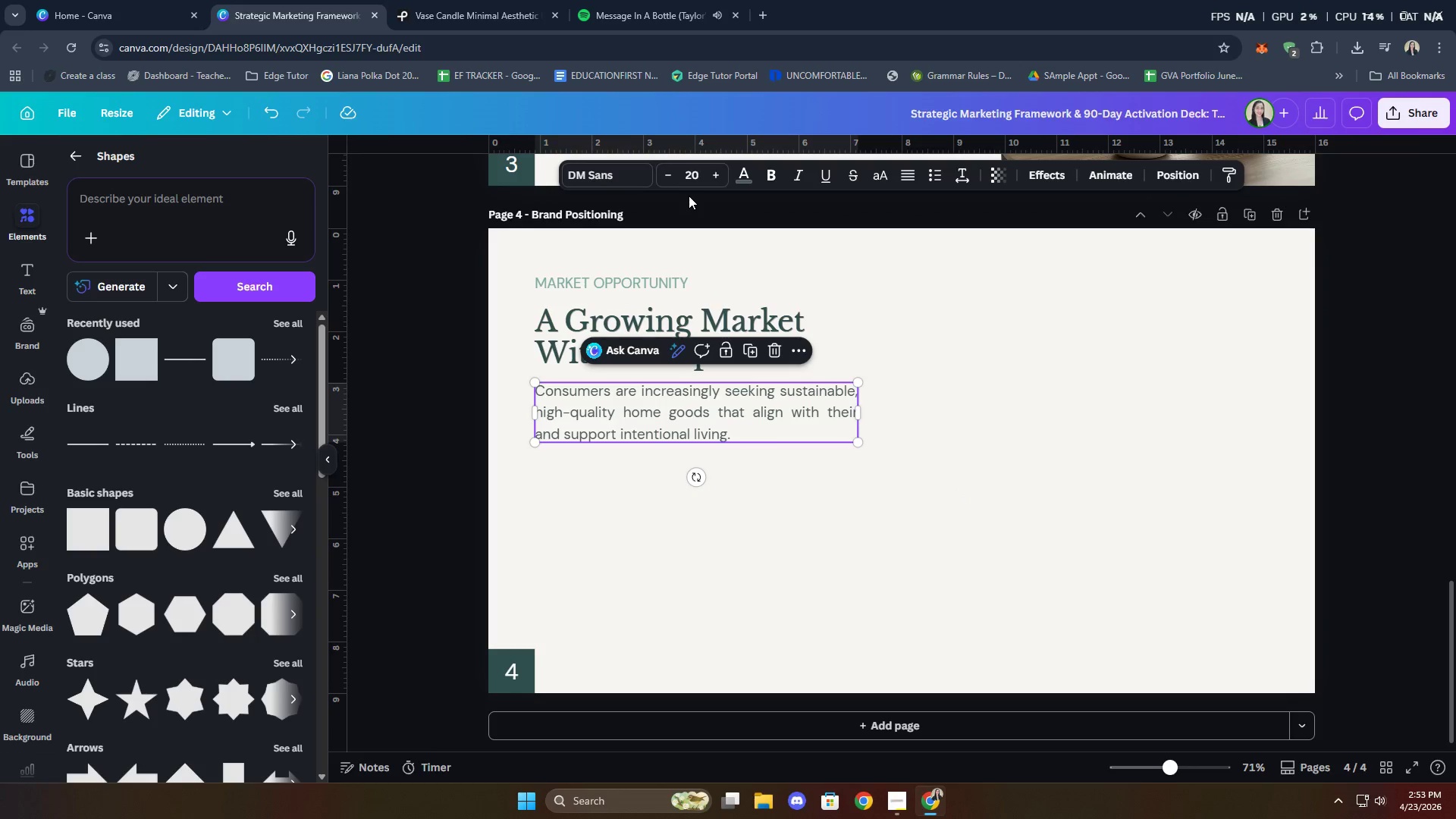 
double_click([660, 178])
 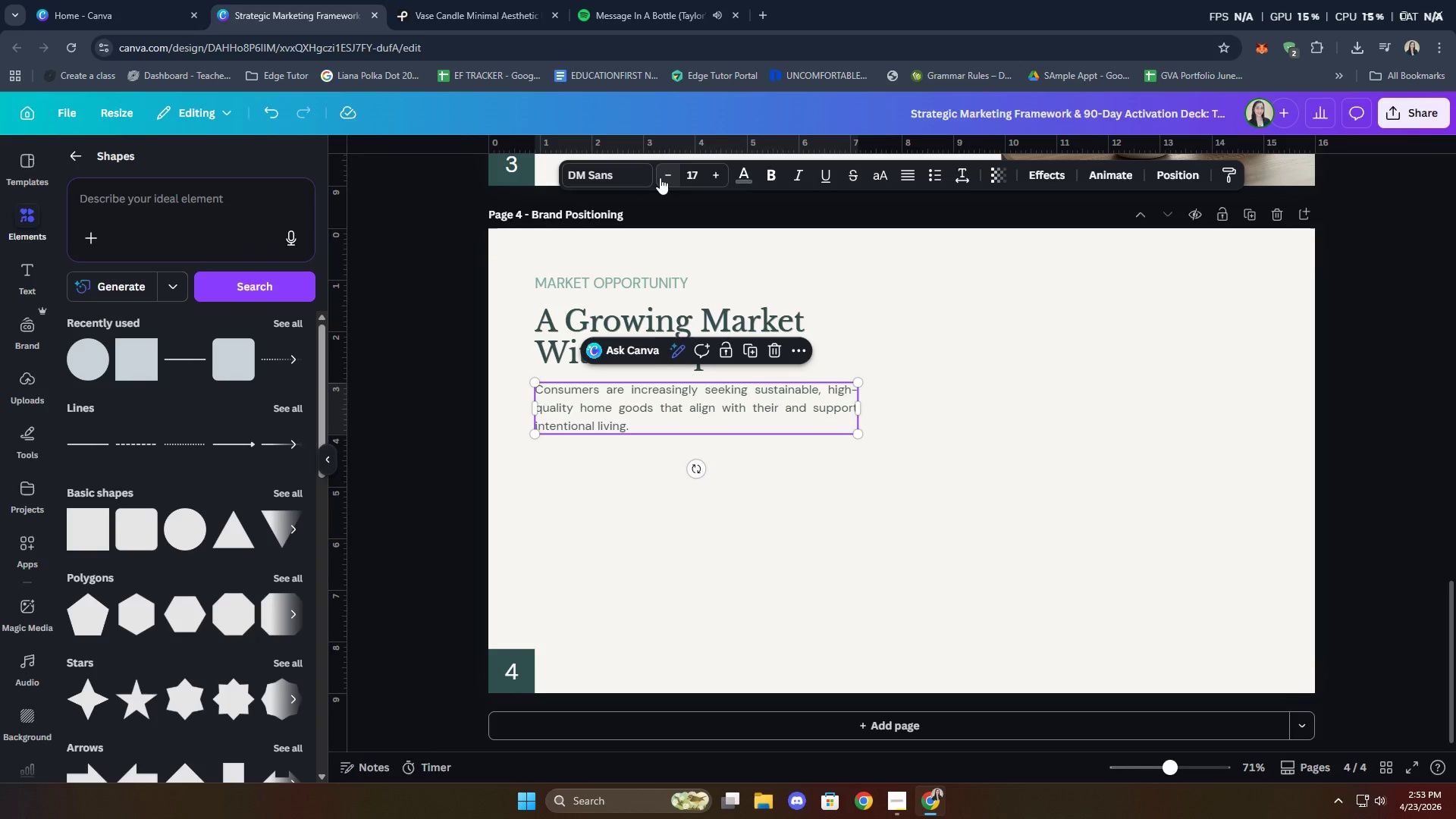 
left_click([660, 177])
 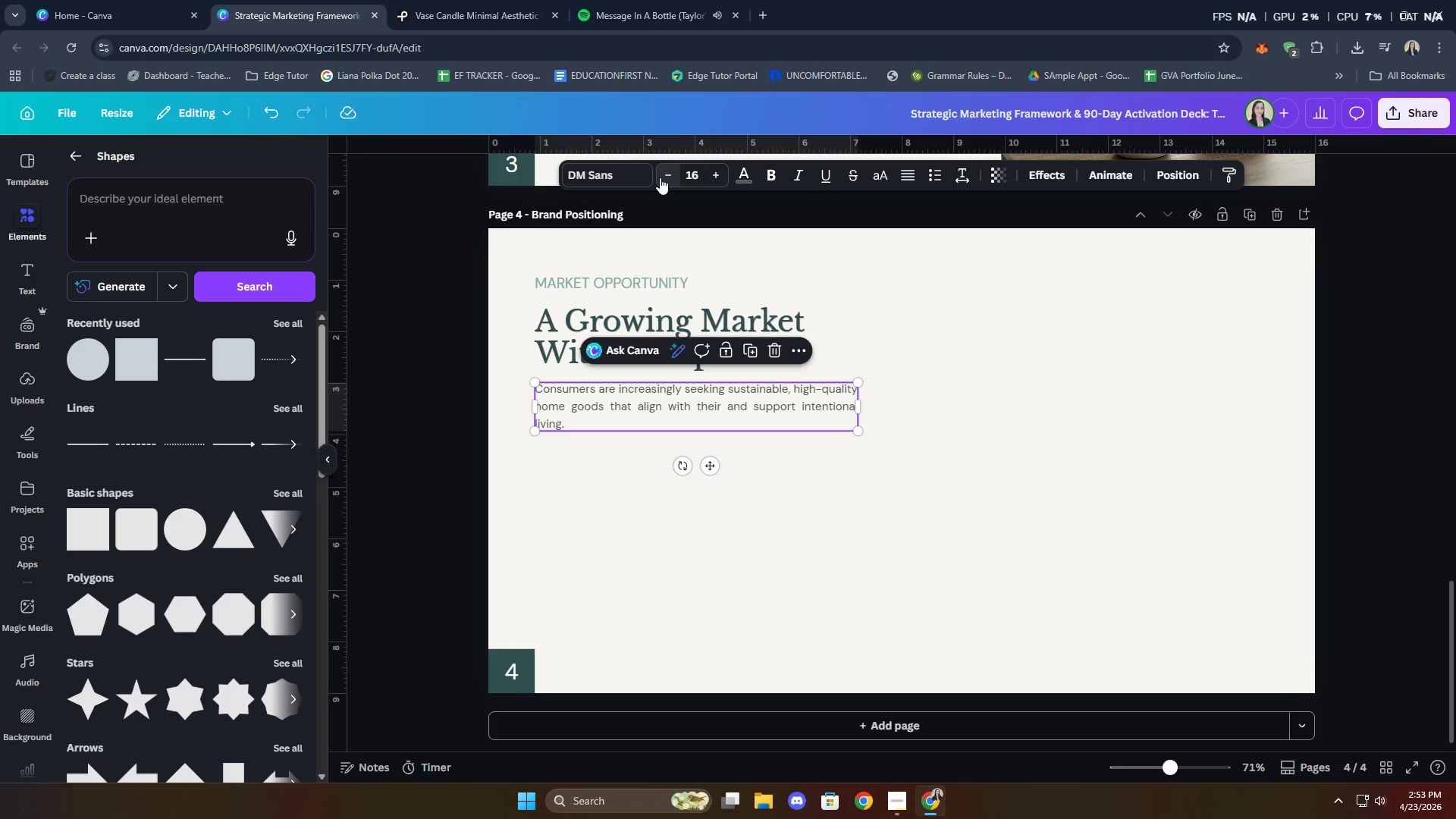 
left_click([660, 177])
 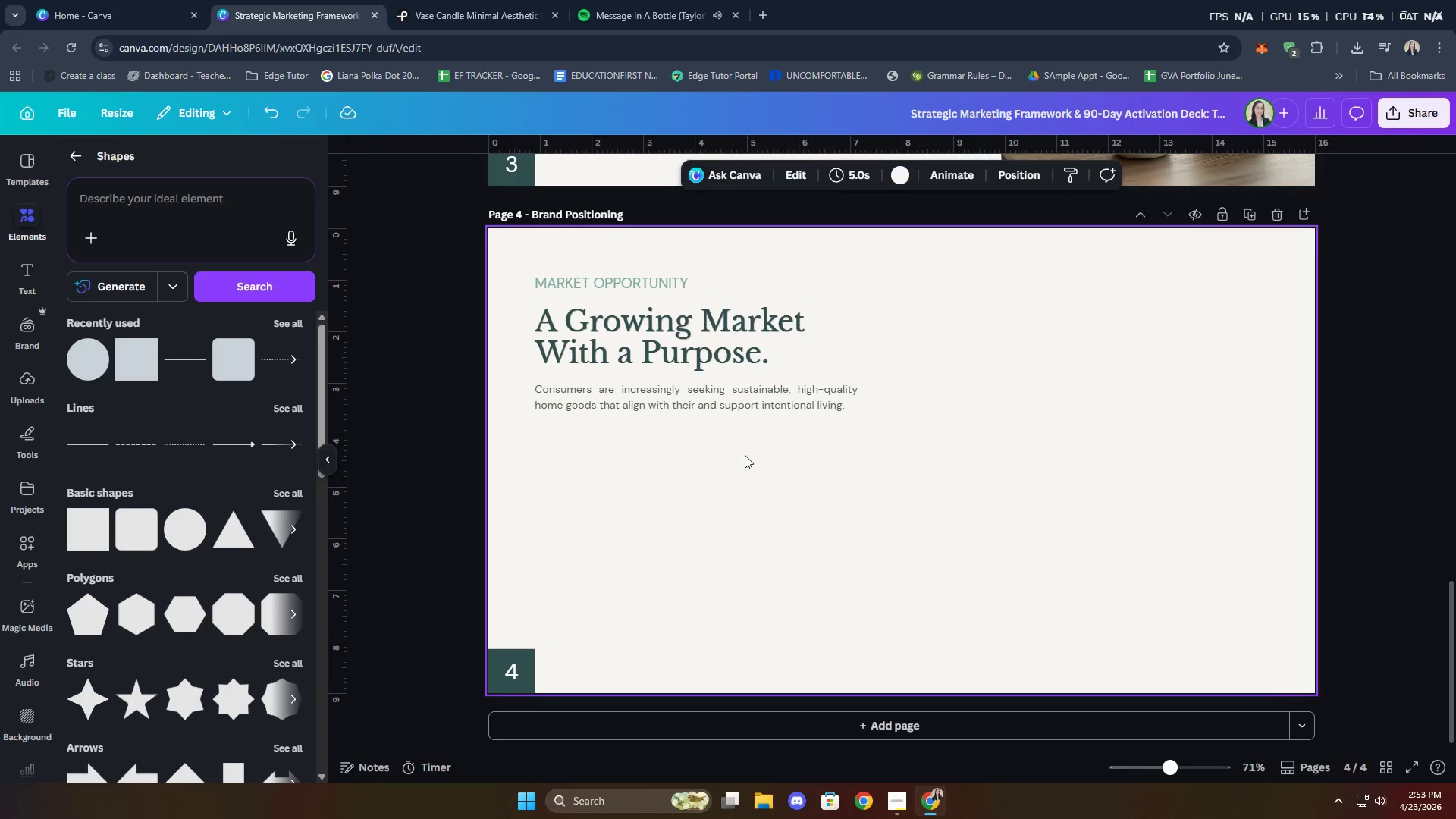 
left_click([736, 410])
 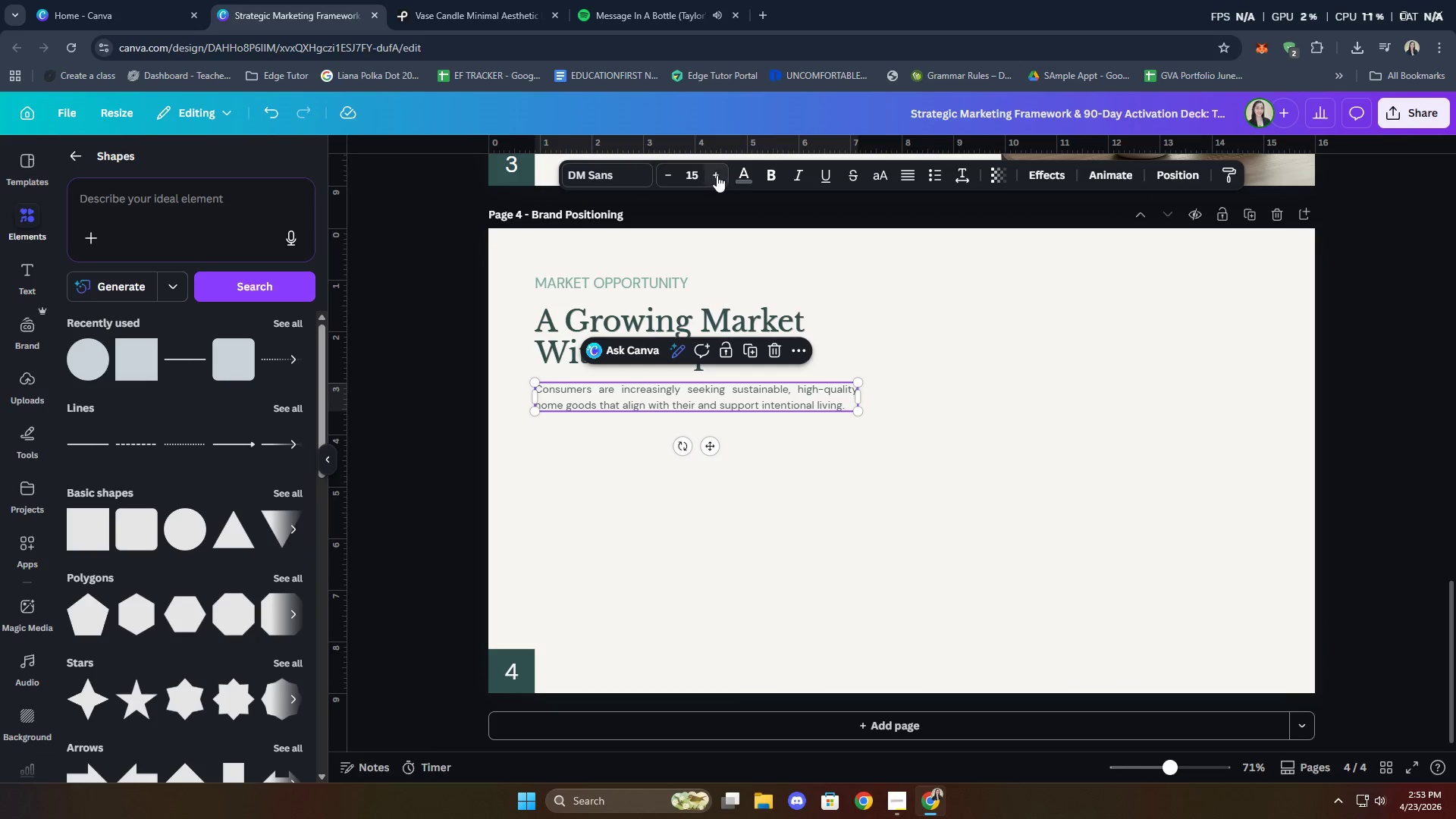 
double_click([717, 174])
 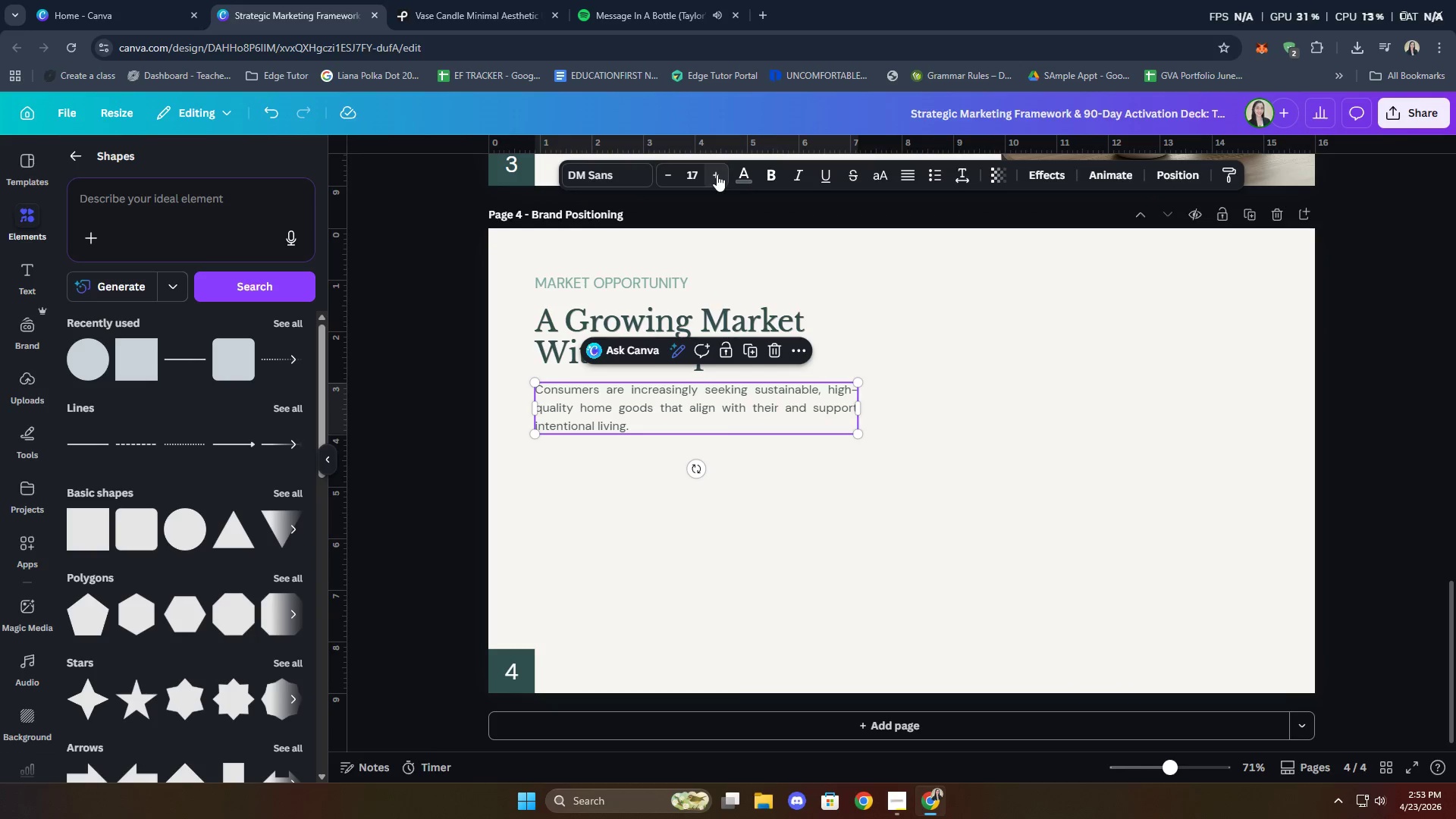 
left_click([717, 174])
 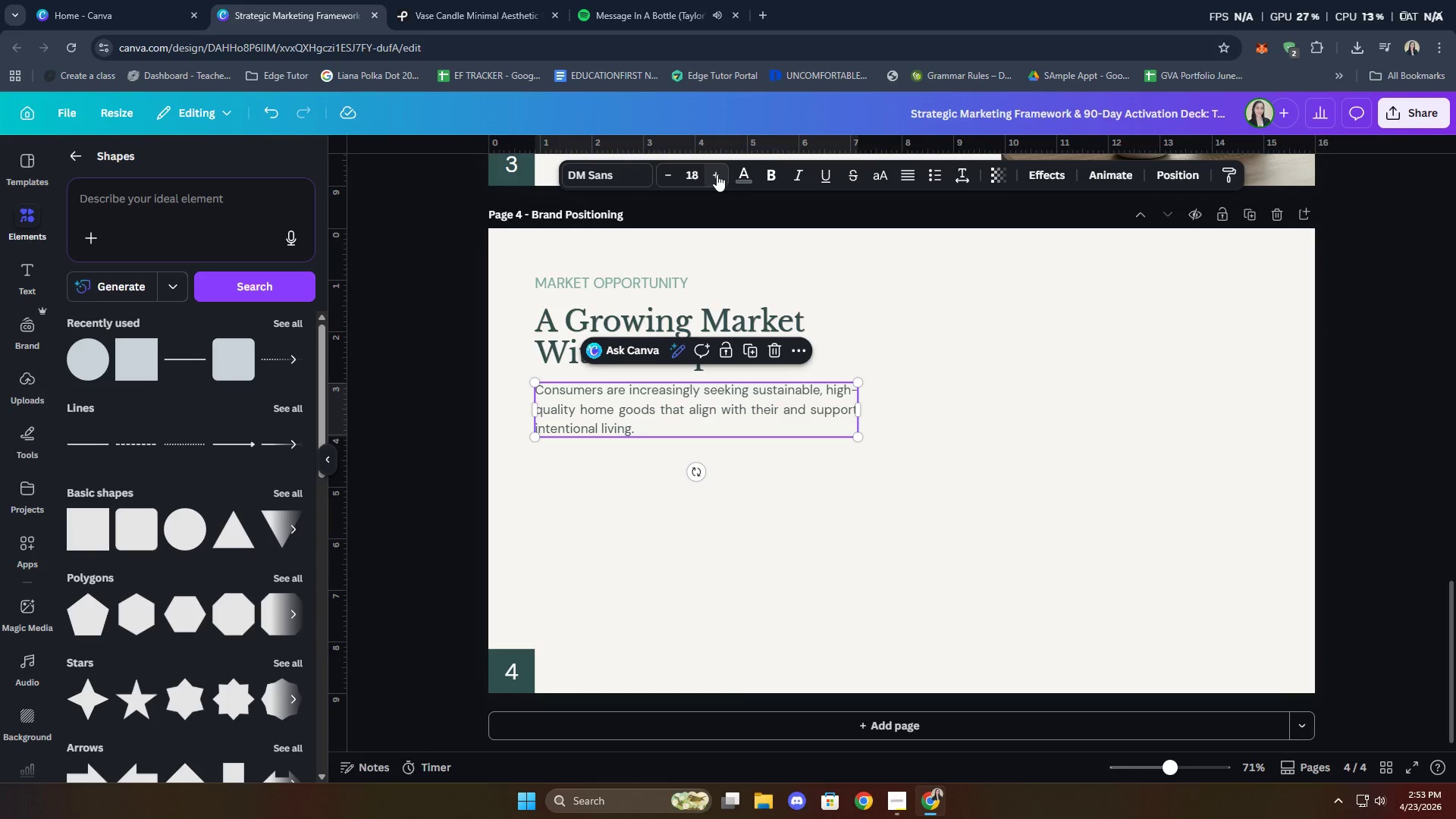 
left_click([717, 174])
 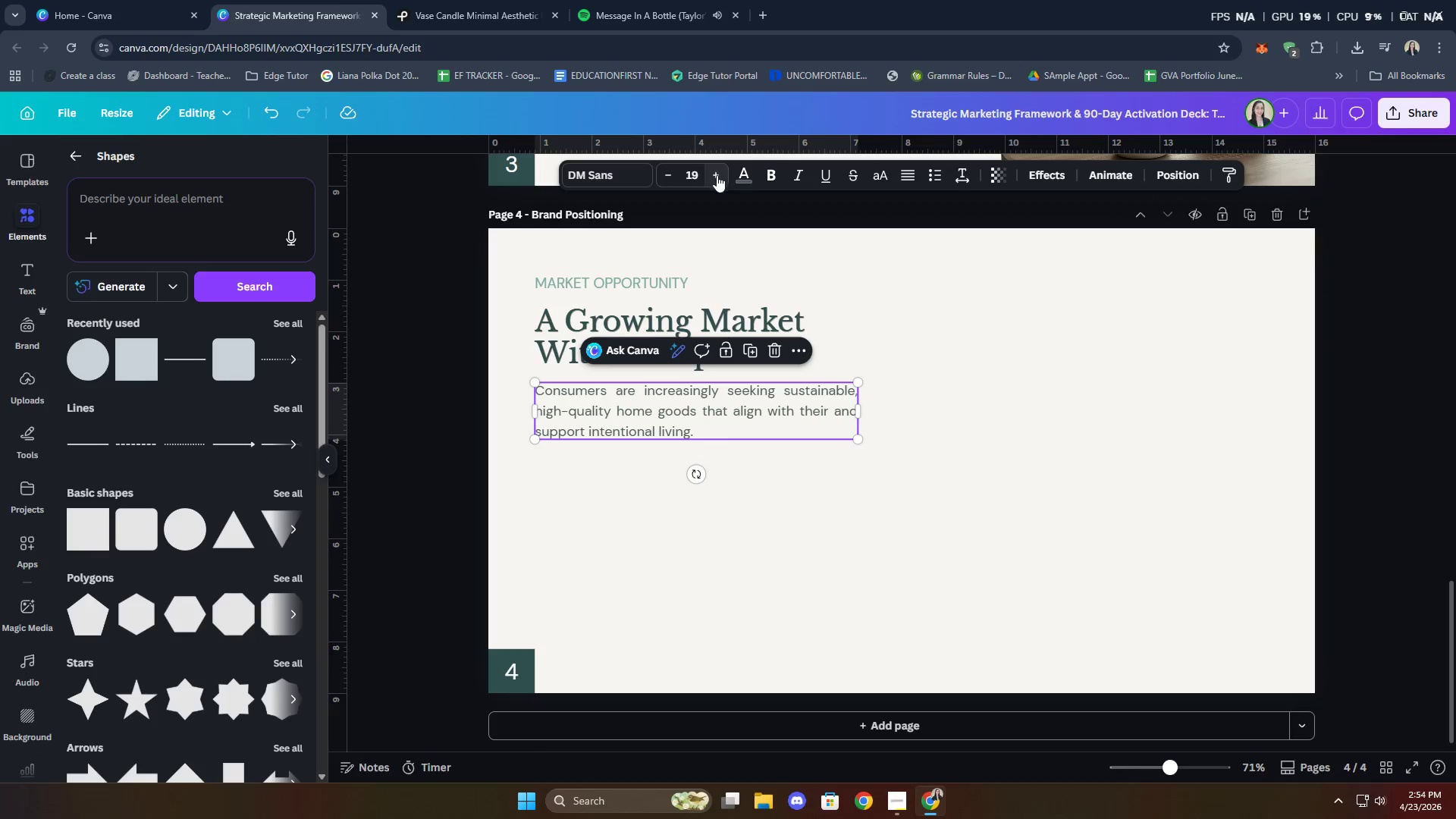 
left_click([805, 580])
 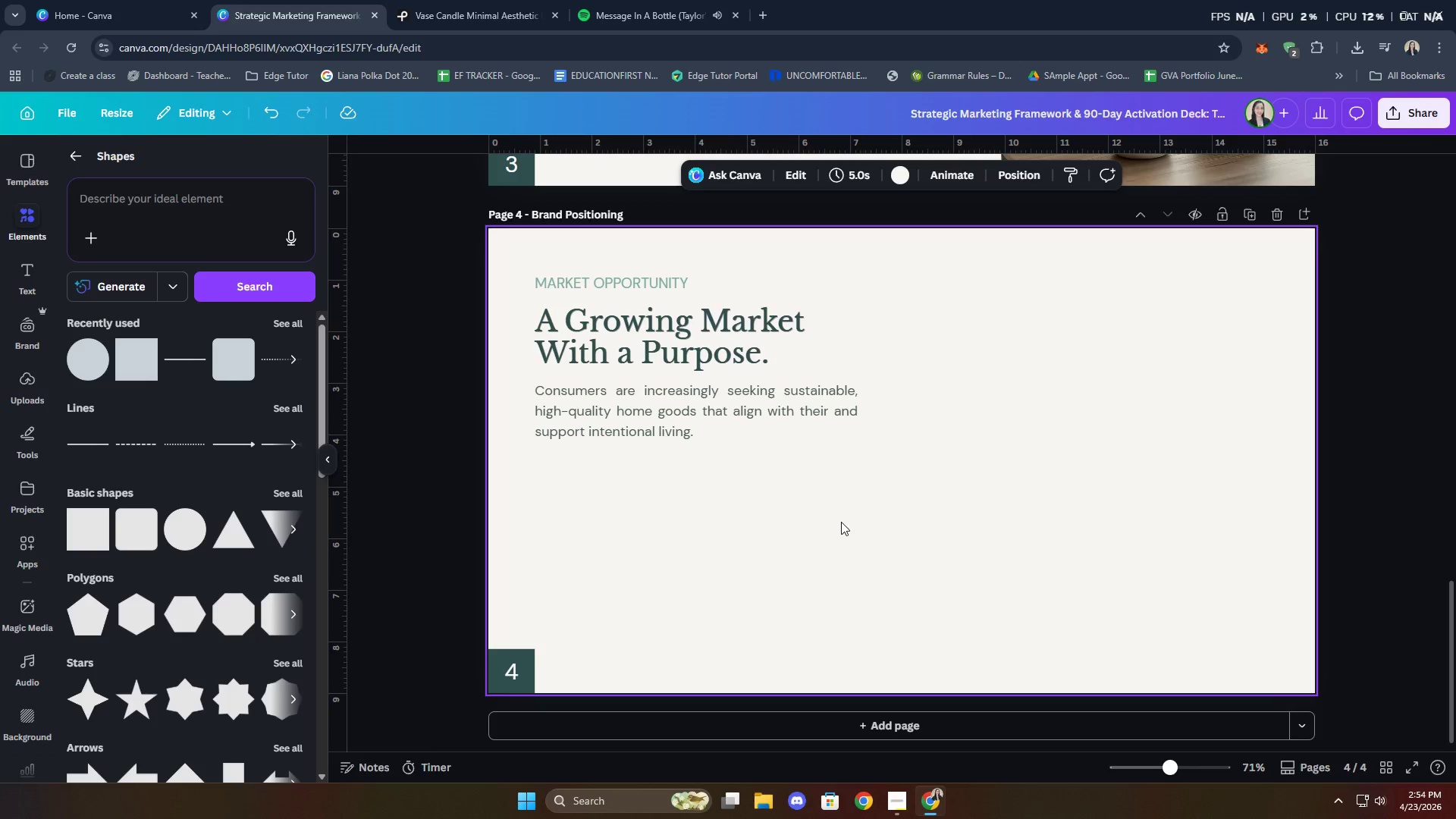 
left_click([75, 160])
 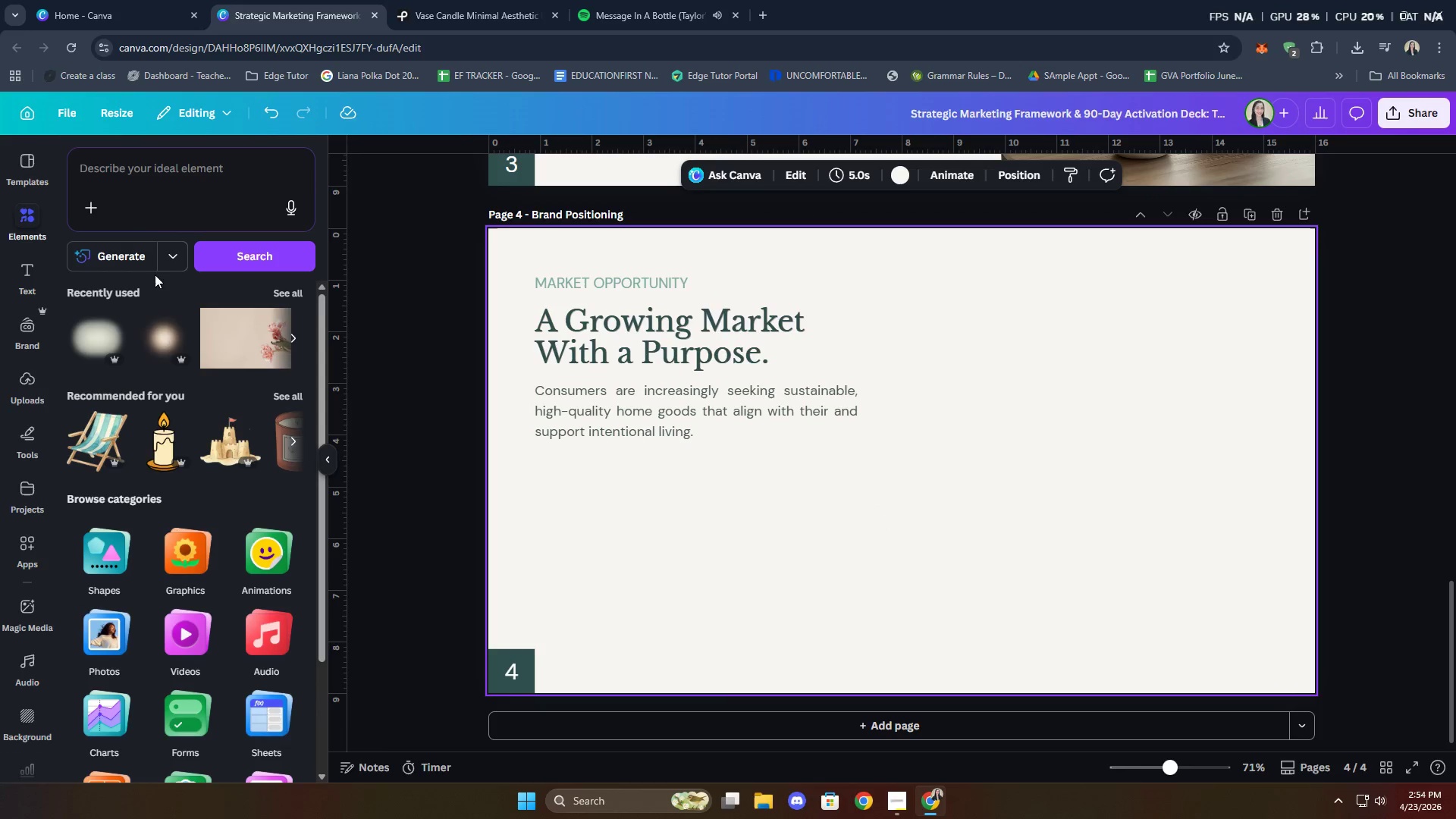 
left_click([140, 184])
 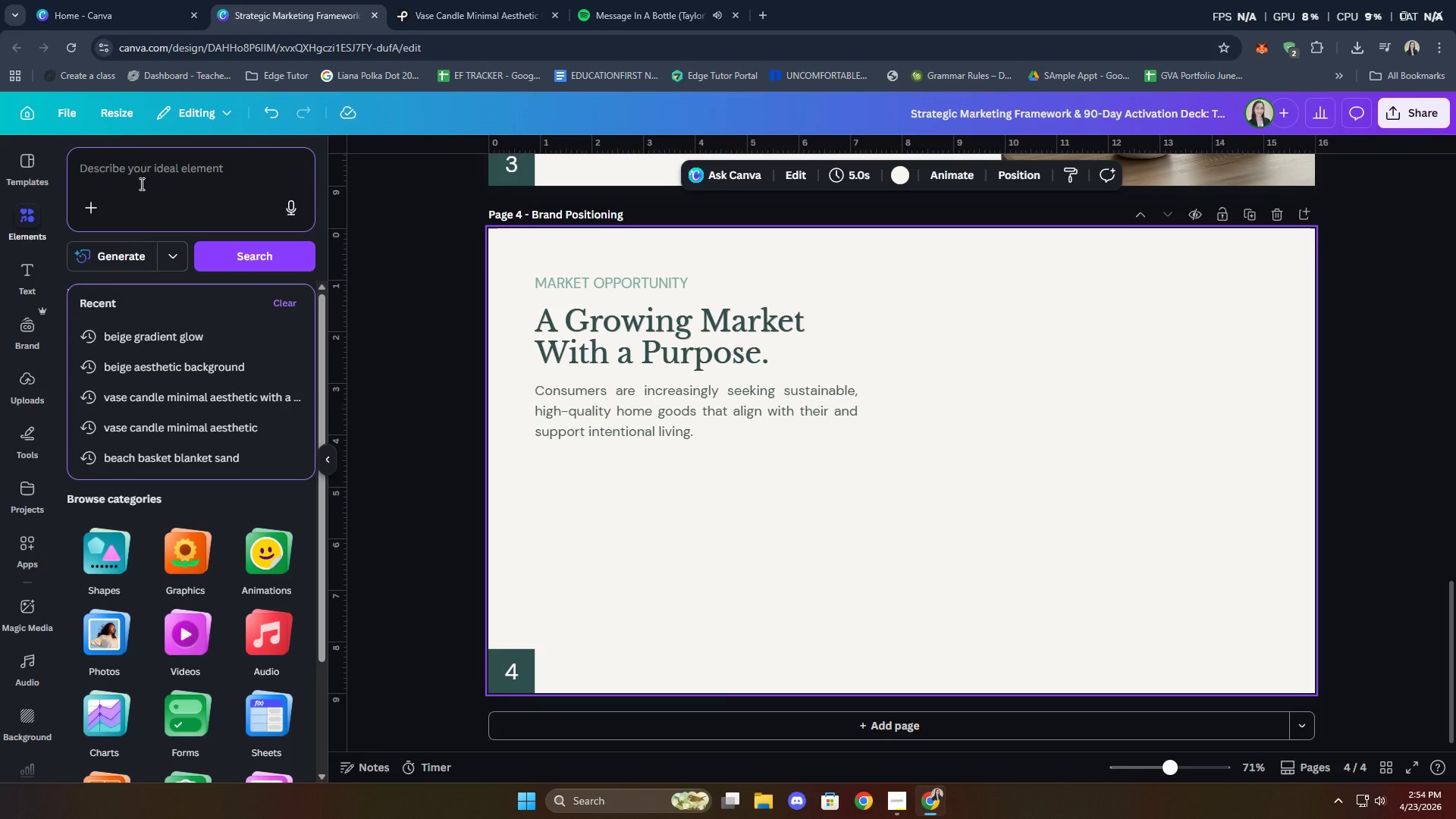 
type(Sua)
key(Backspace)
type(stainable)
 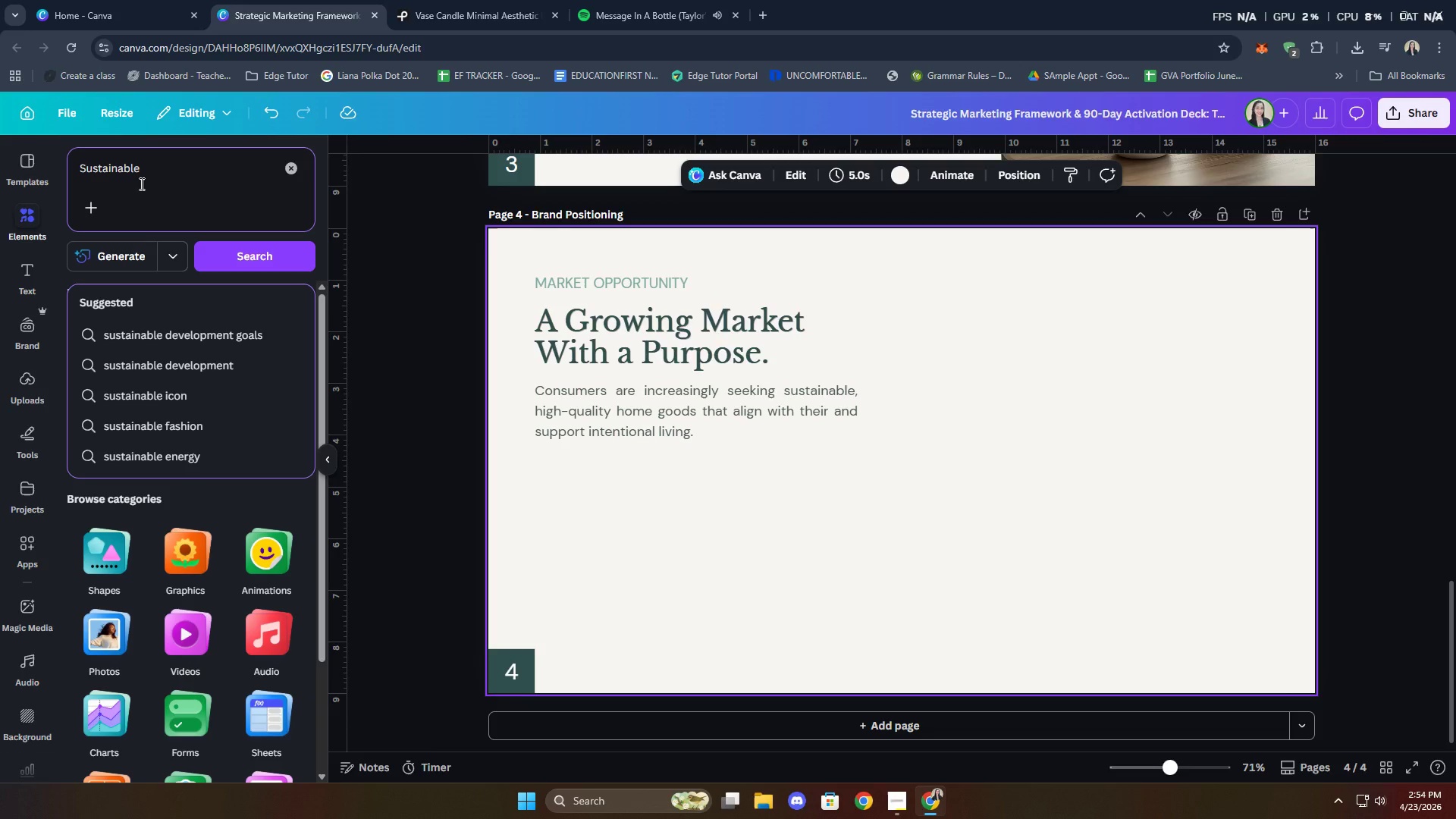 
wait(6.8)
 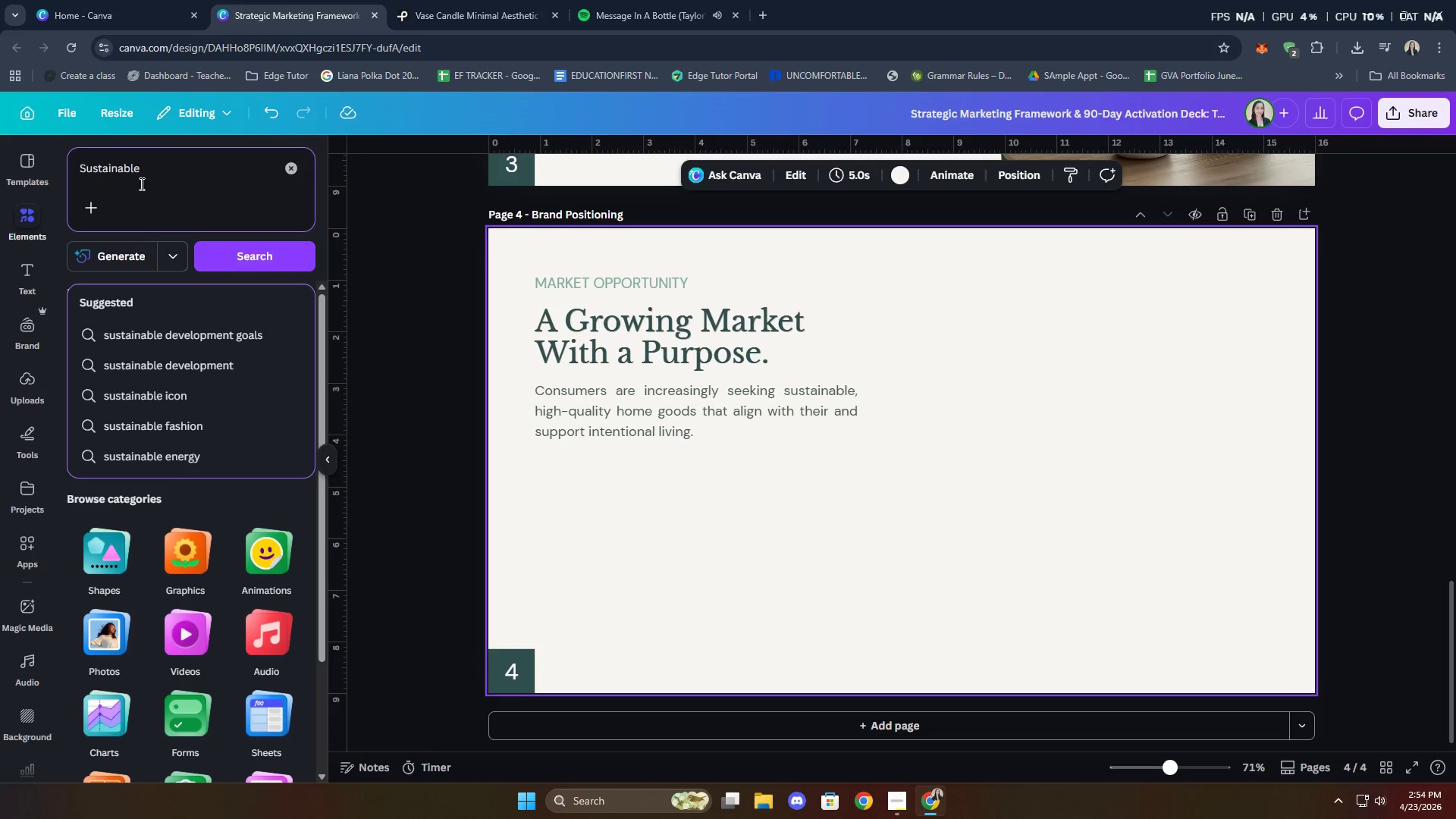 
key(Backspace)
key(Backspace)
key(Backspace)
key(Backspace)
key(Backspace)
key(Backspace)
key(Backspace)
key(Backspace)
key(Backspace)
key(Backspace)
key(Backspace)
key(Backspace)
type(oyt)
key(Backspace)
key(Backspace)
type(t)
key(Backspace)
key(Backspace)
type(outline icon growth)
 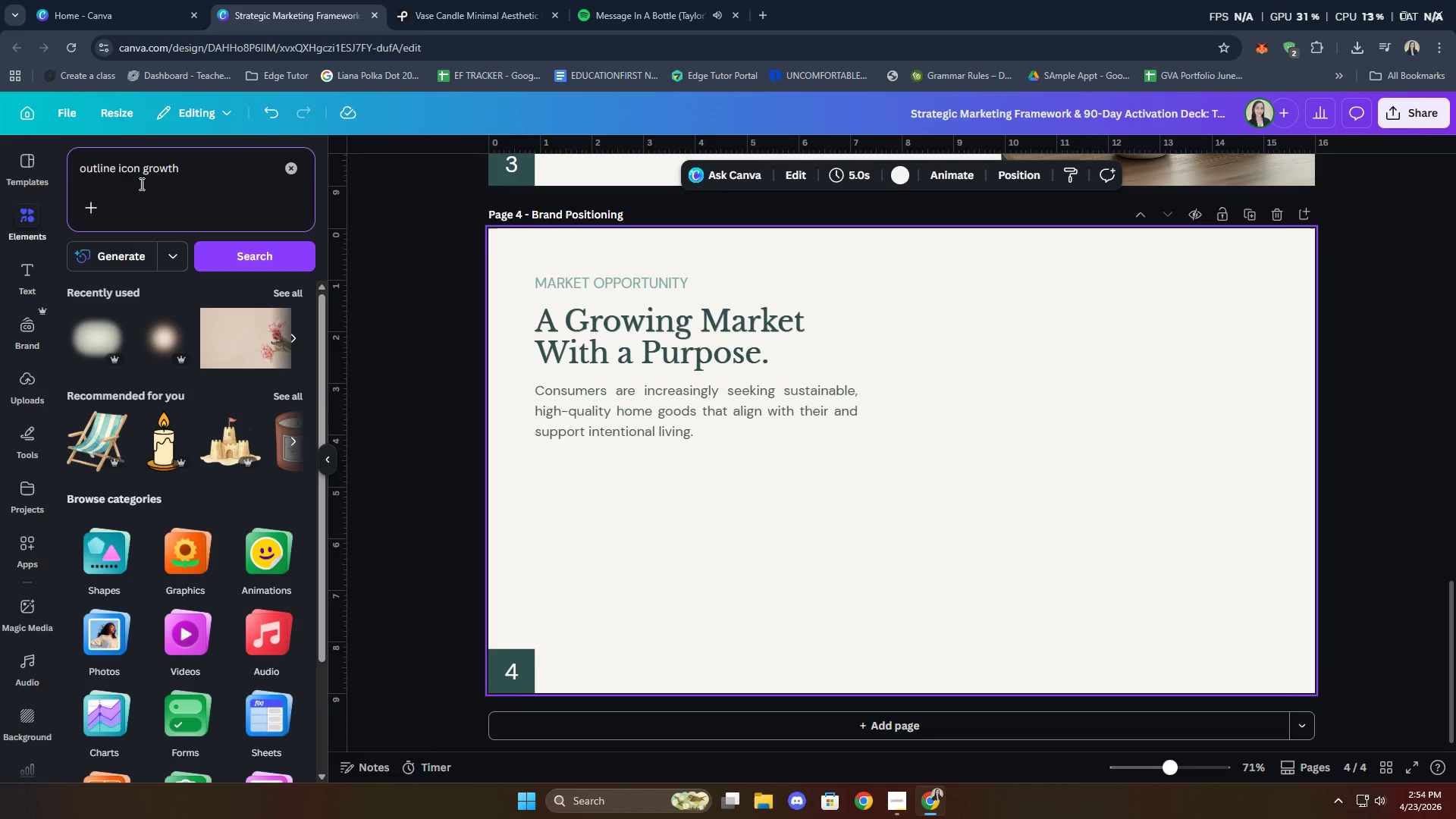 
key(Enter)
 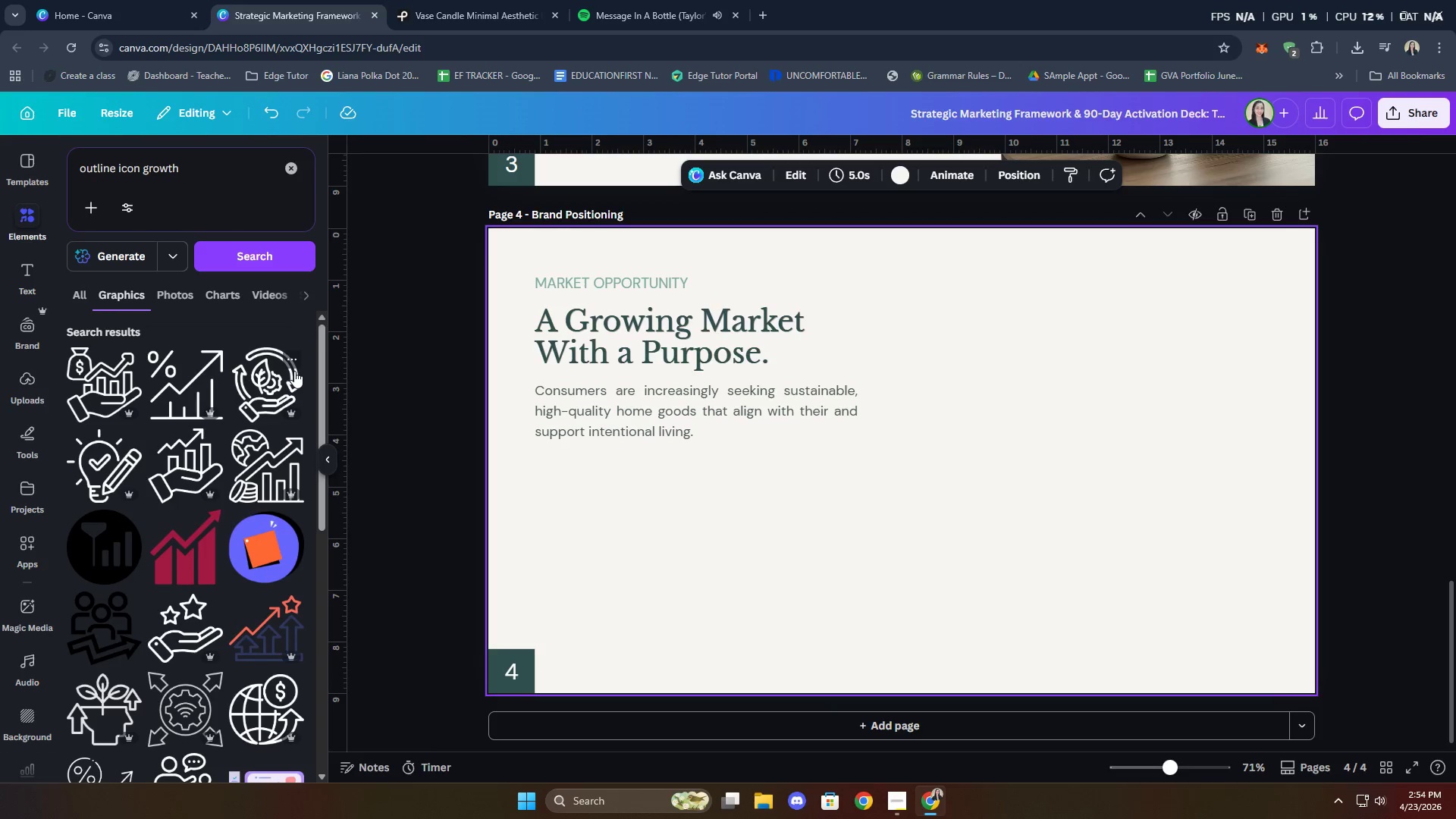 
wait(9.05)
 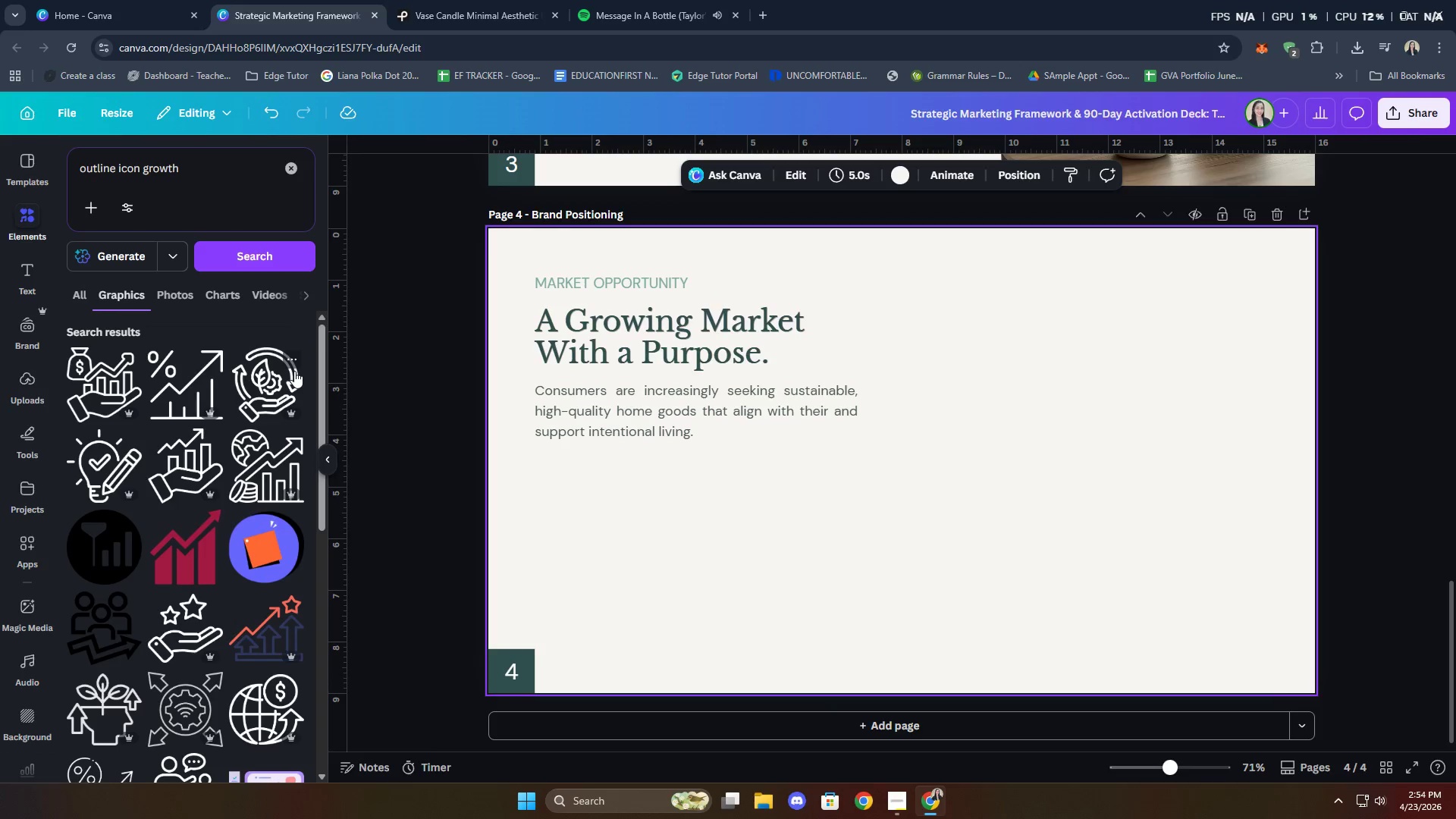 
left_click_drag(start_coordinate=[921, 485], to_coordinate=[707, 494])
 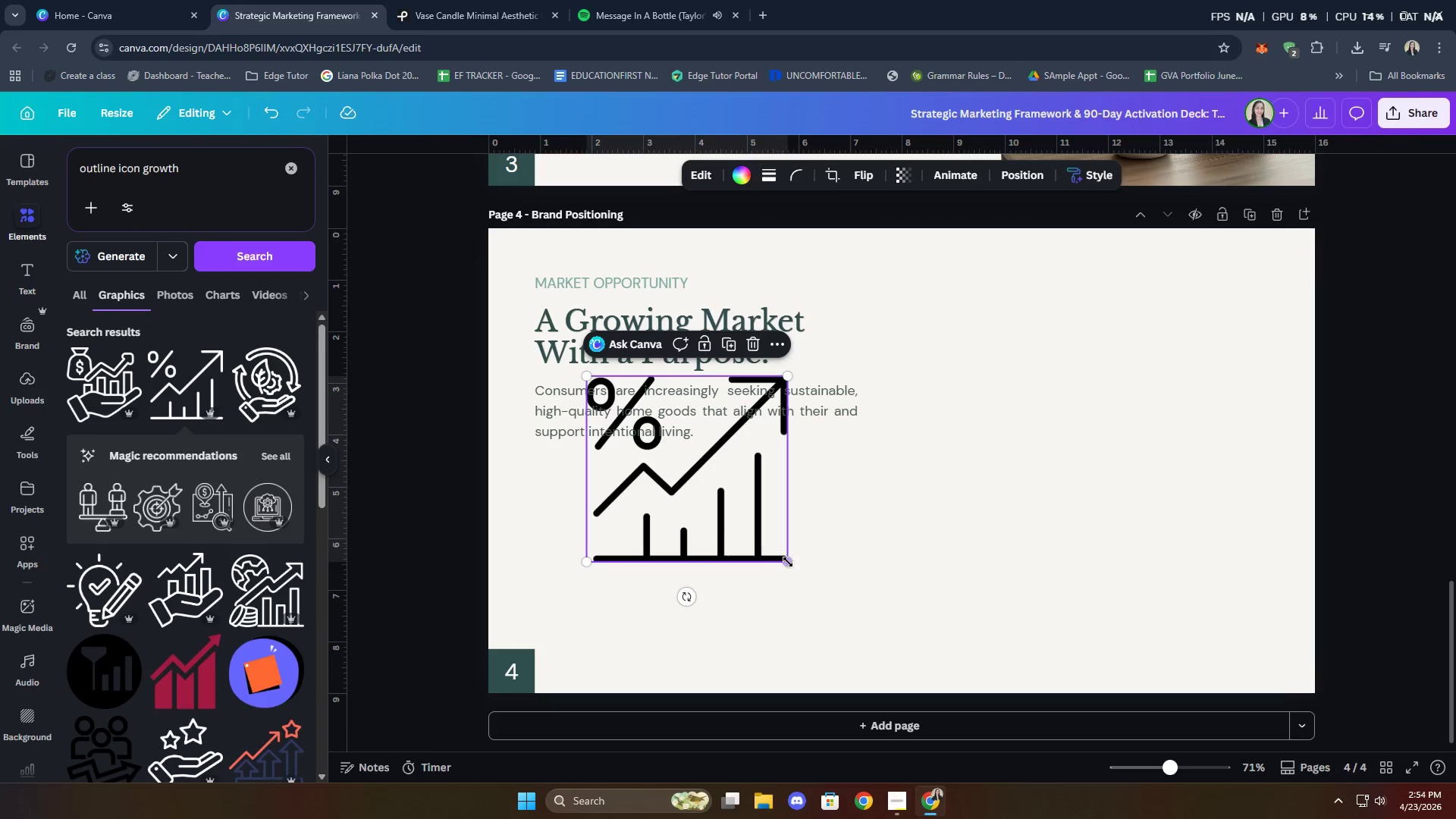 
left_click_drag(start_coordinate=[789, 562], to_coordinate=[667, 435])
 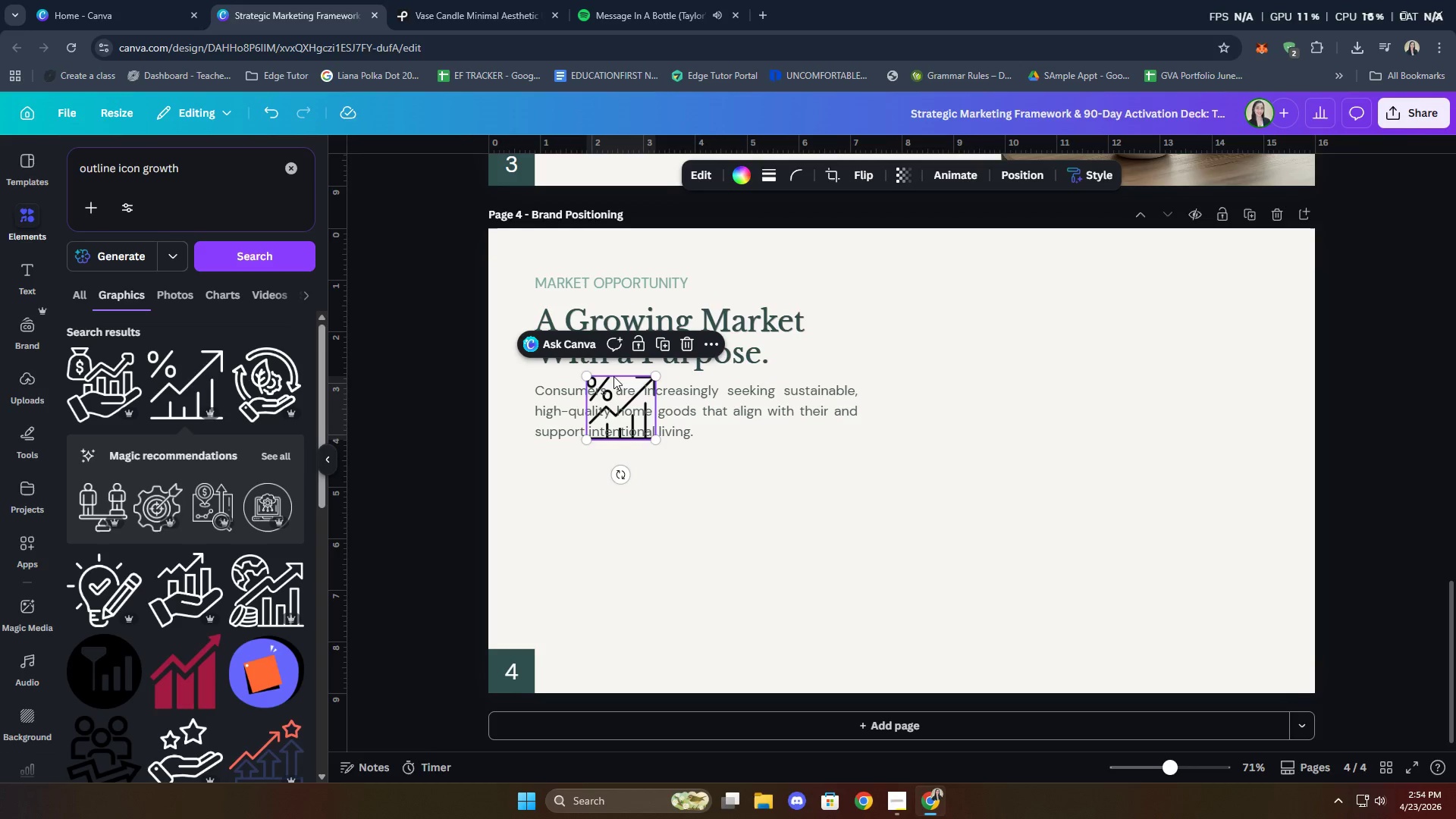 
left_click_drag(start_coordinate=[611, 380], to_coordinate=[651, 479])
 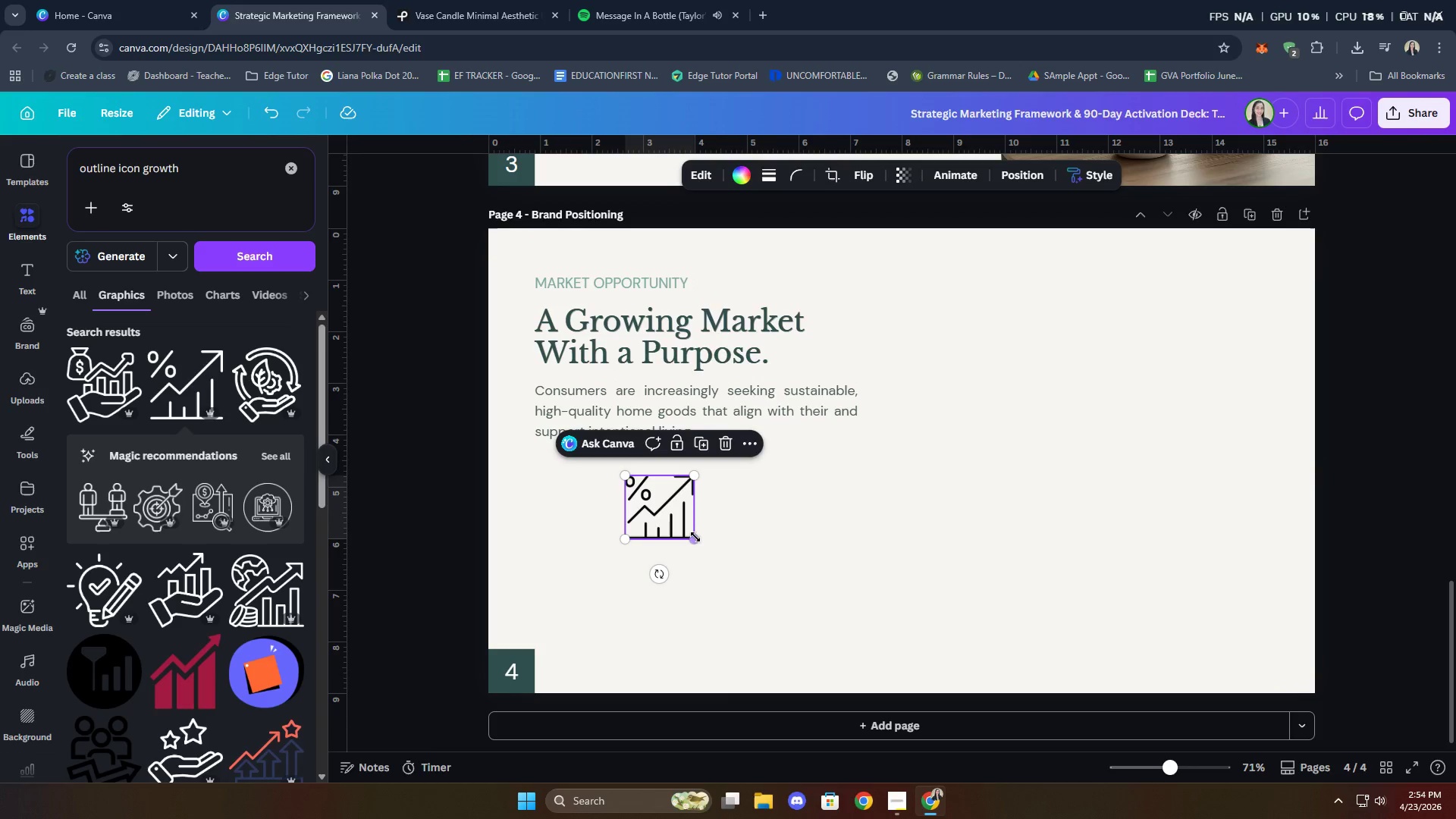 
left_click_drag(start_coordinate=[695, 537], to_coordinate=[656, 510])
 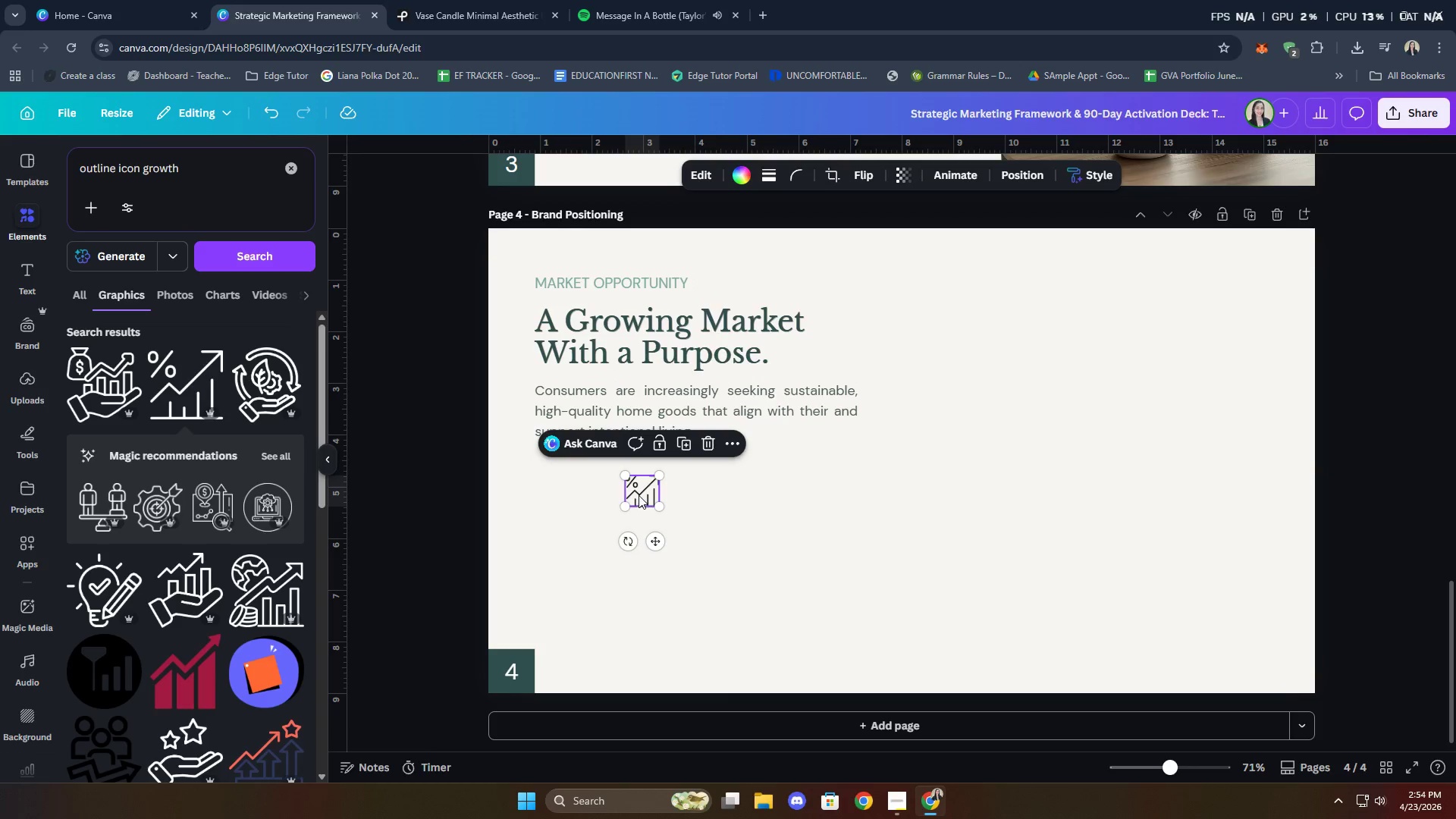 
left_click_drag(start_coordinate=[639, 493], to_coordinate=[675, 503])
 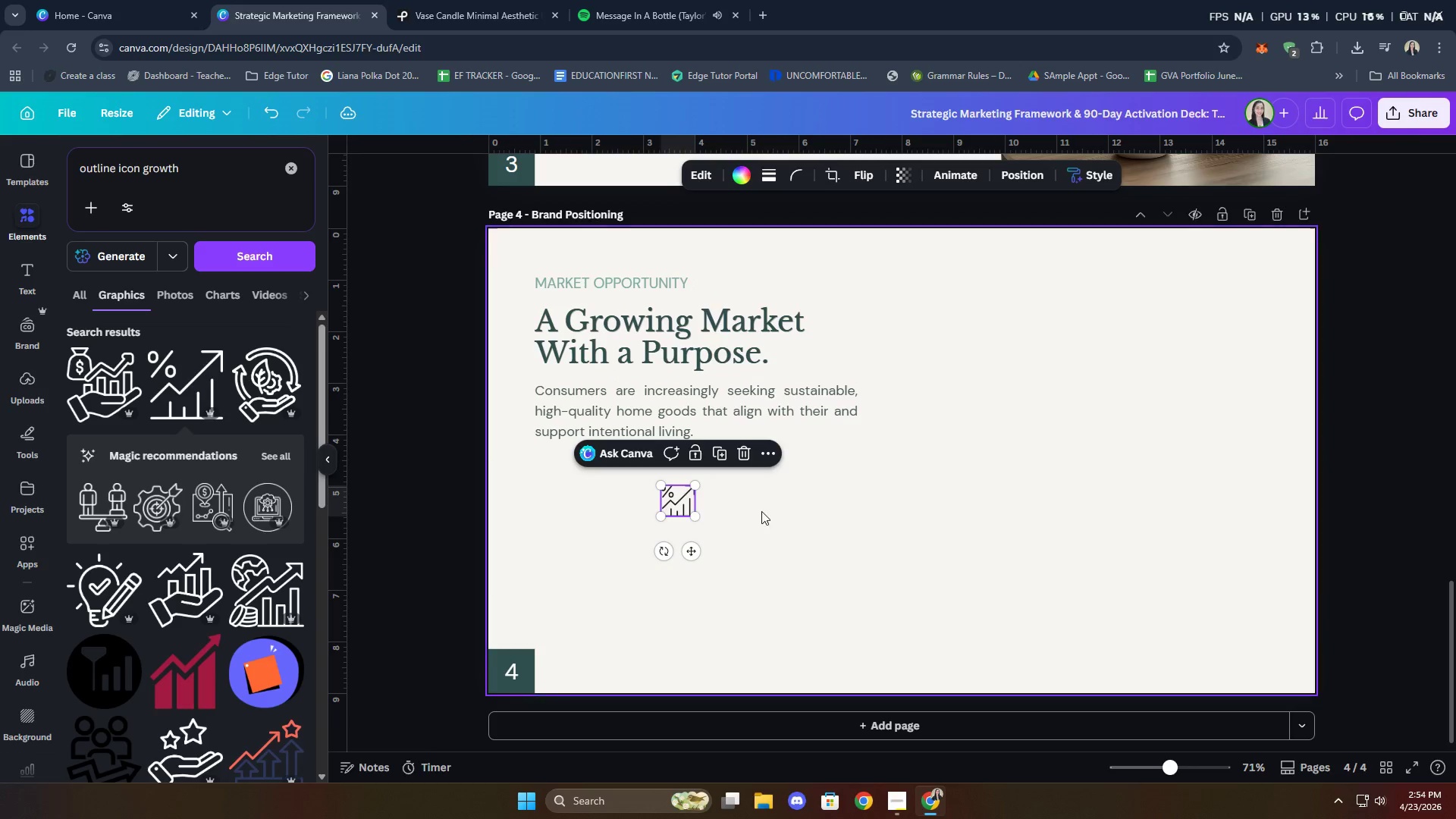 
left_click([792, 513])
 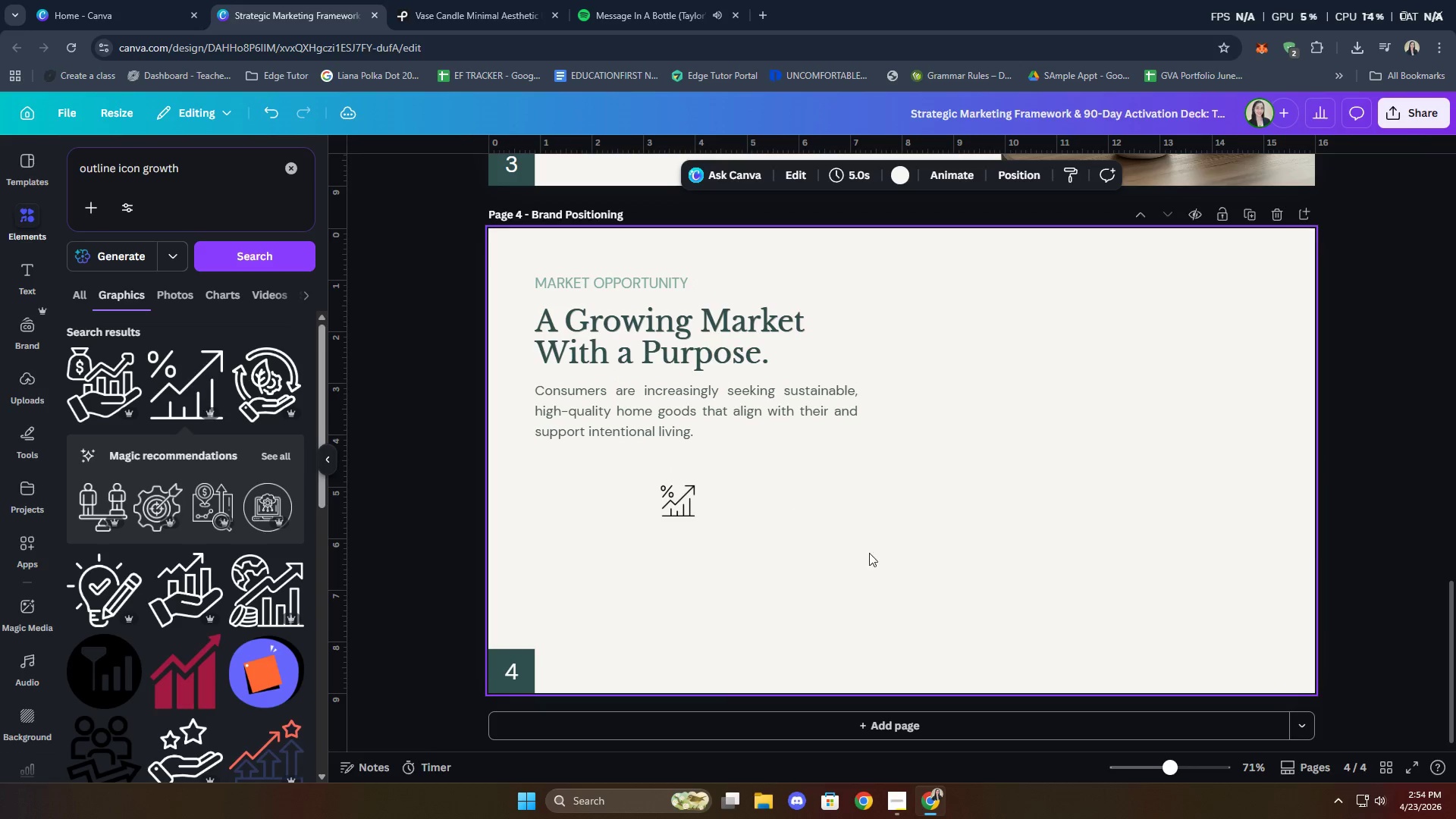 
hold_key(key=ControlLeft, duration=0.31)
scroll: coordinate [922, 570], scroll_direction: up, amount: 1.0
 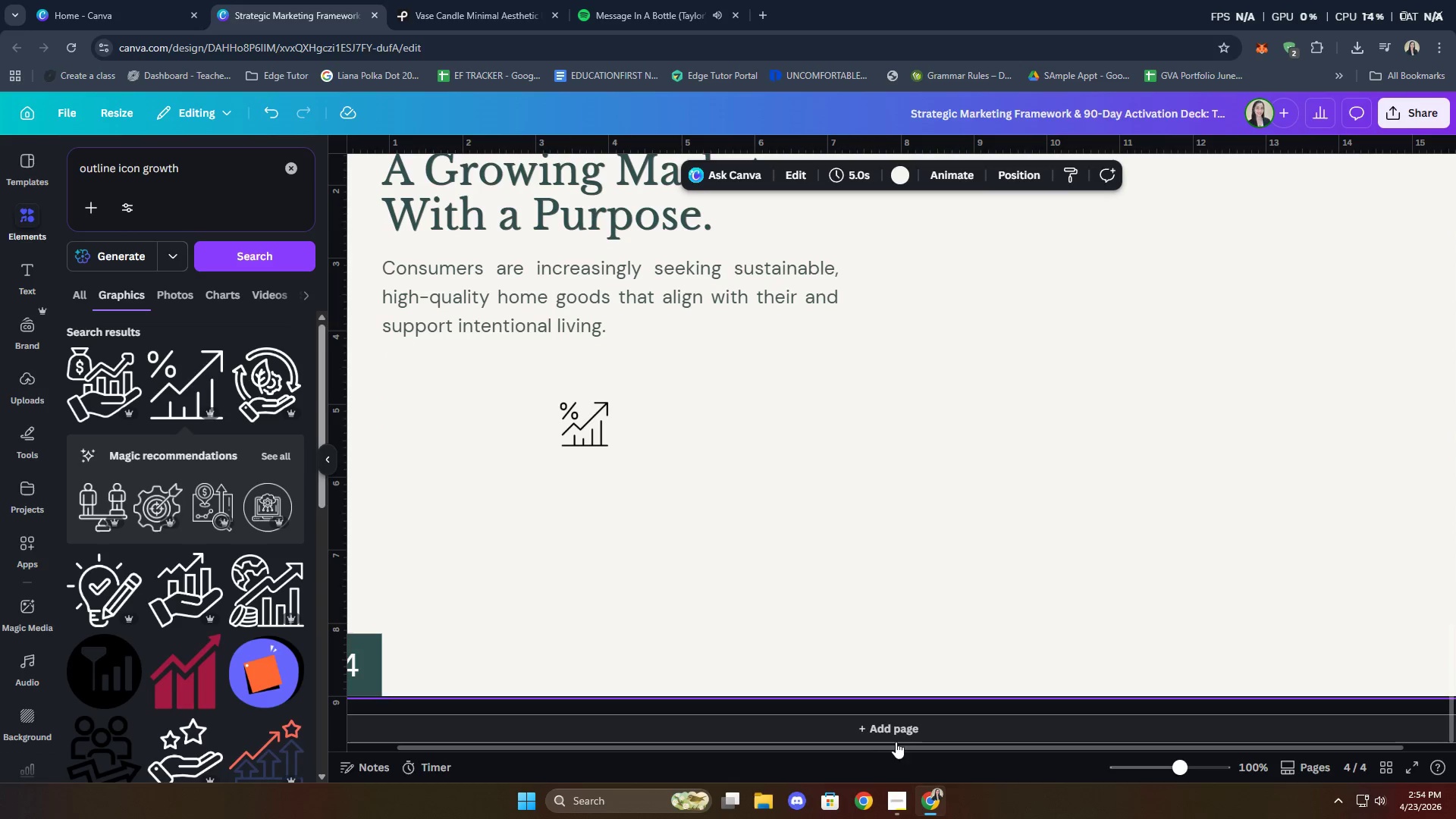 
left_click_drag(start_coordinate=[894, 746], to_coordinate=[886, 746])
 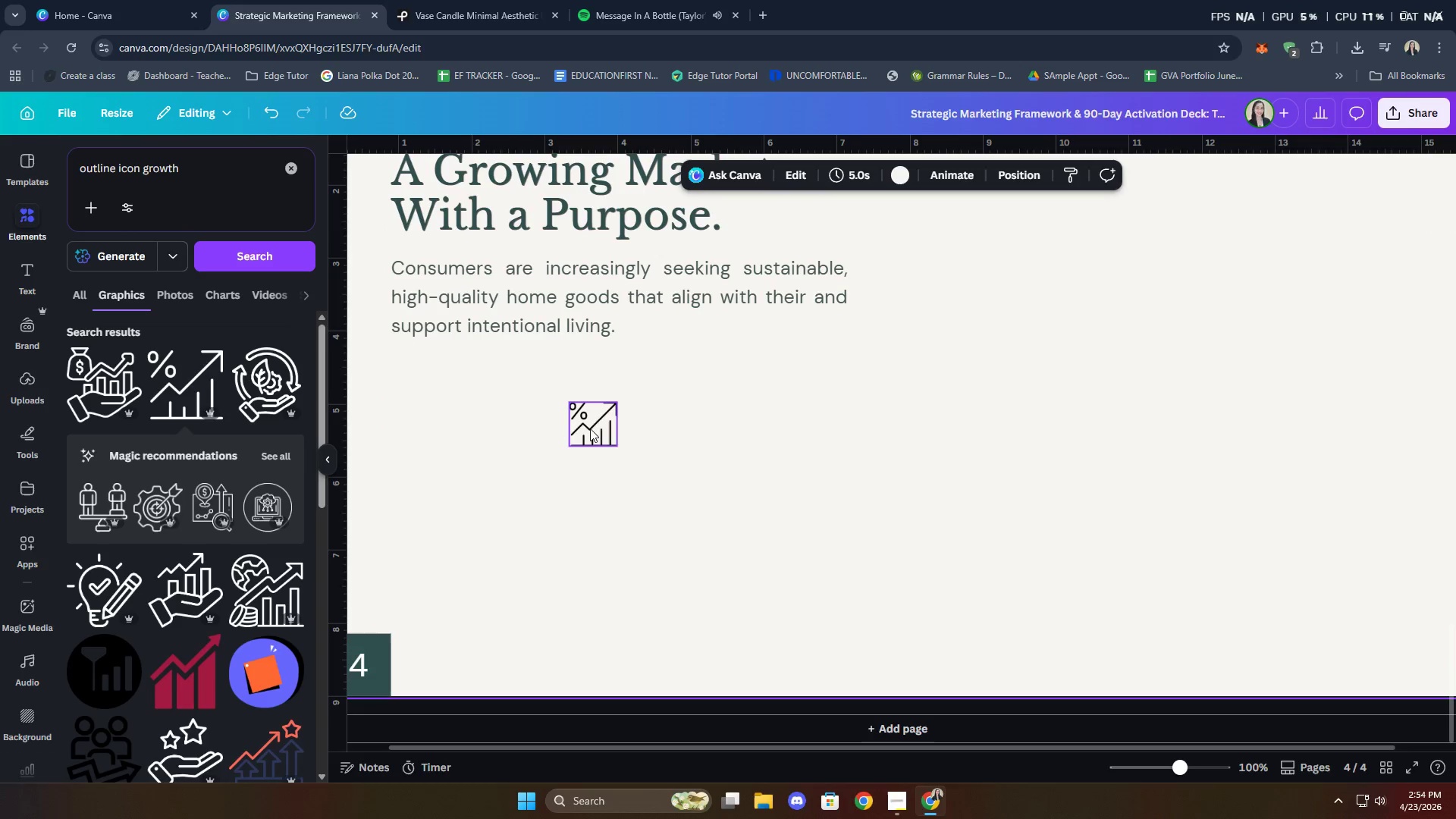 
scroll: coordinate [775, 491], scroll_direction: up, amount: 2.0
 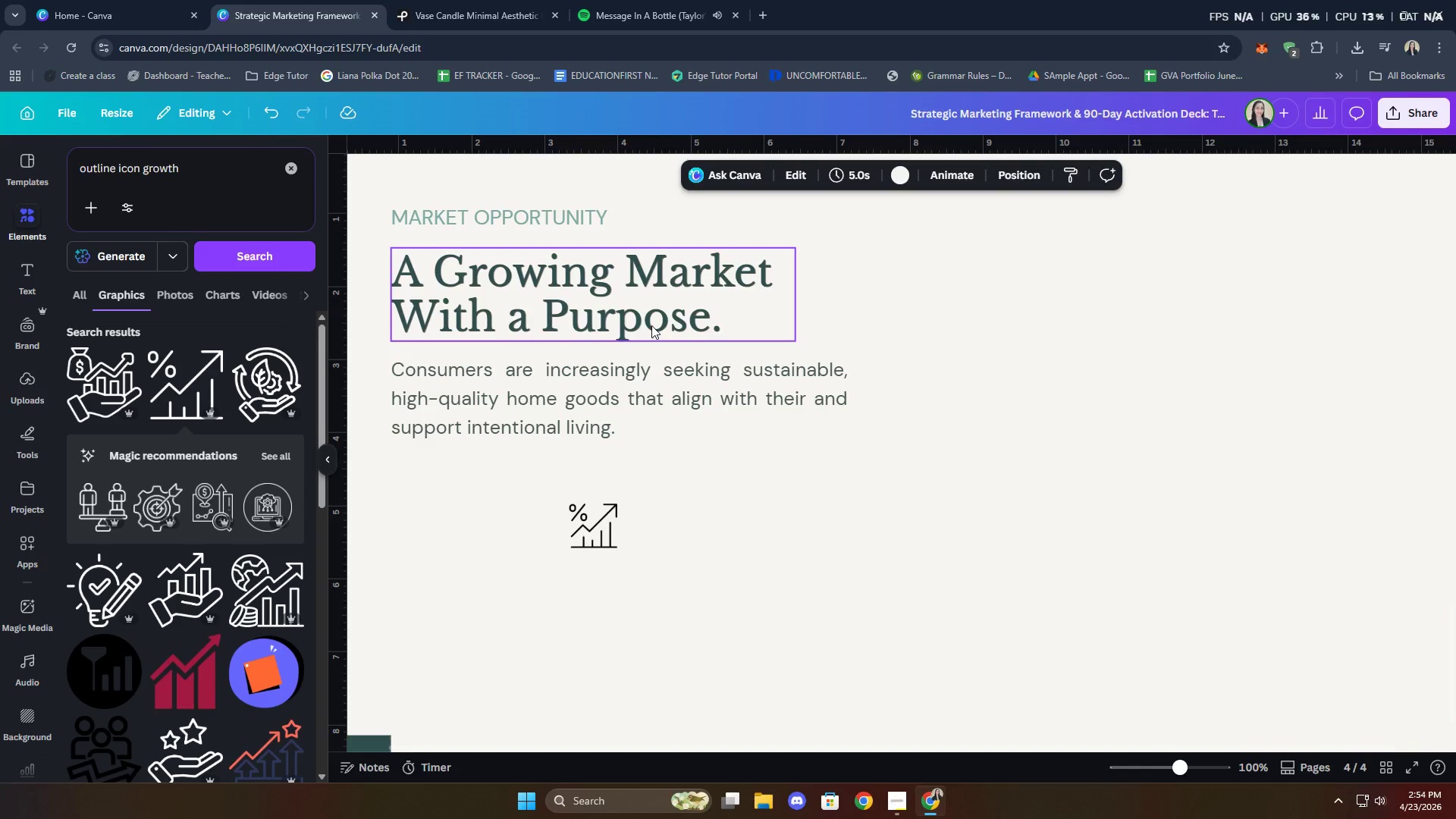 
left_click([651, 325])
 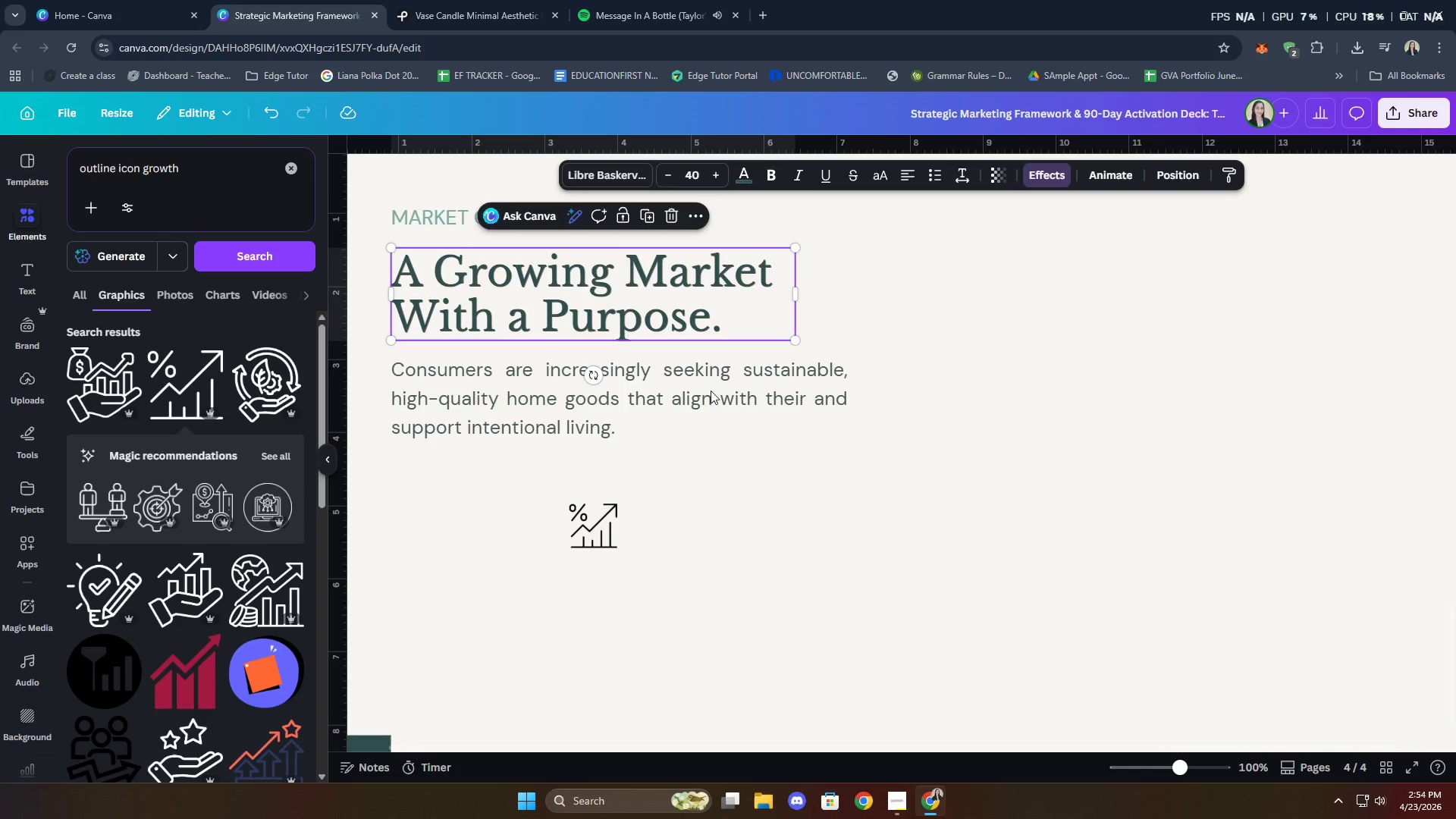 
scroll: coordinate [756, 475], scroll_direction: up, amount: 2.0
 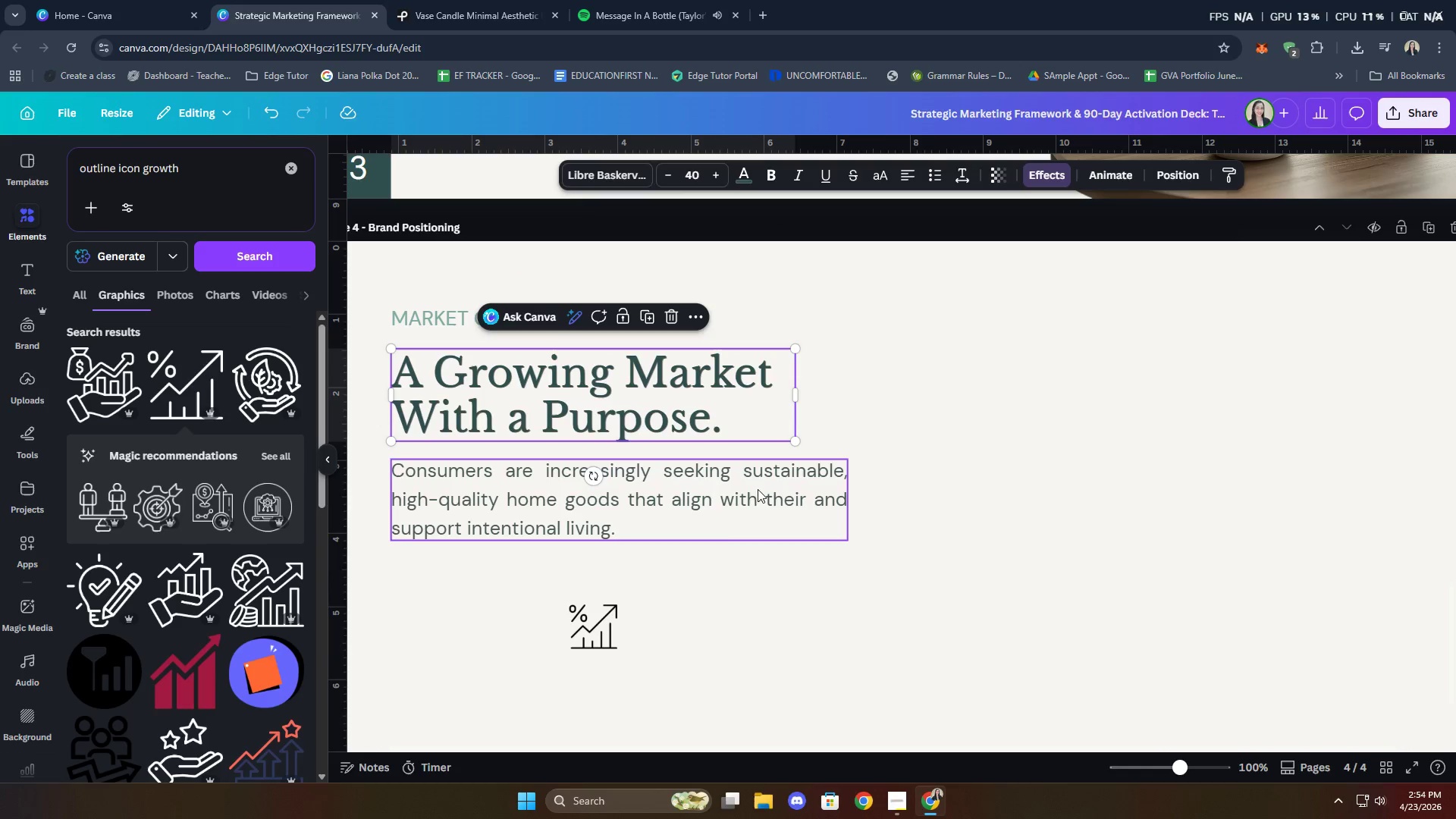 
left_click([698, 400])
 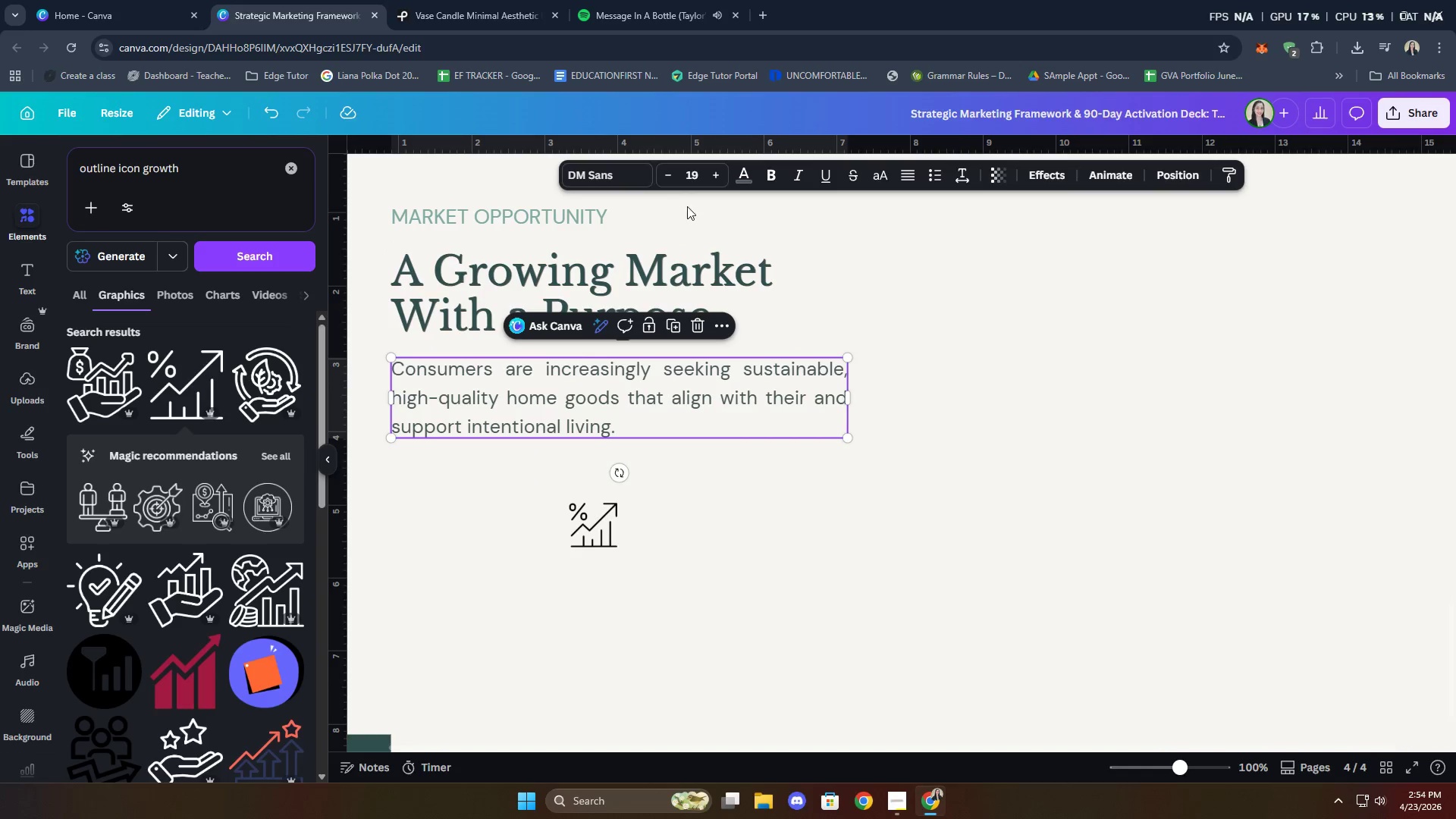 
scroll: coordinate [758, 501], scroll_direction: down, amount: 1.0
 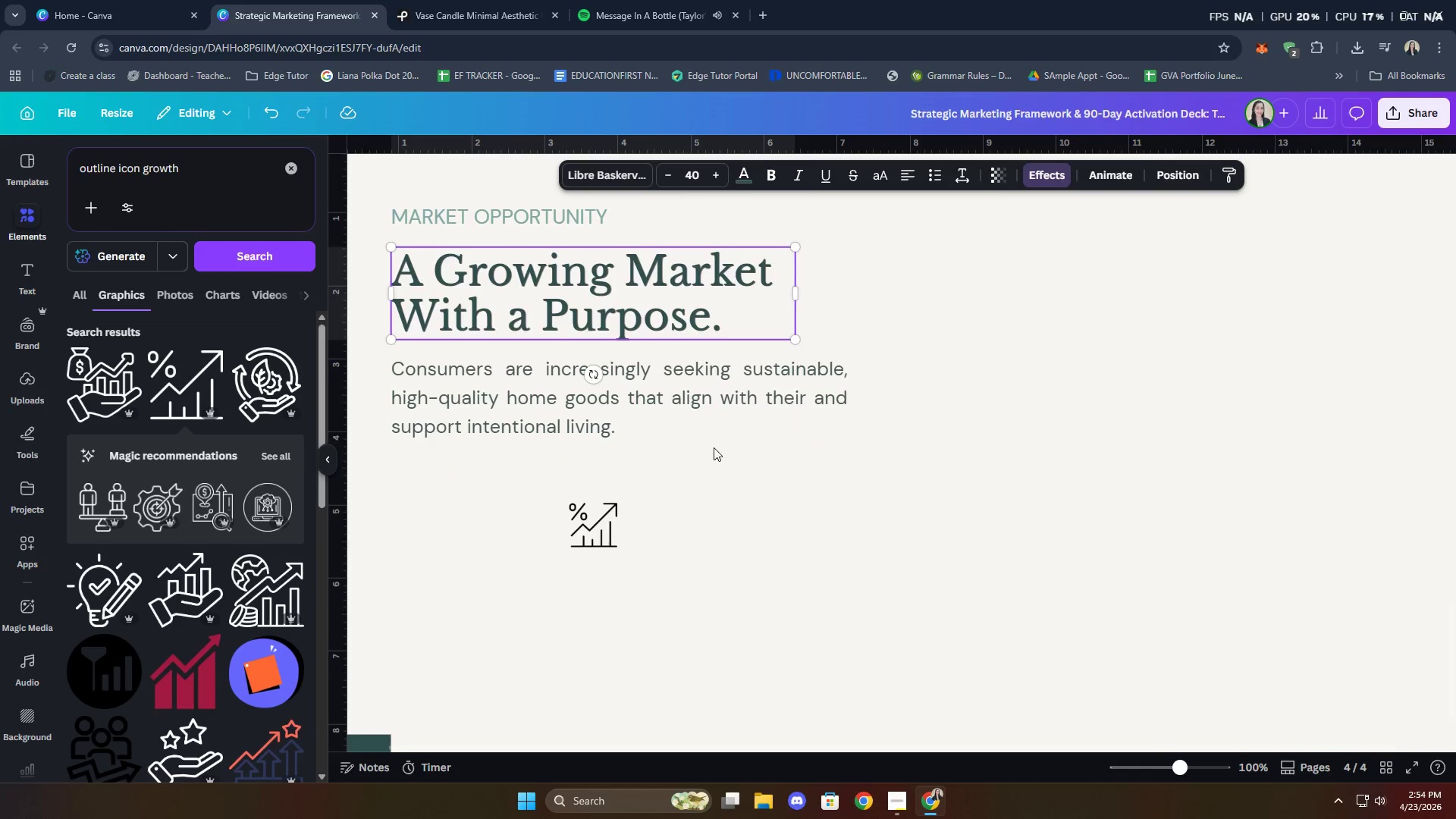 
left_click([690, 176])
 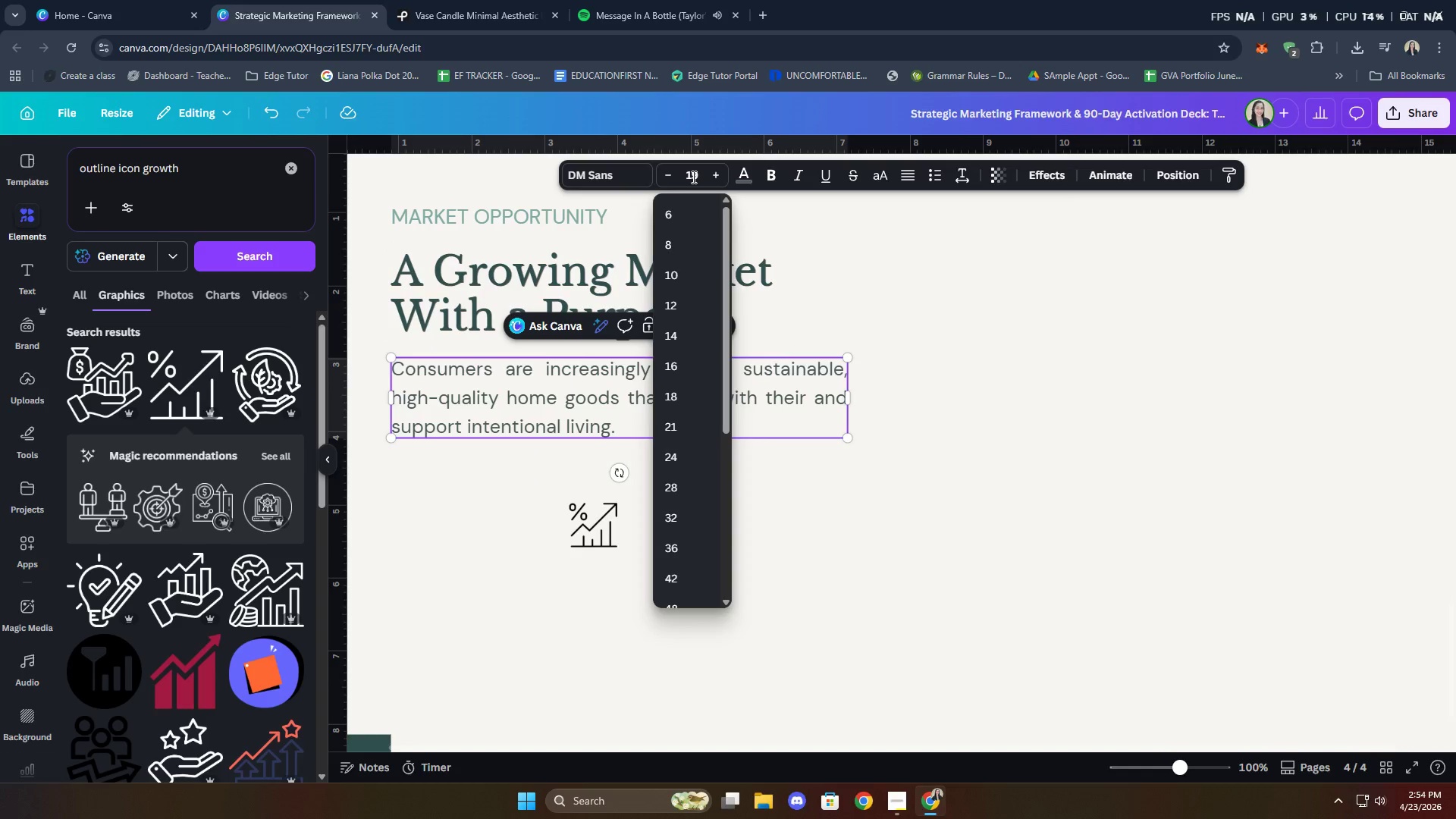 
type(15)
 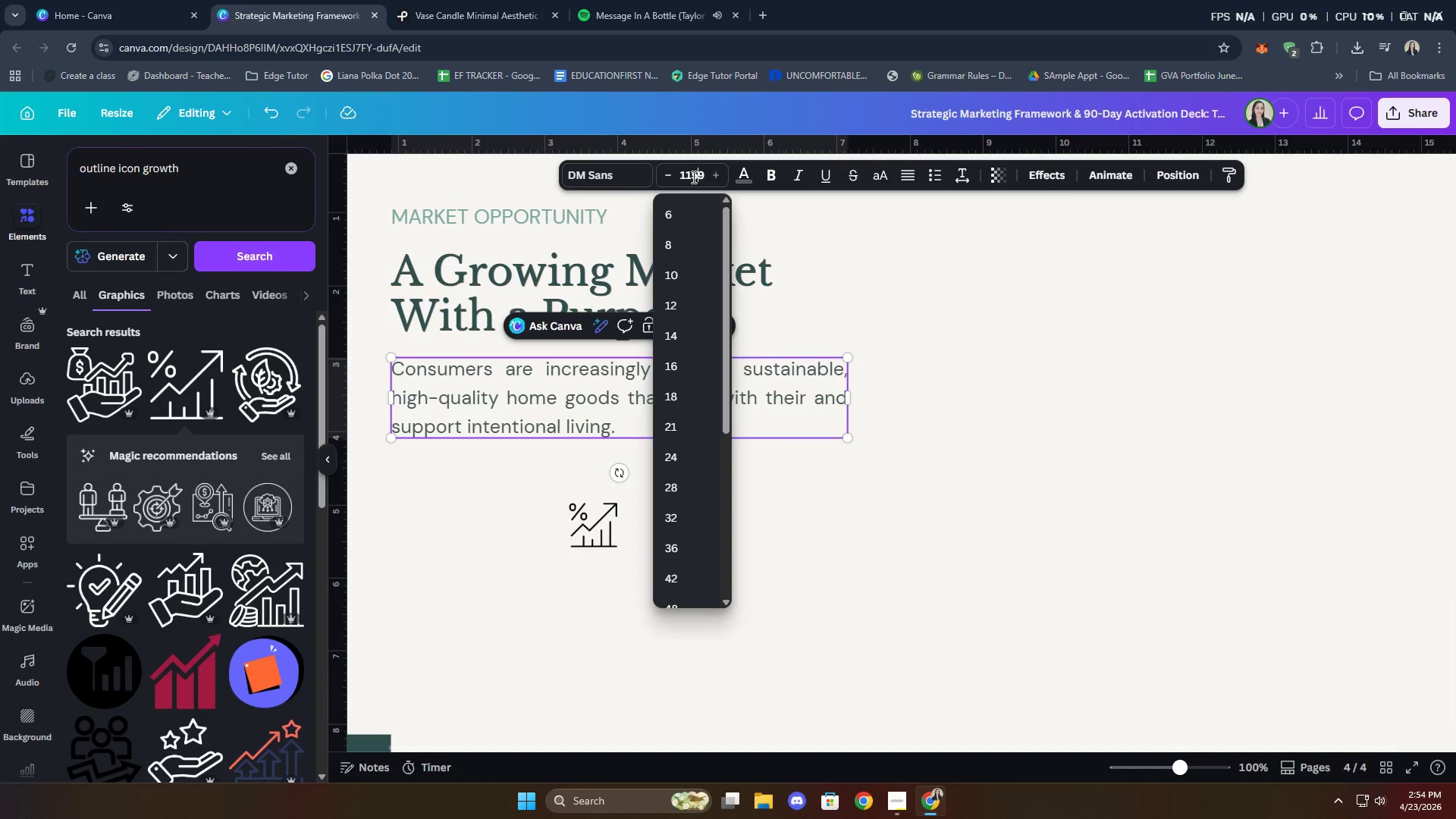 
key(Enter)
 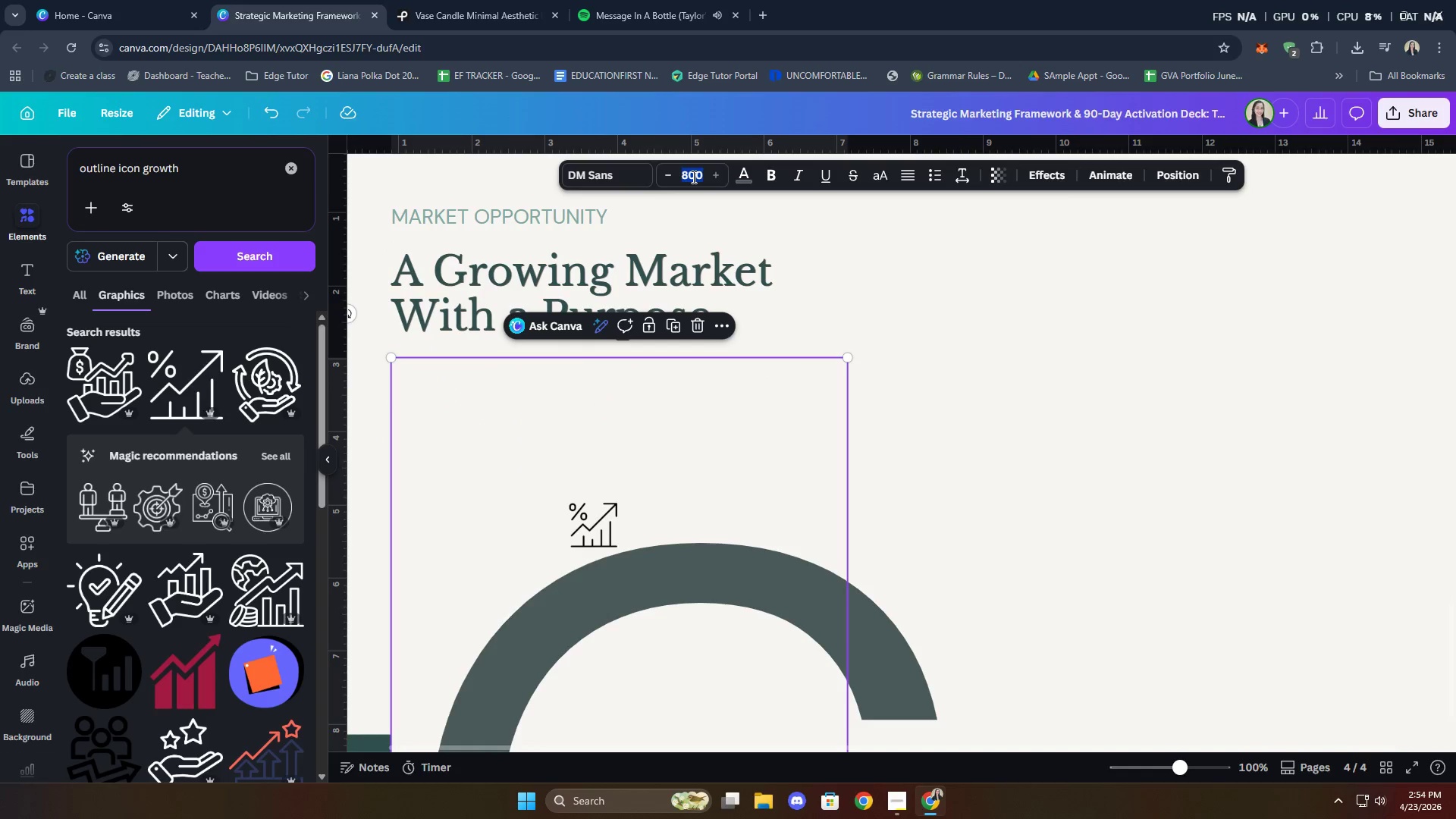 
type(15)
 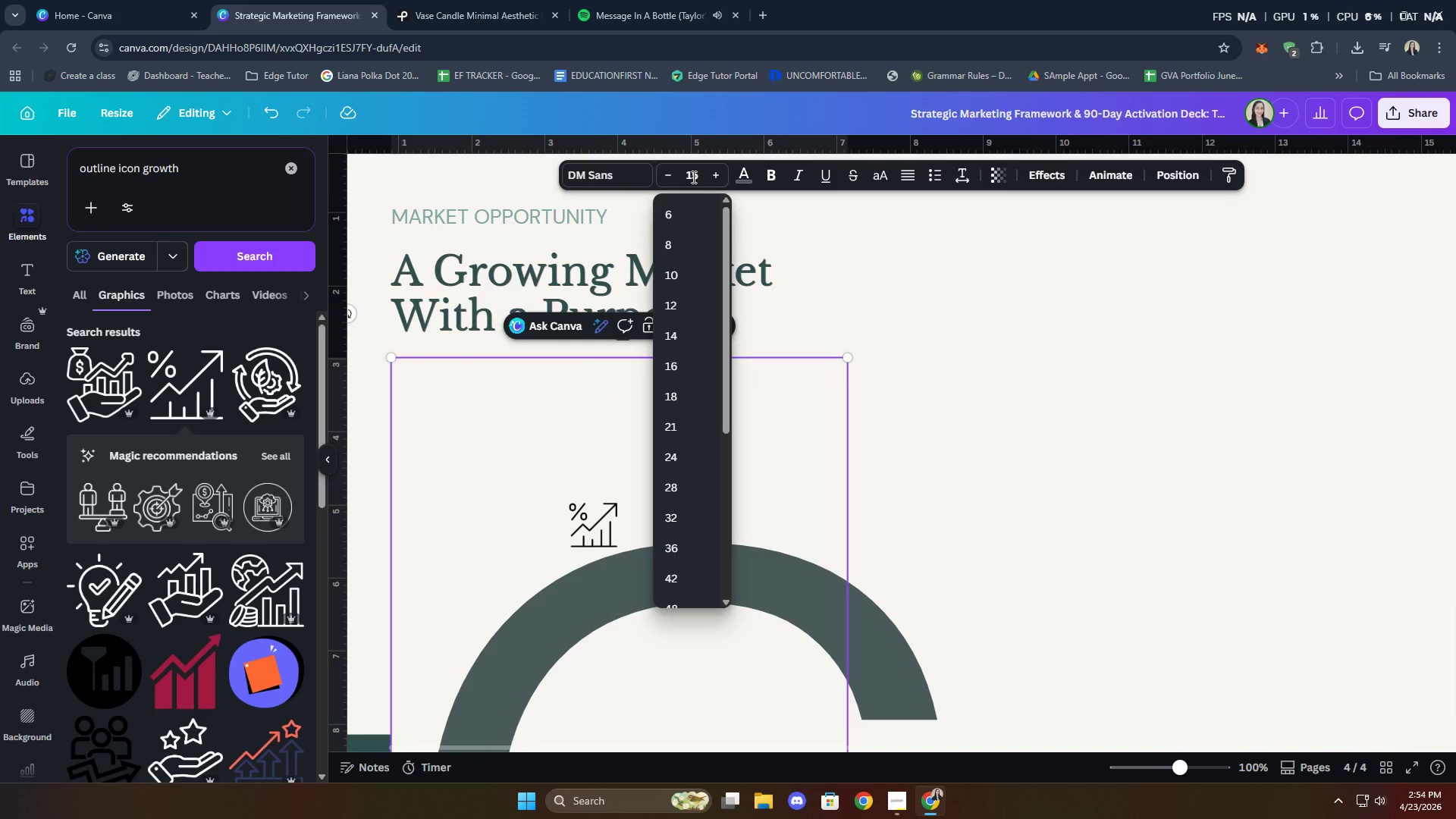 
key(Enter)
 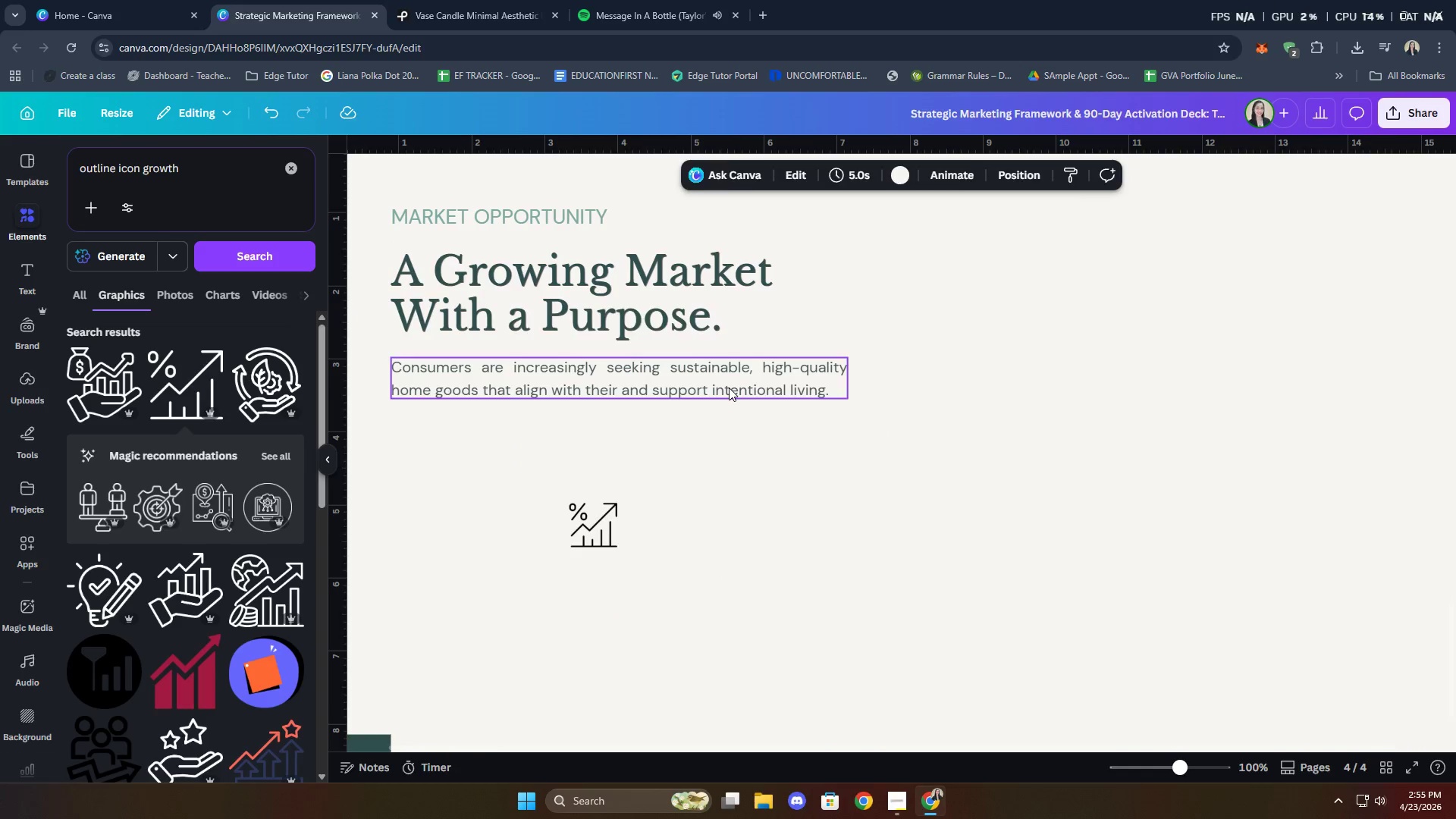 
left_click([789, 438])
 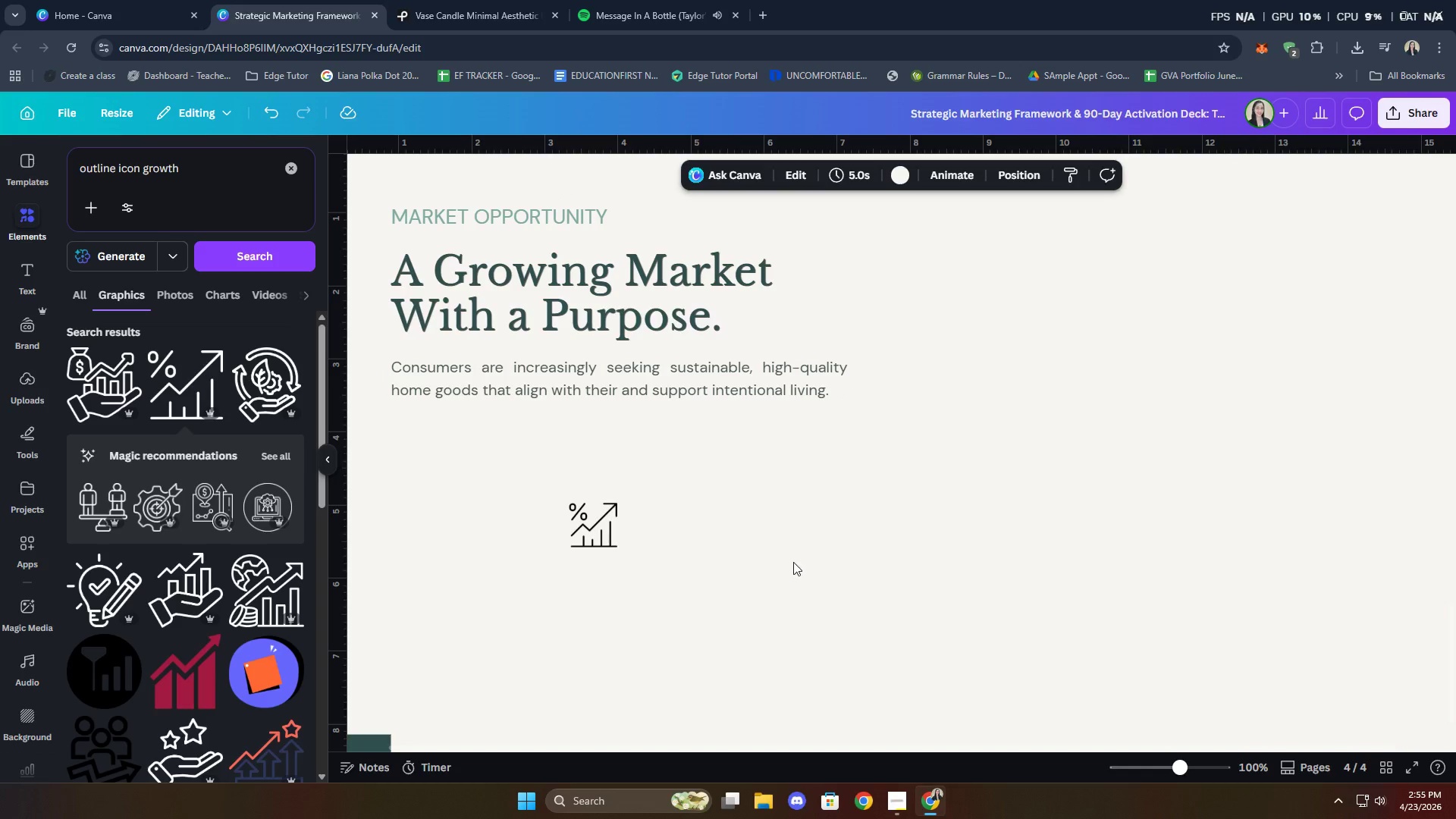 
scroll: coordinate [791, 569], scroll_direction: down, amount: 2.0
 